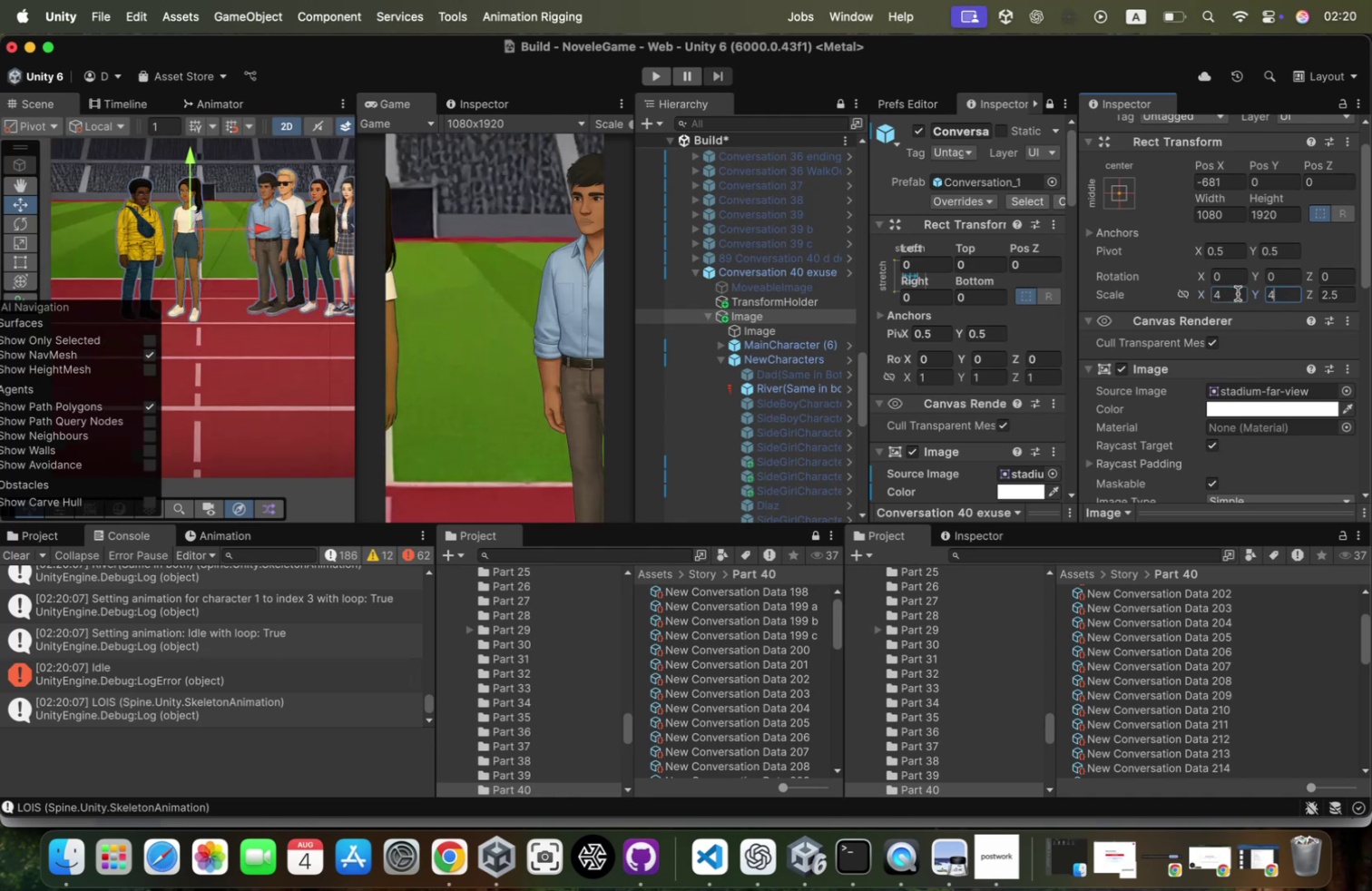 
key(Tab)
 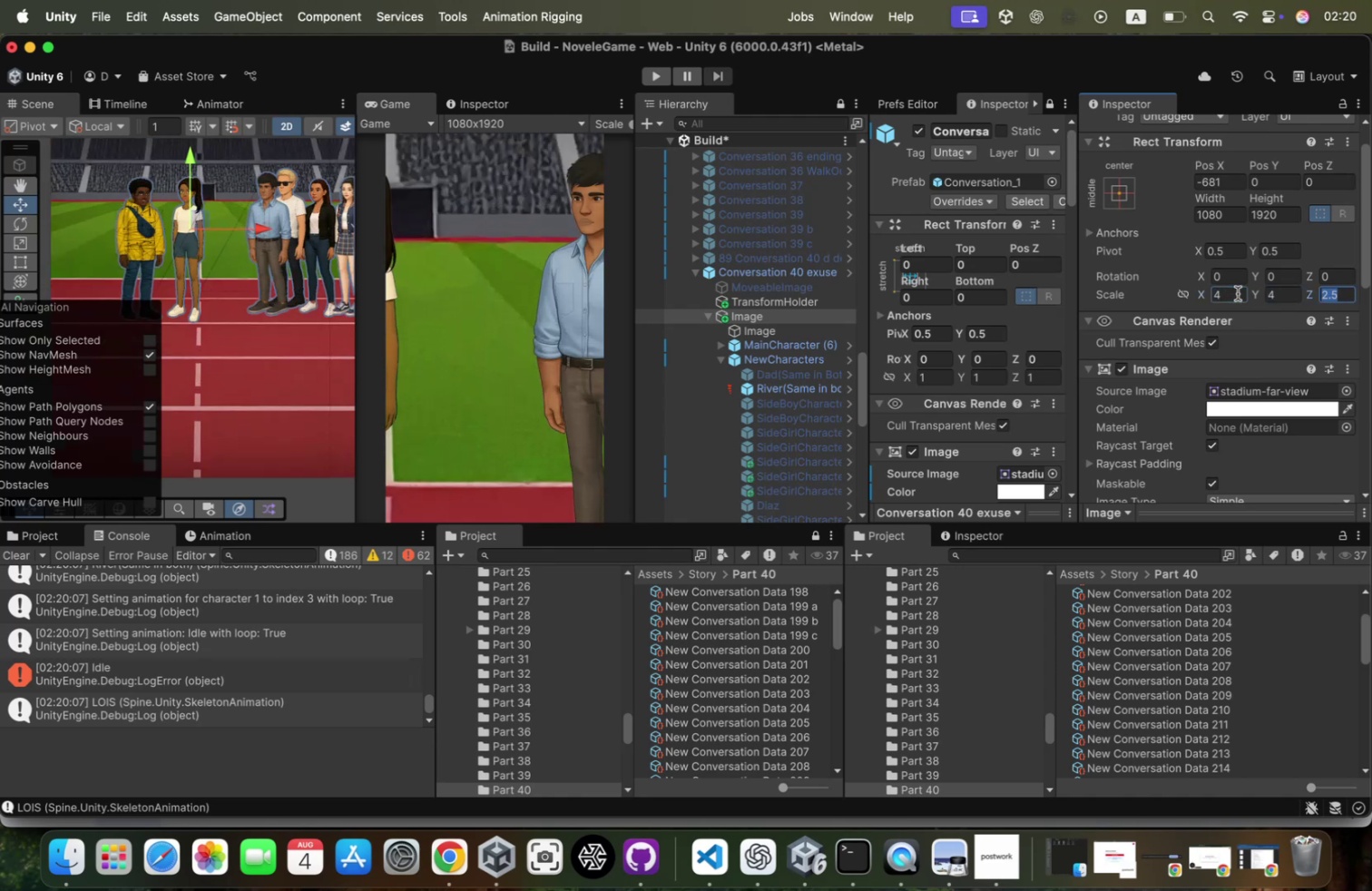 
key(Meta+CommandLeft)
 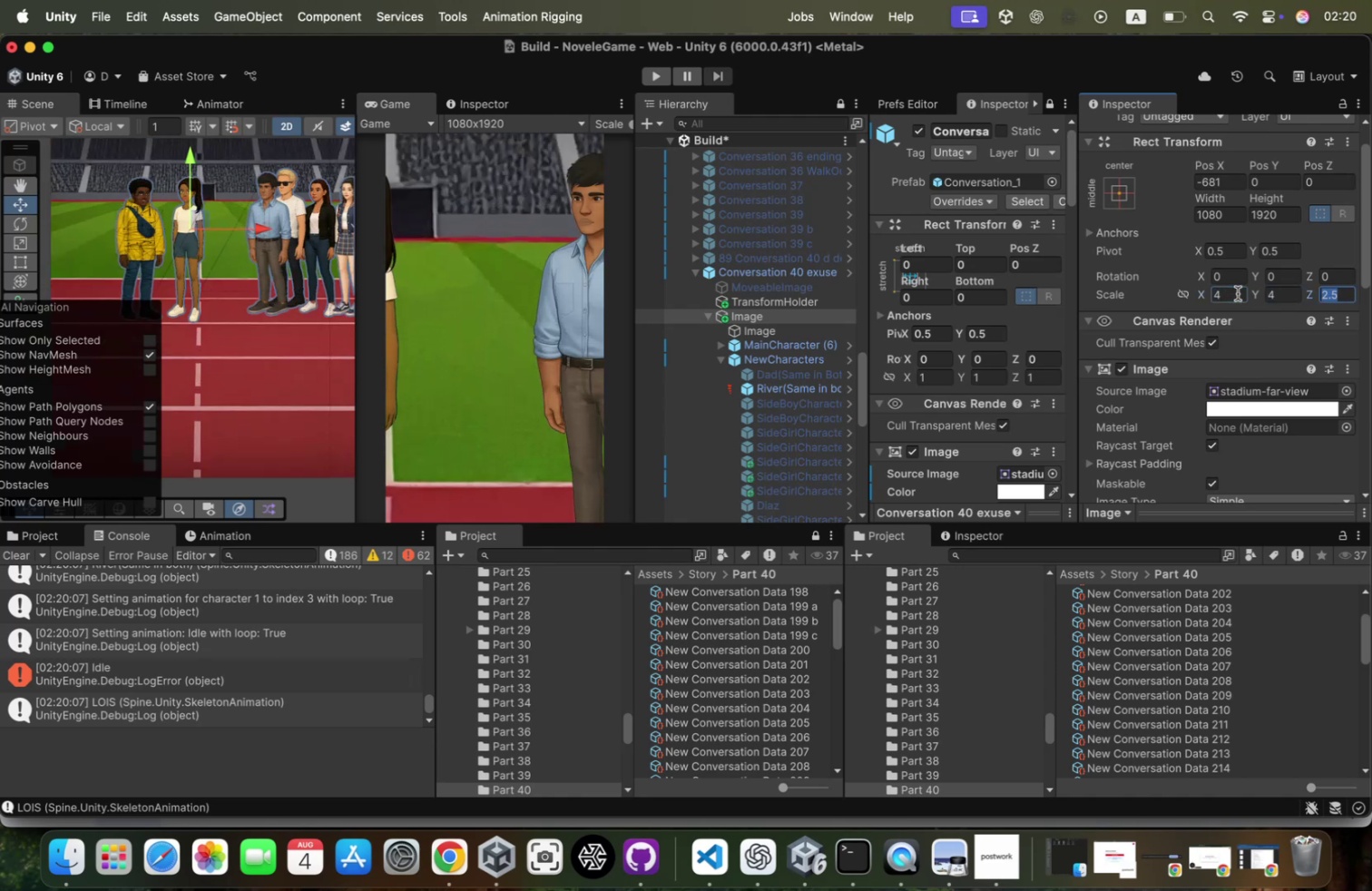 
key(Meta+V)
 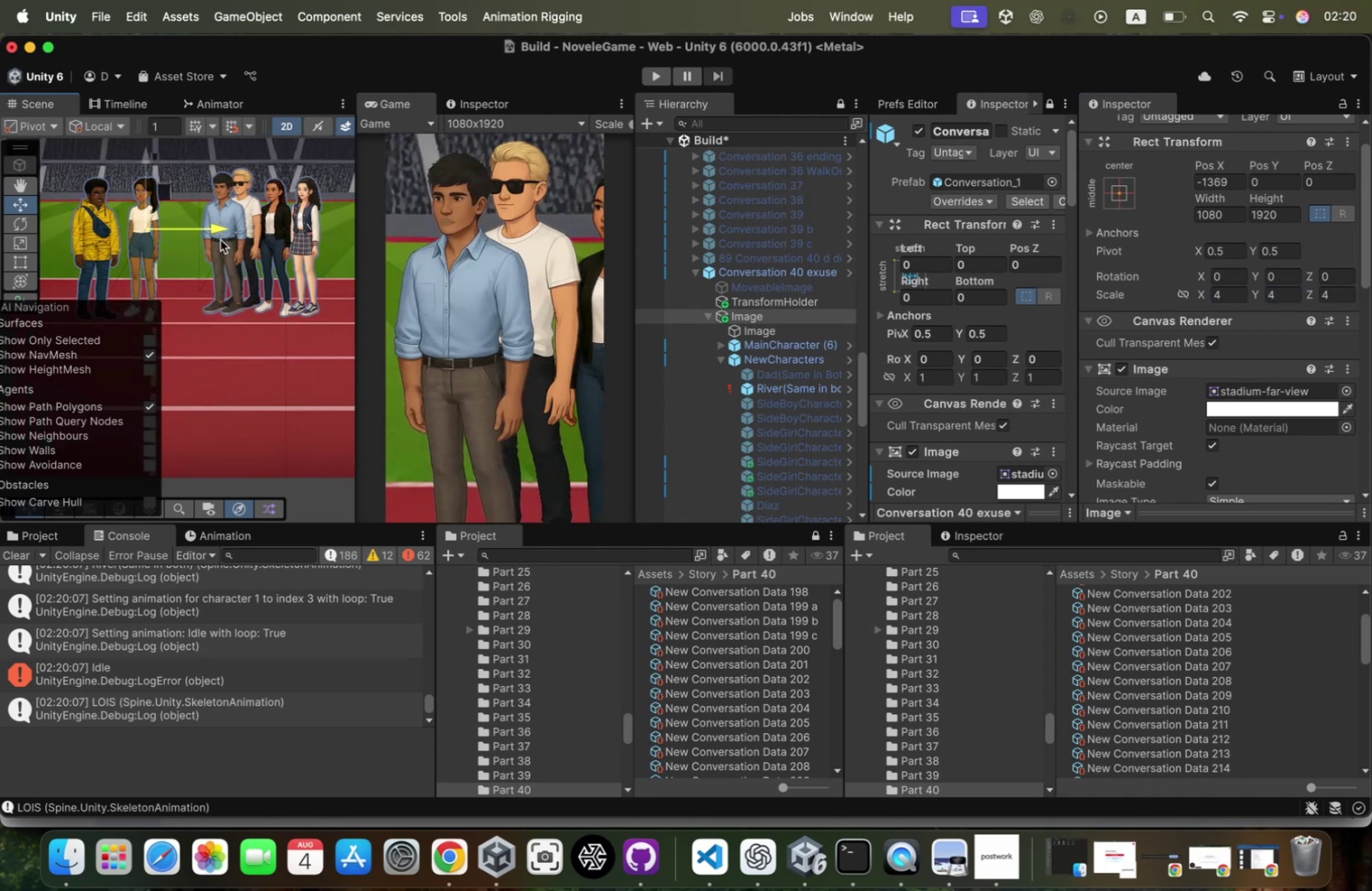 
left_click([1238, 300])
 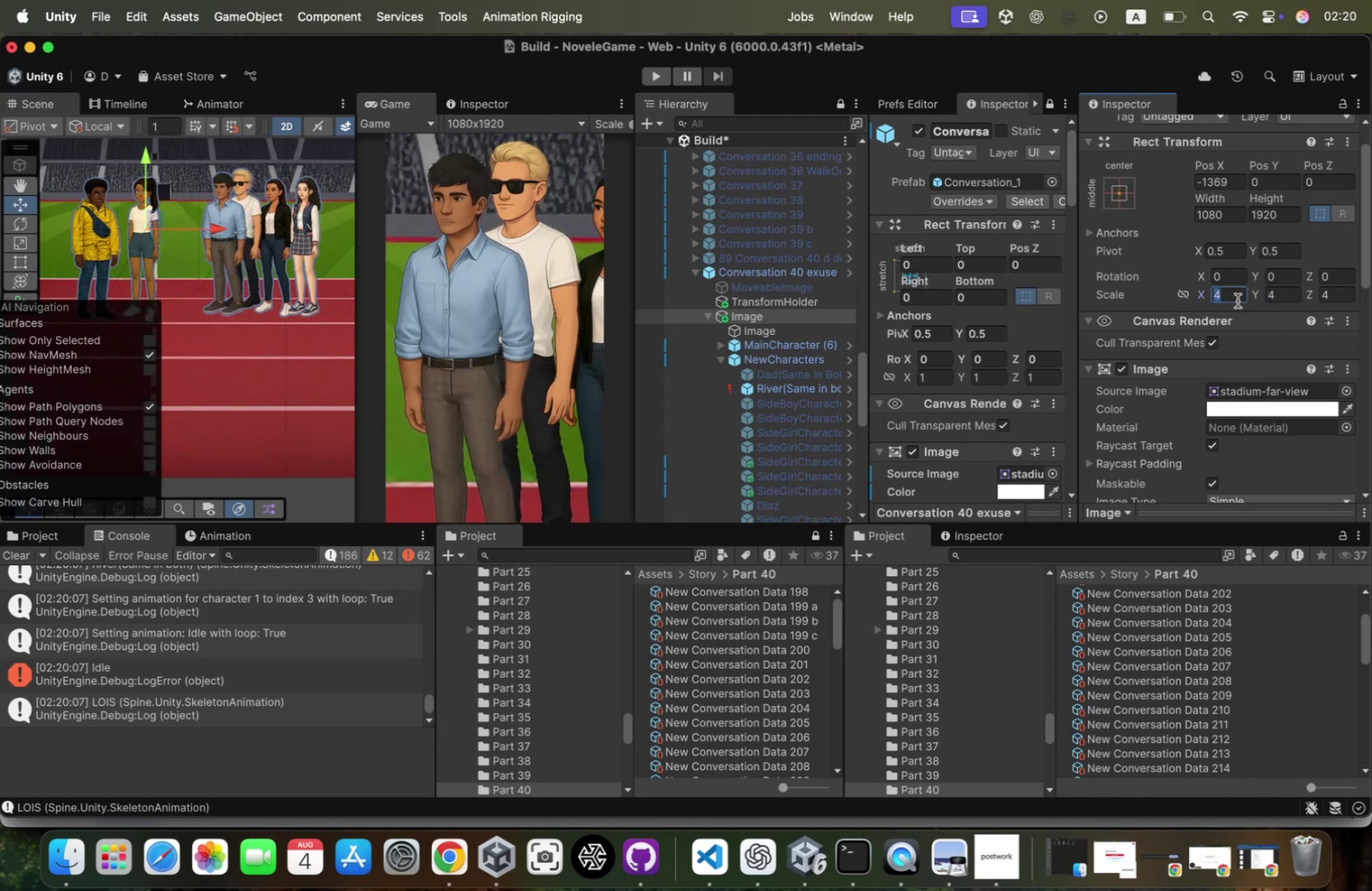 
key(5)
 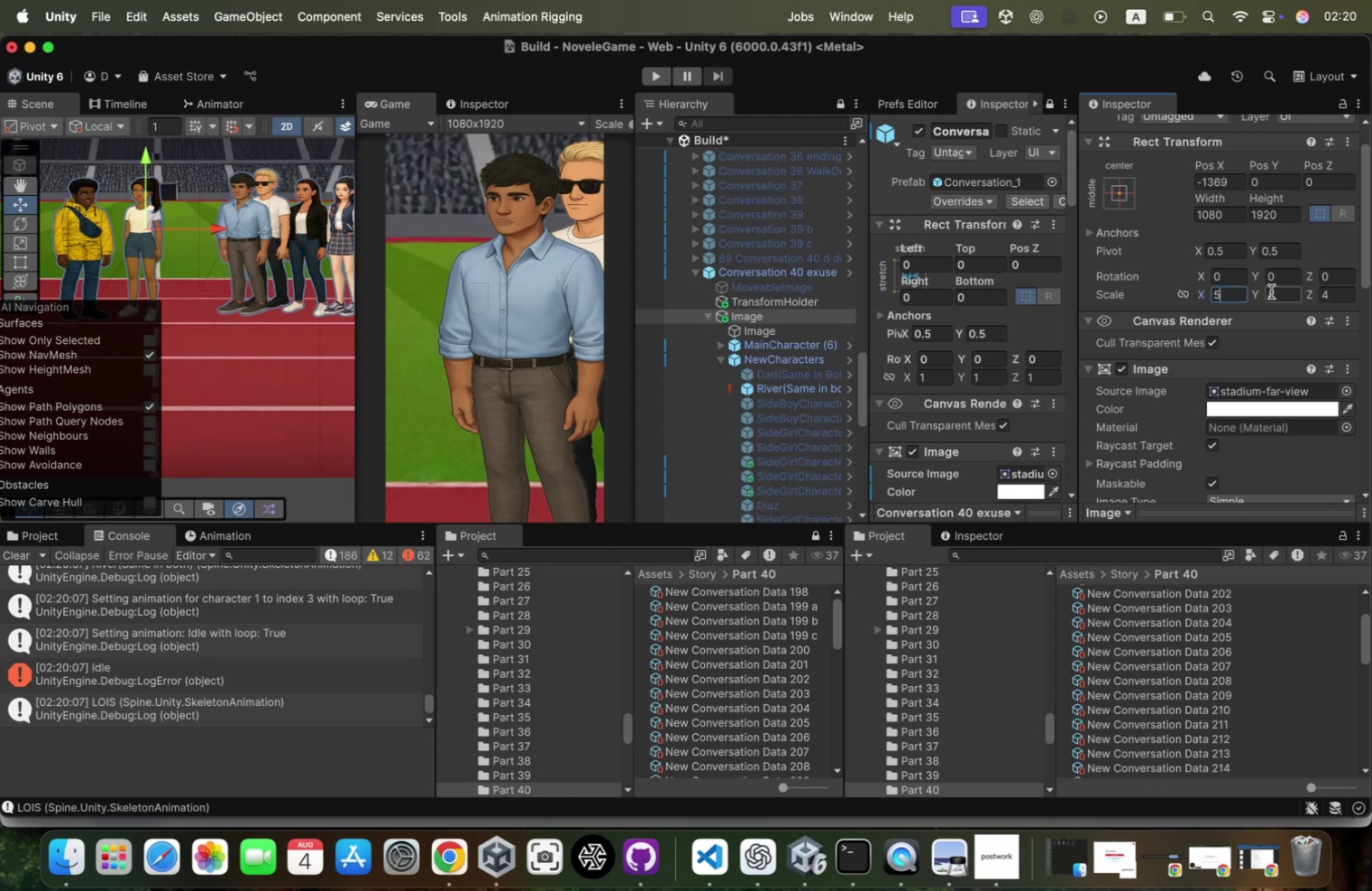 
left_click([1272, 291])
 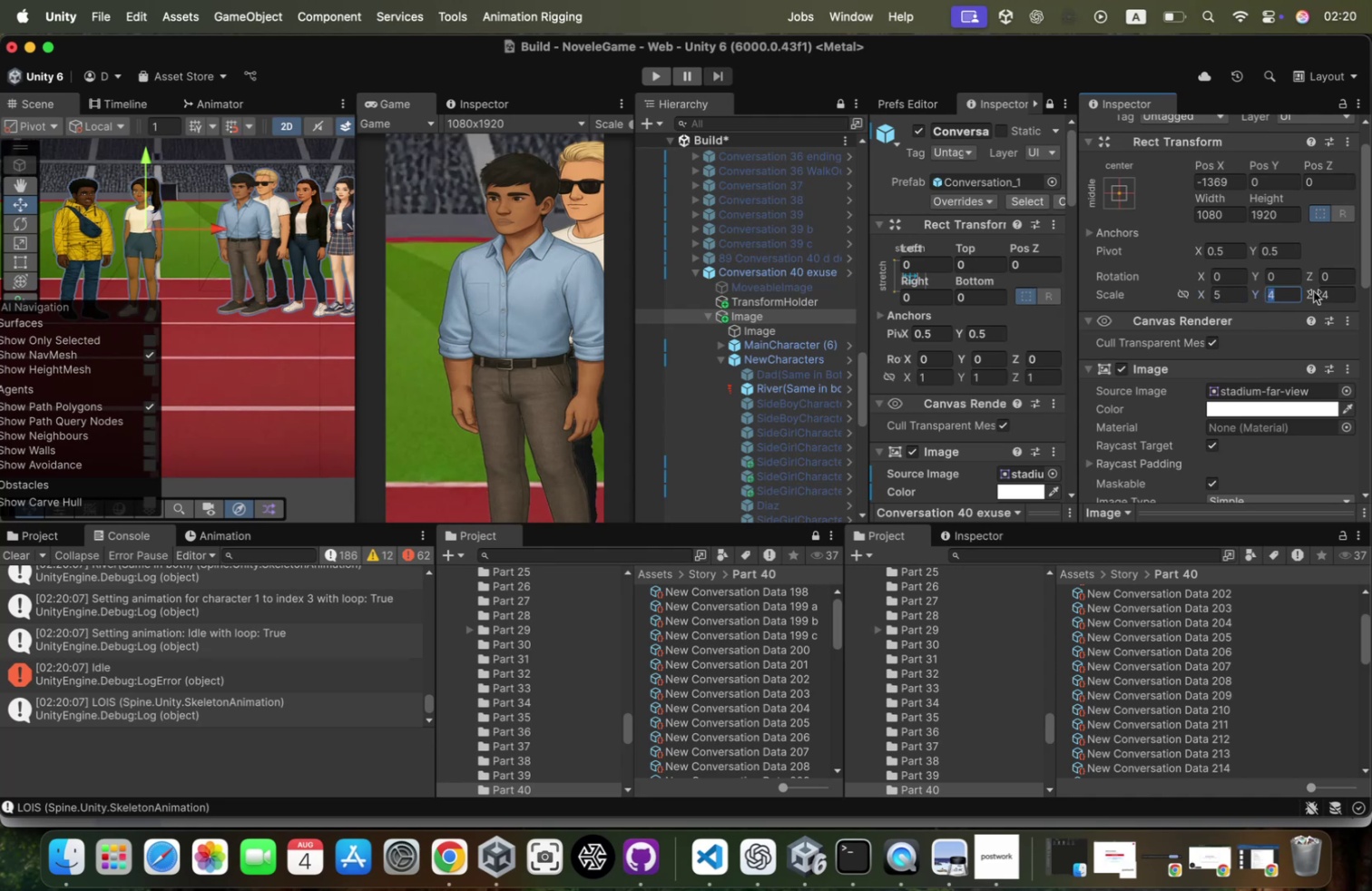 
key(5)
 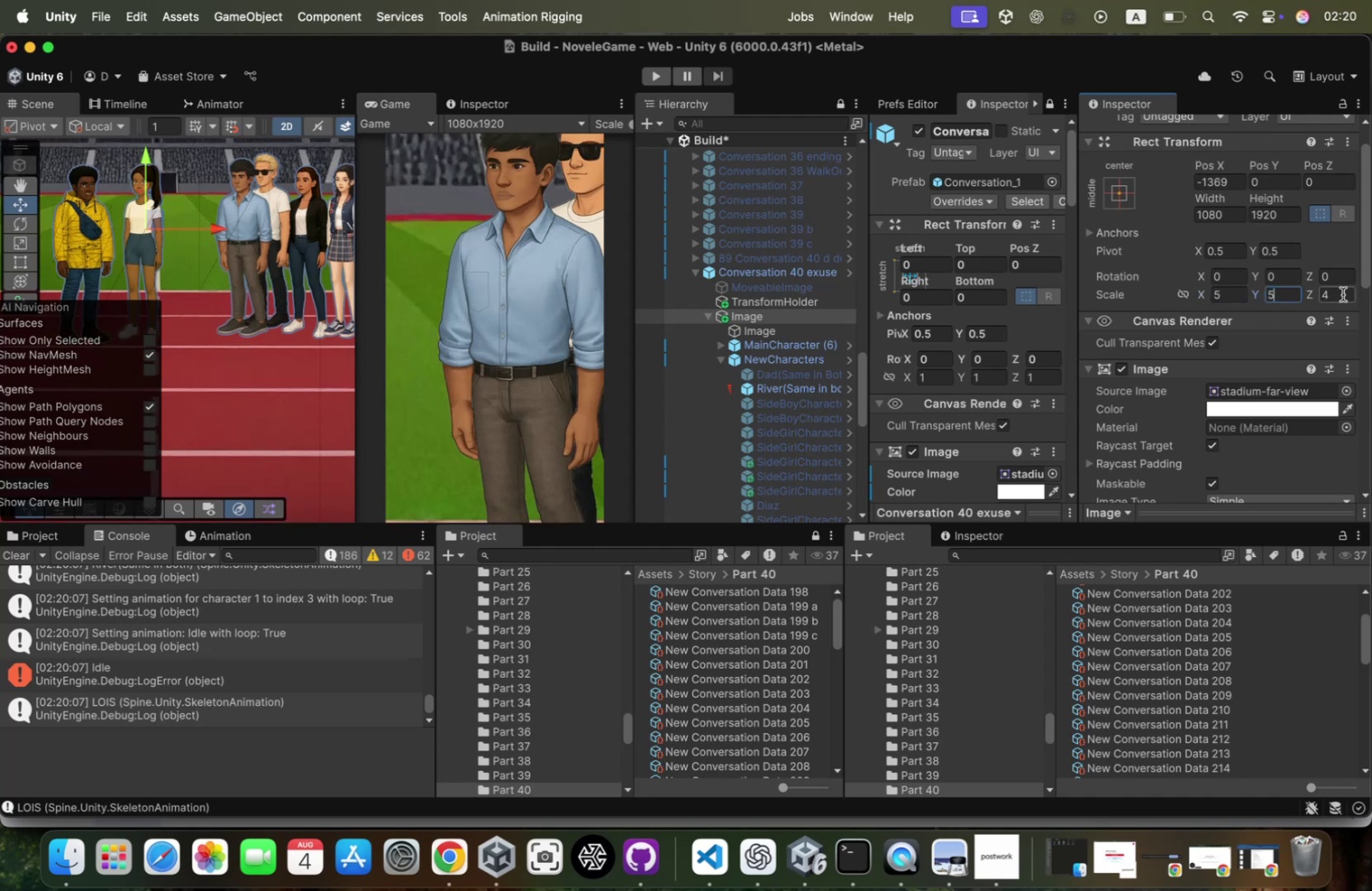 
left_click([1343, 294])
 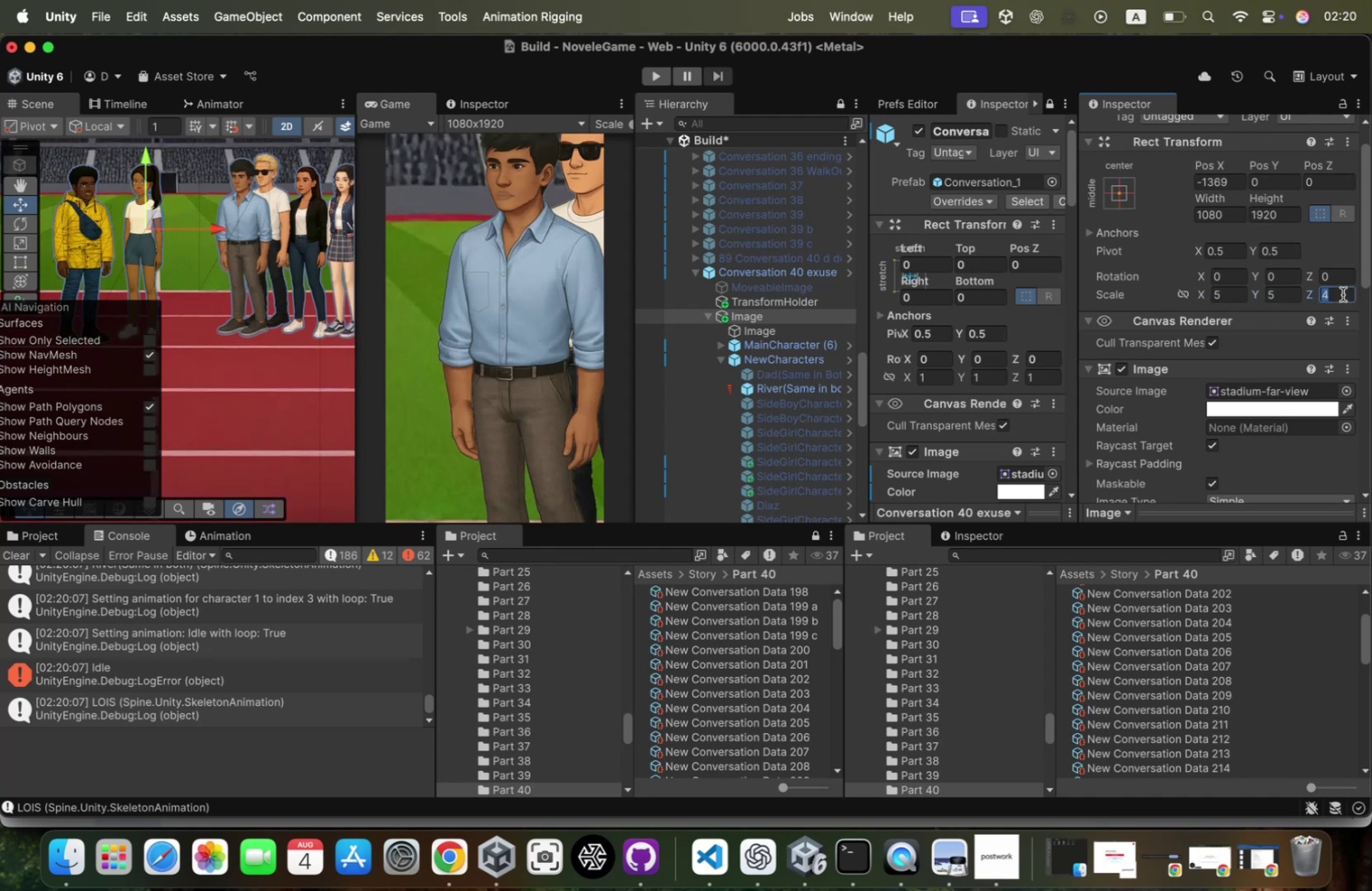 
key(5)
 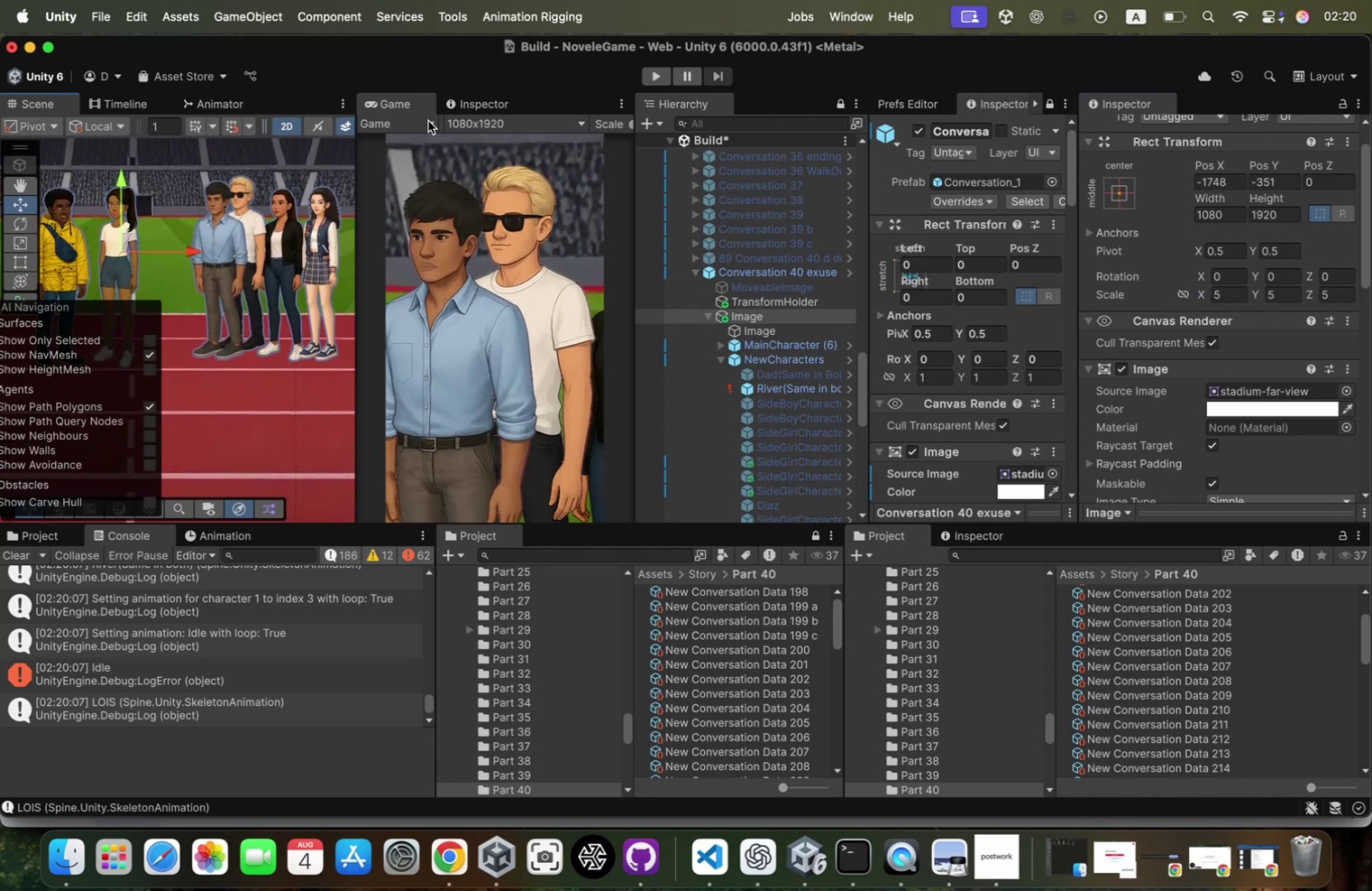 
wait(7.95)
 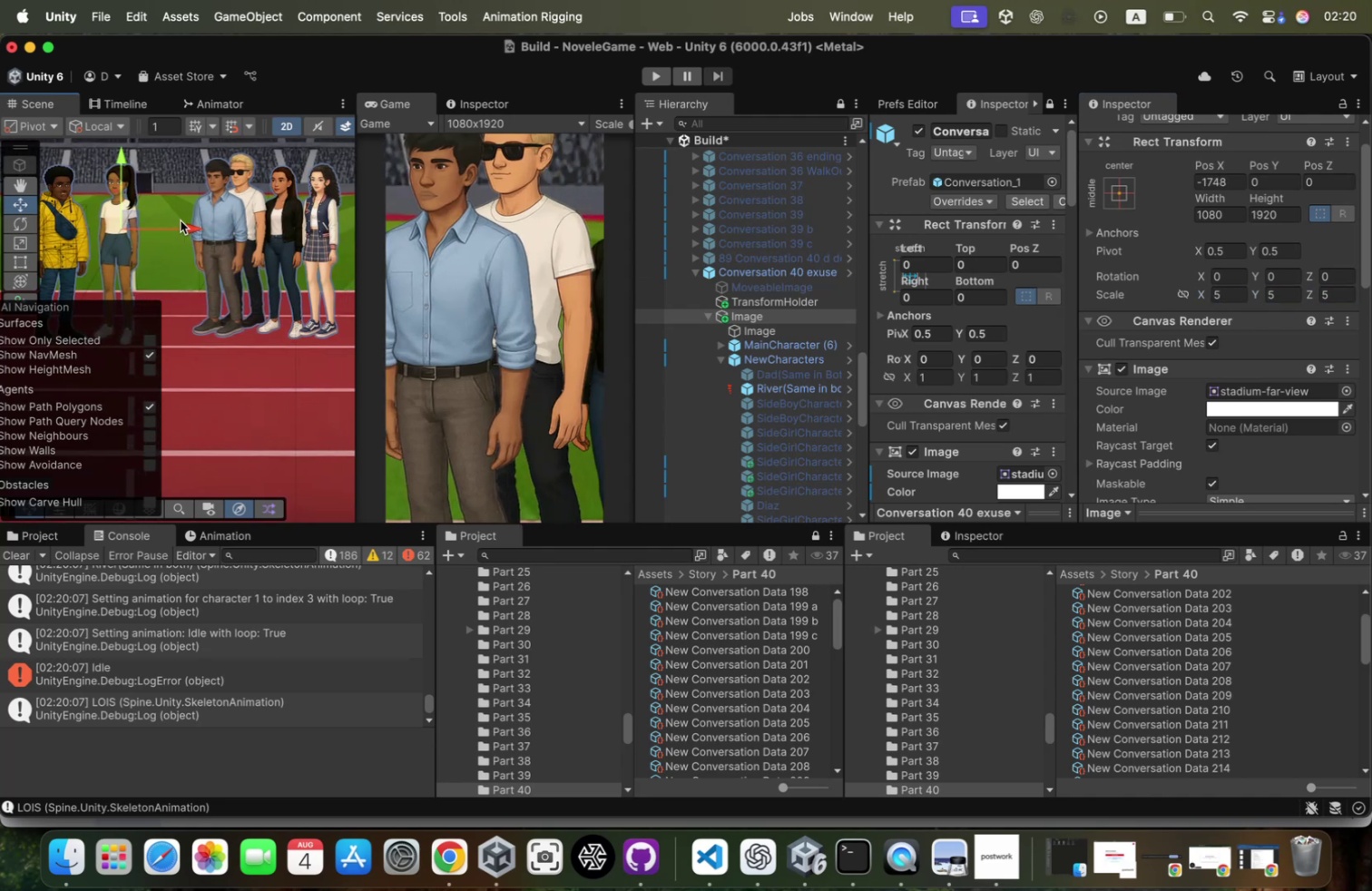 
left_click([1238, 295])
 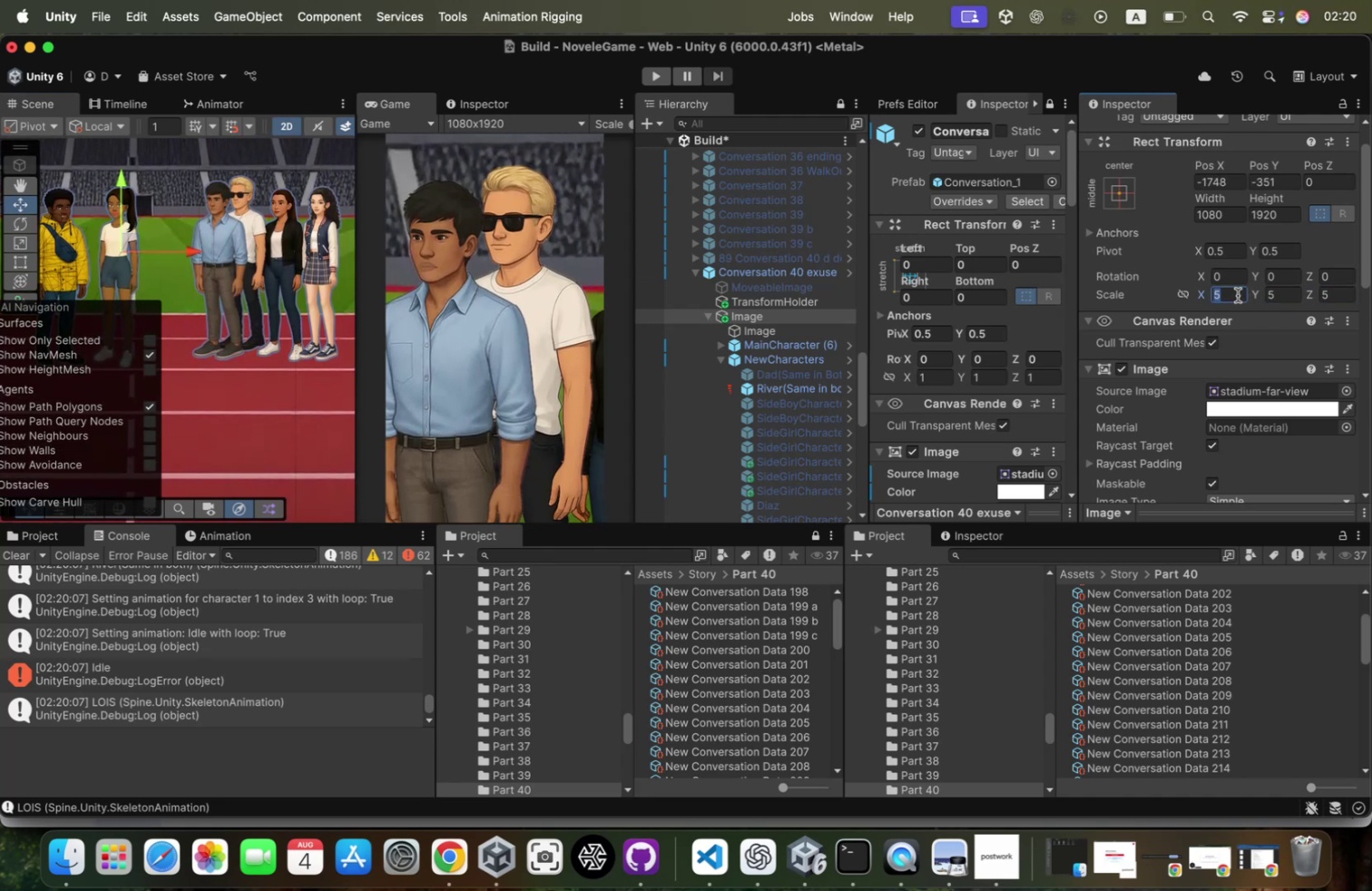 
key(Meta+CommandLeft)
 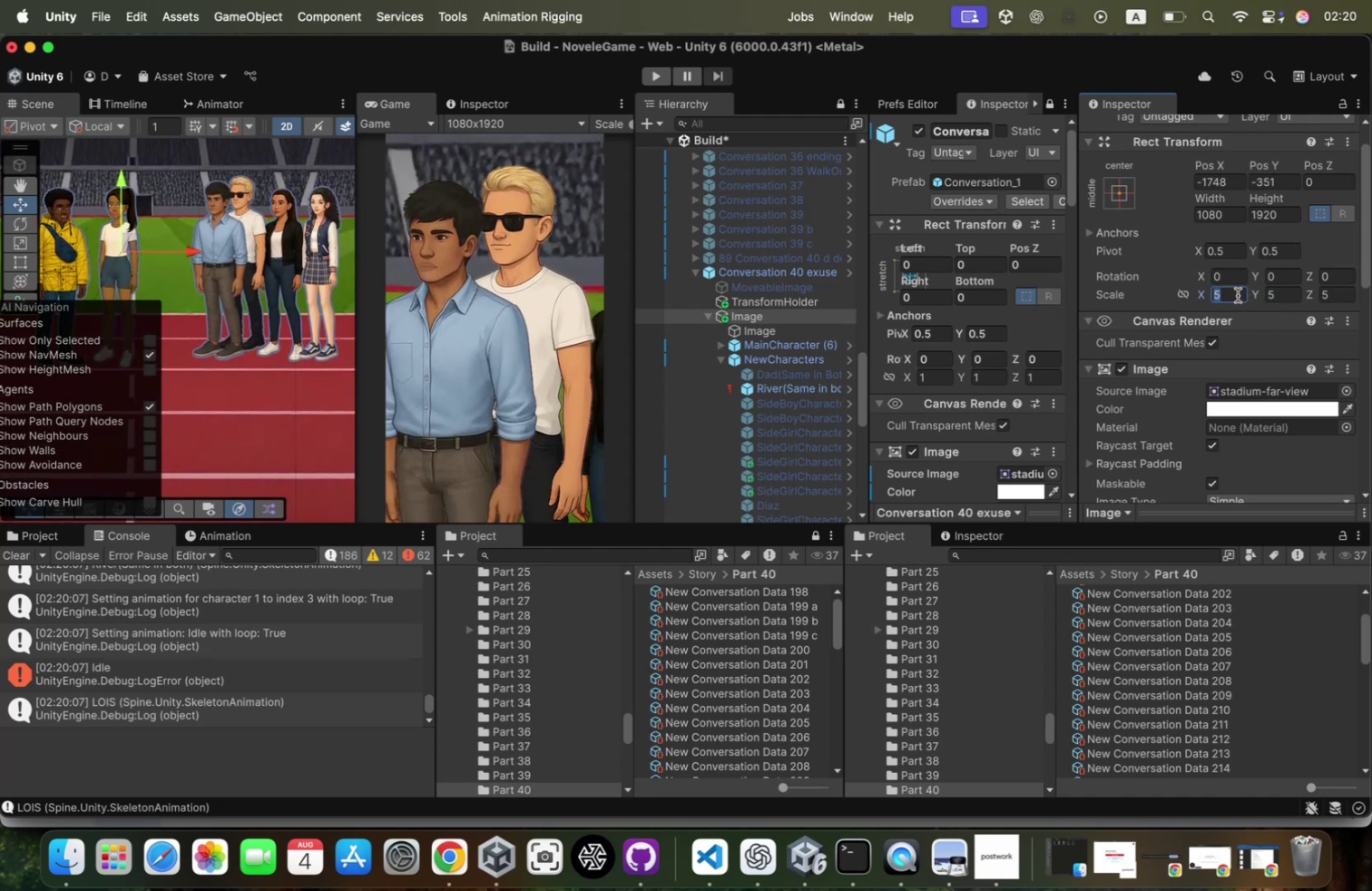 
key(Meta+C)
 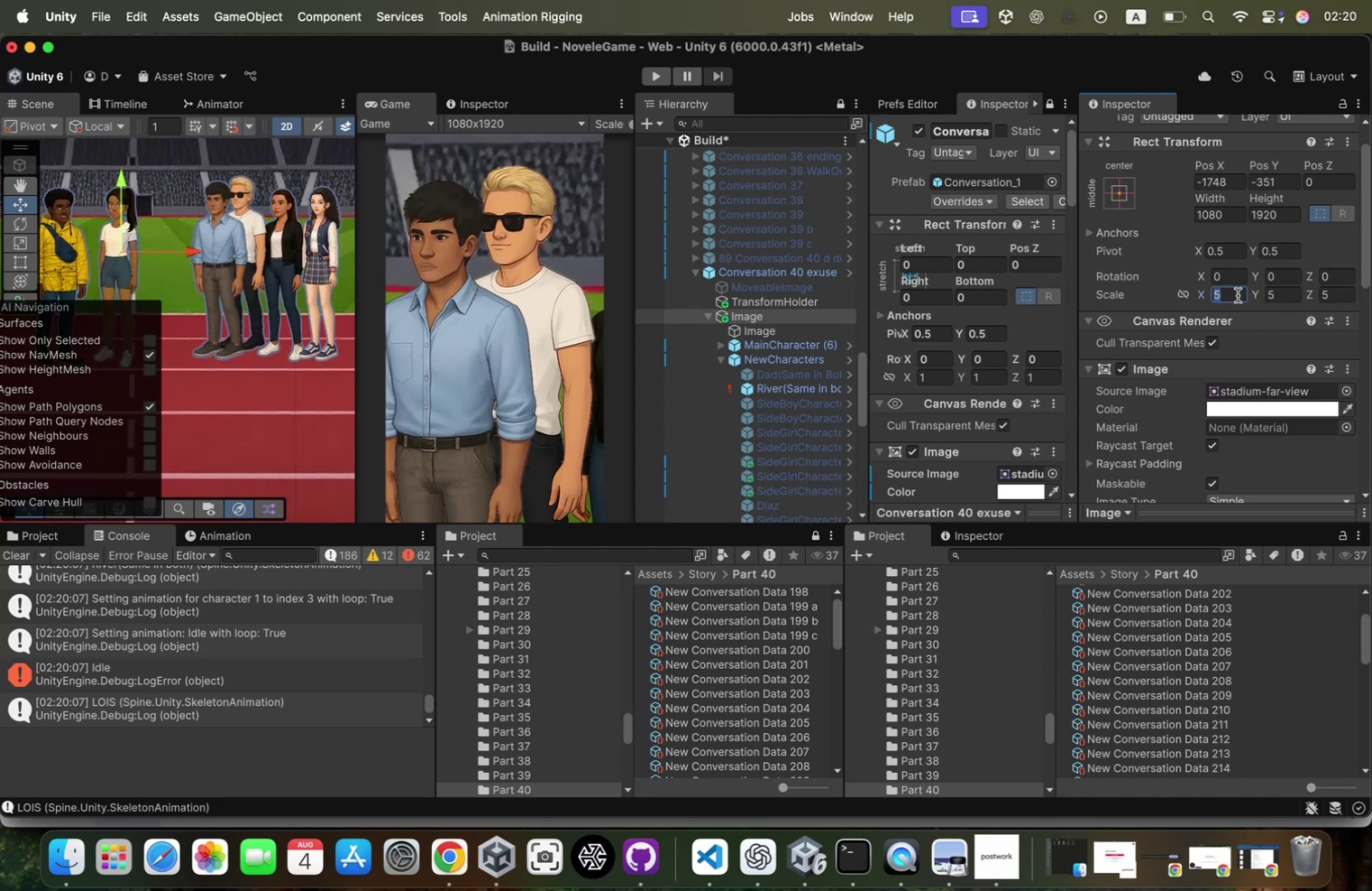 
scroll: coordinate [1186, 428], scroll_direction: down, amount: 21.0
 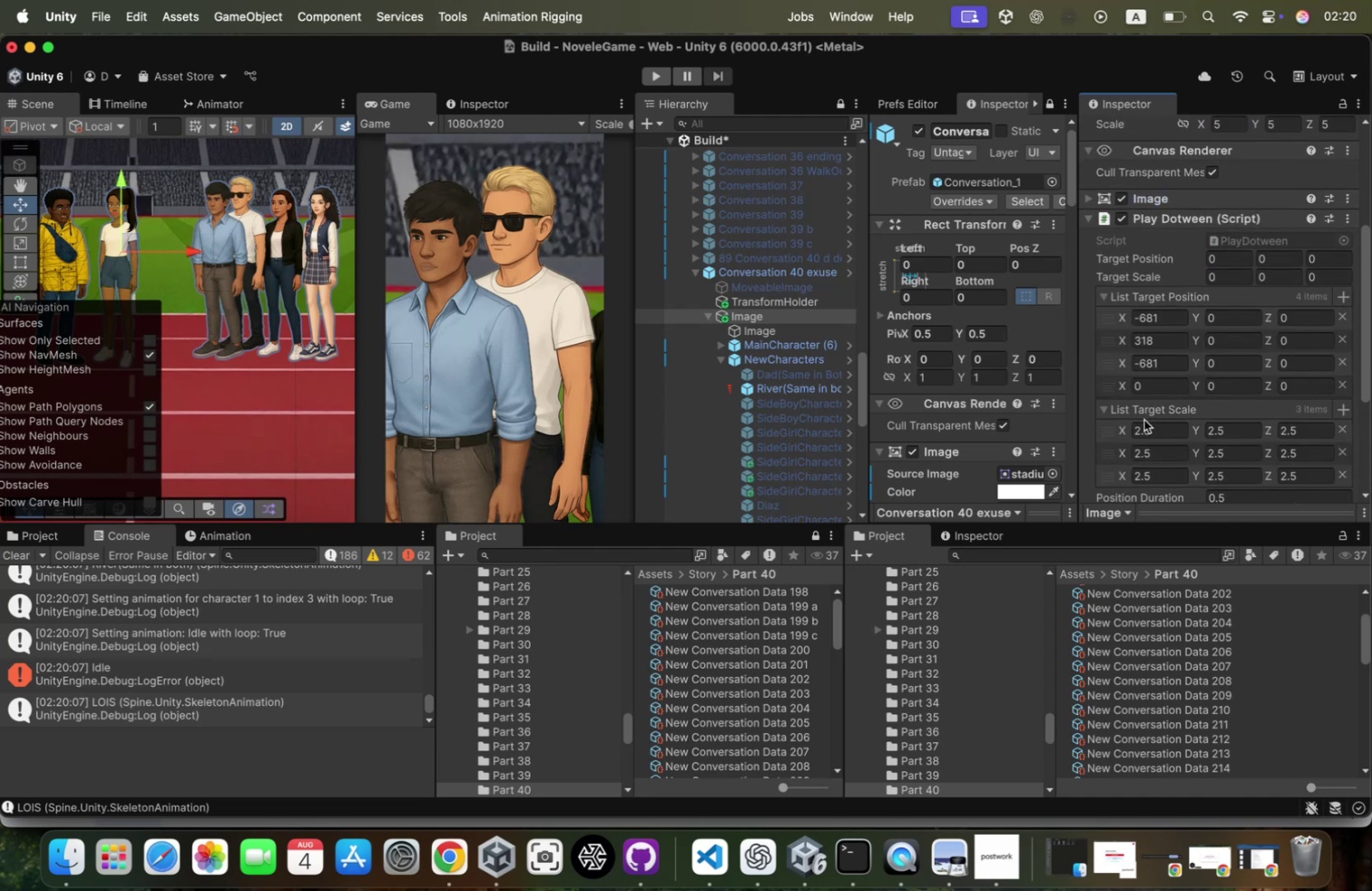 
scroll: coordinate [1202, 387], scroll_direction: up, amount: 46.0
 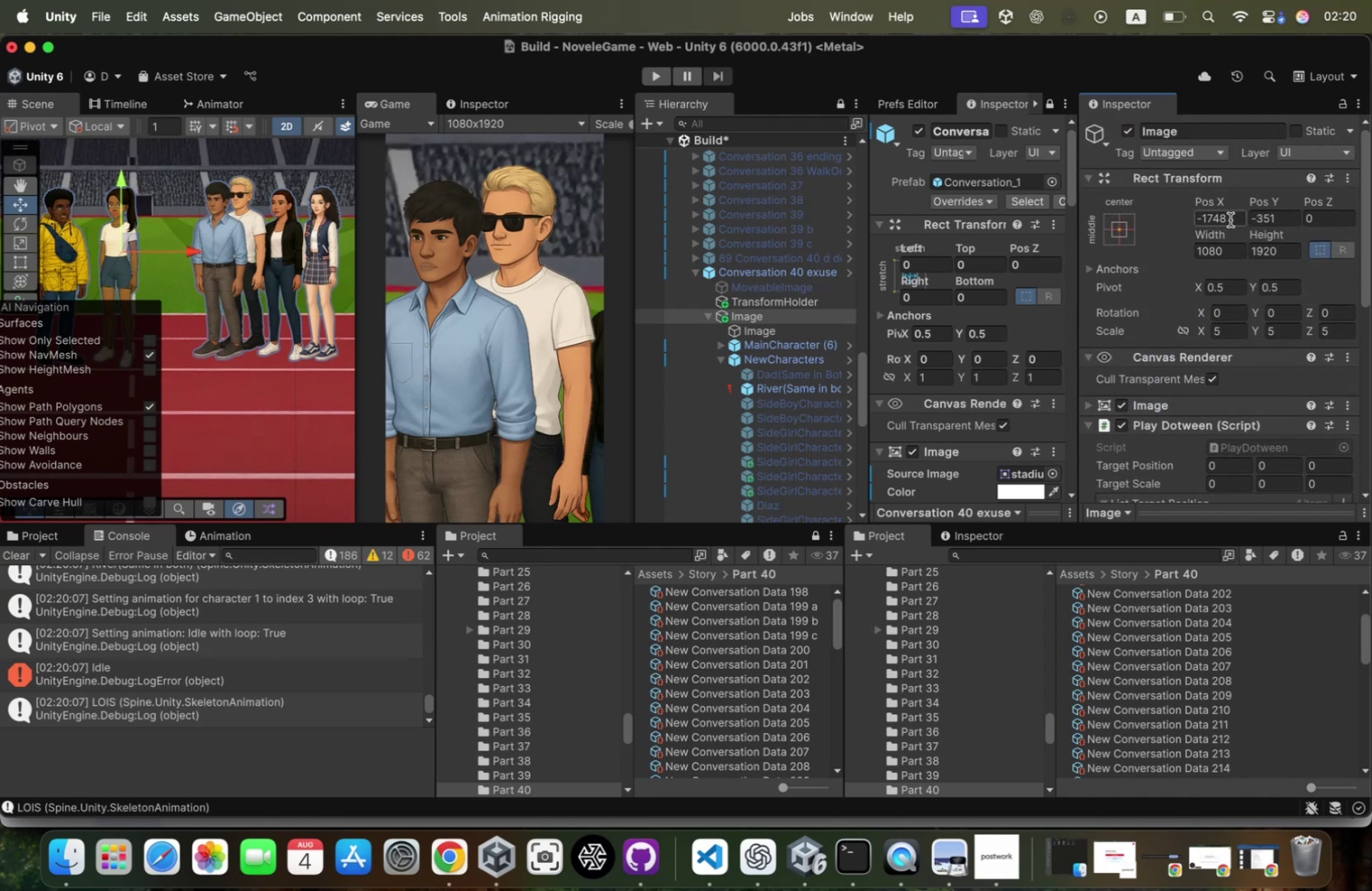 
key(Meta+CommandLeft)
 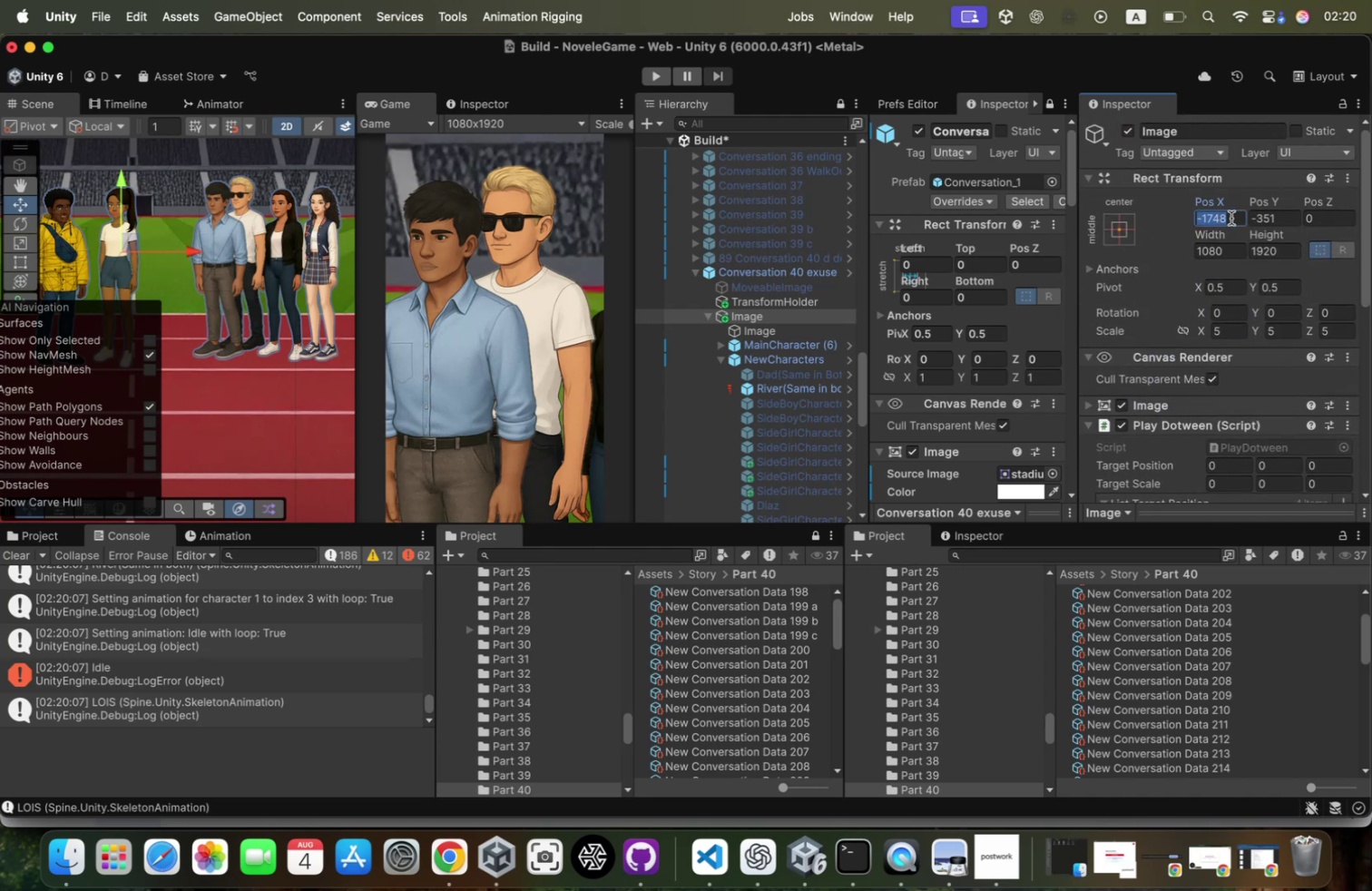 
key(Meta+C)
 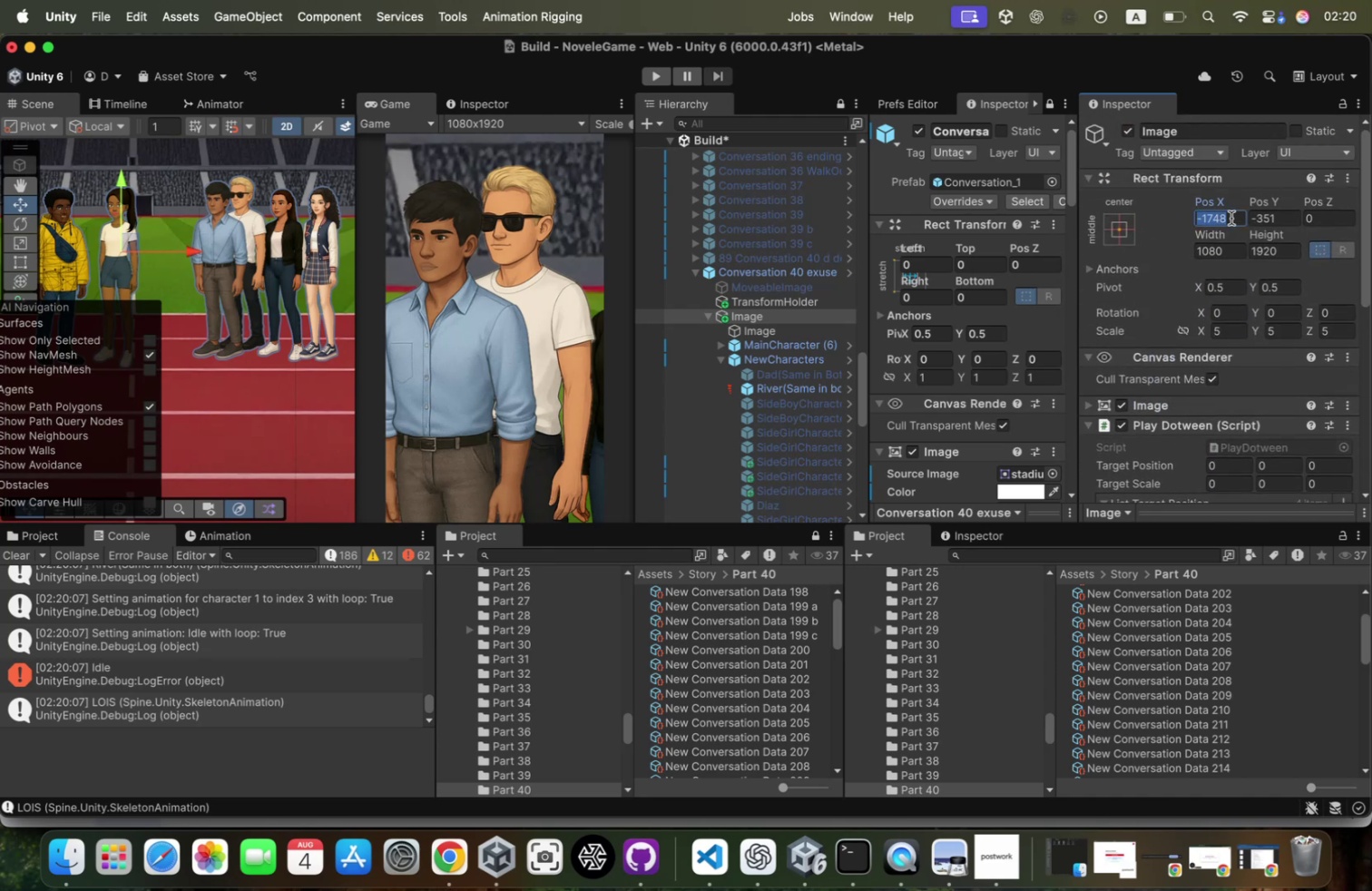 
scroll: coordinate [1231, 218], scroll_direction: down, amount: 33.0
 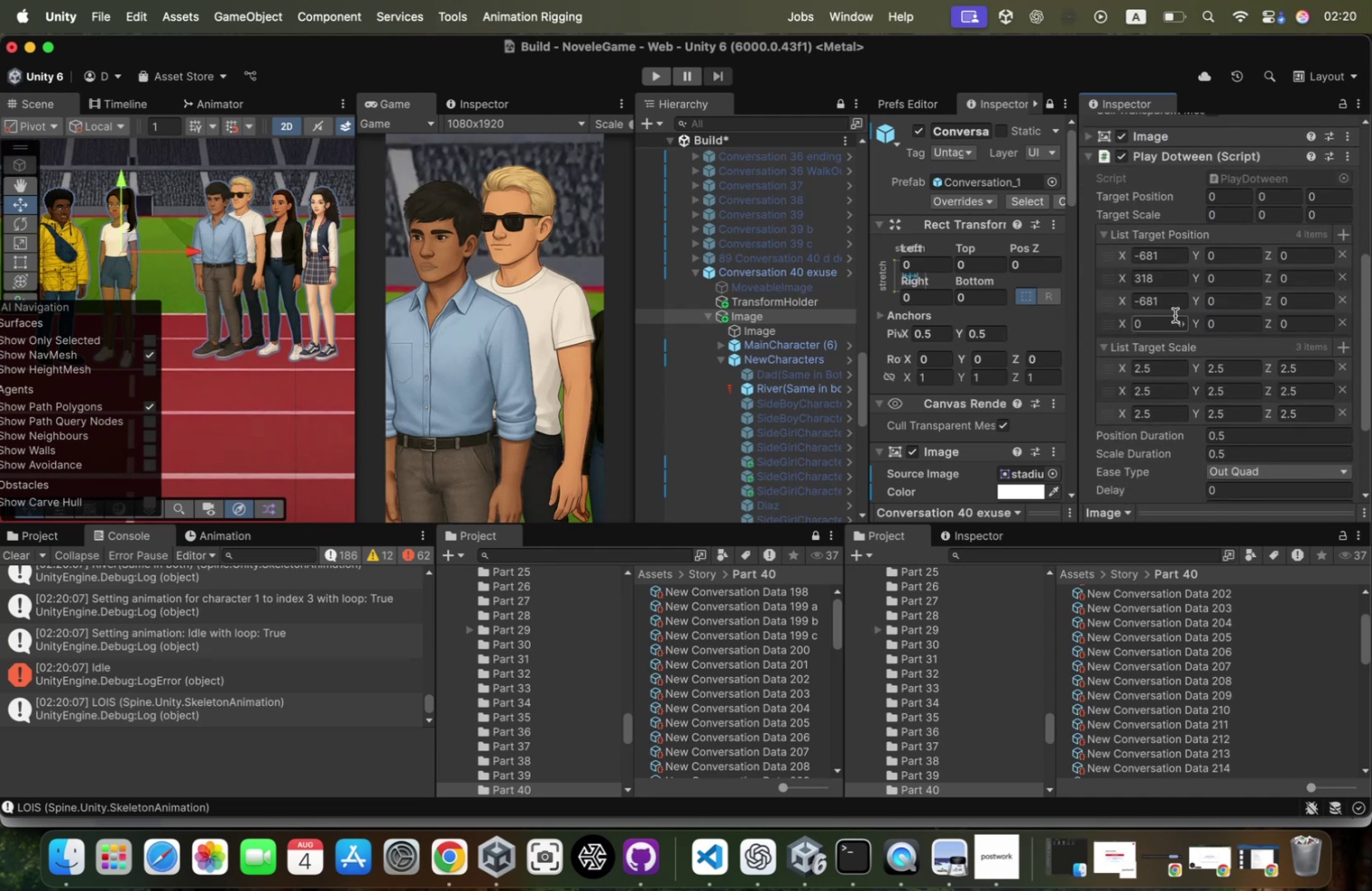 
key(Meta+CommandLeft)
 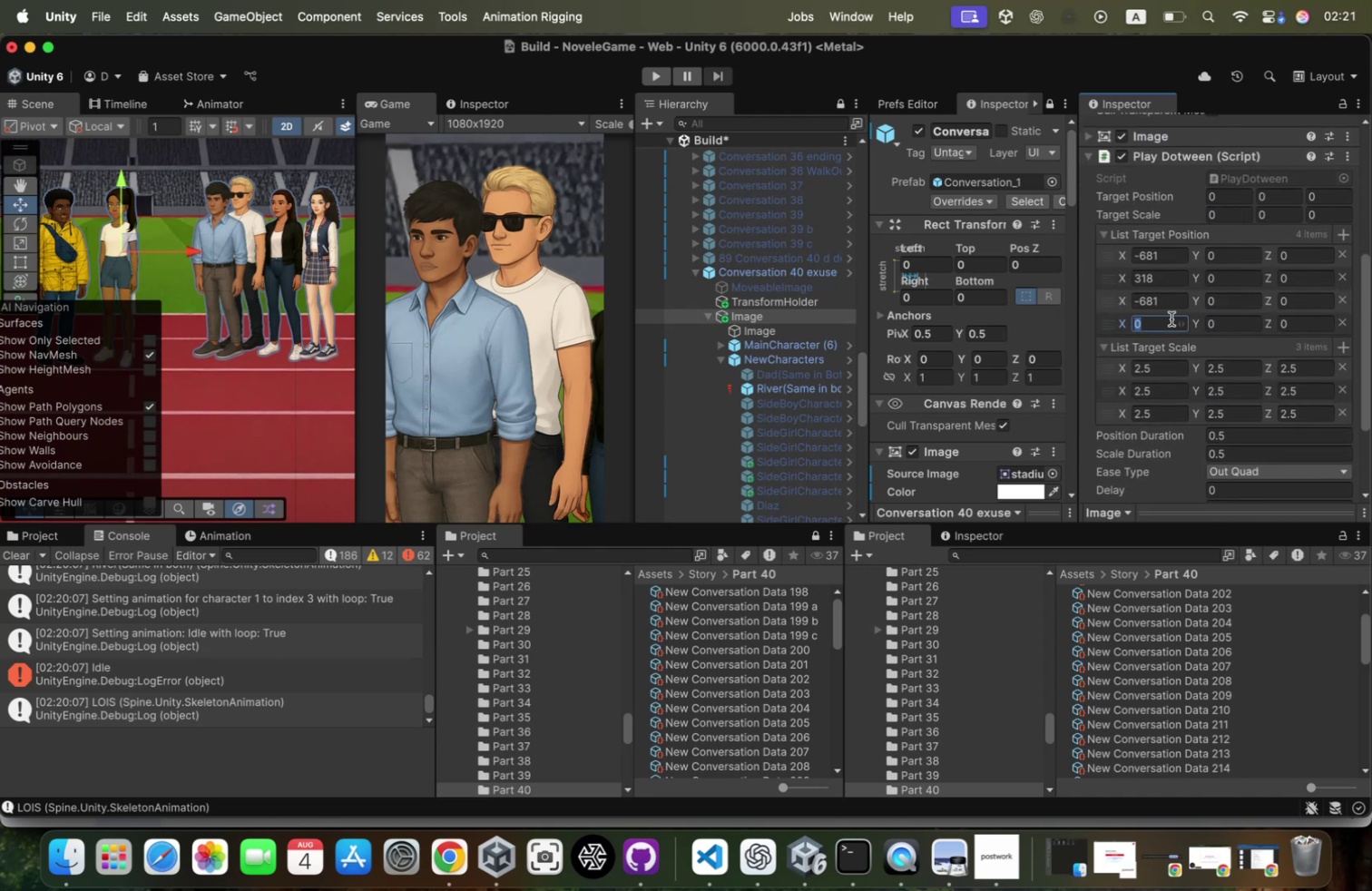 
key(Meta+V)
 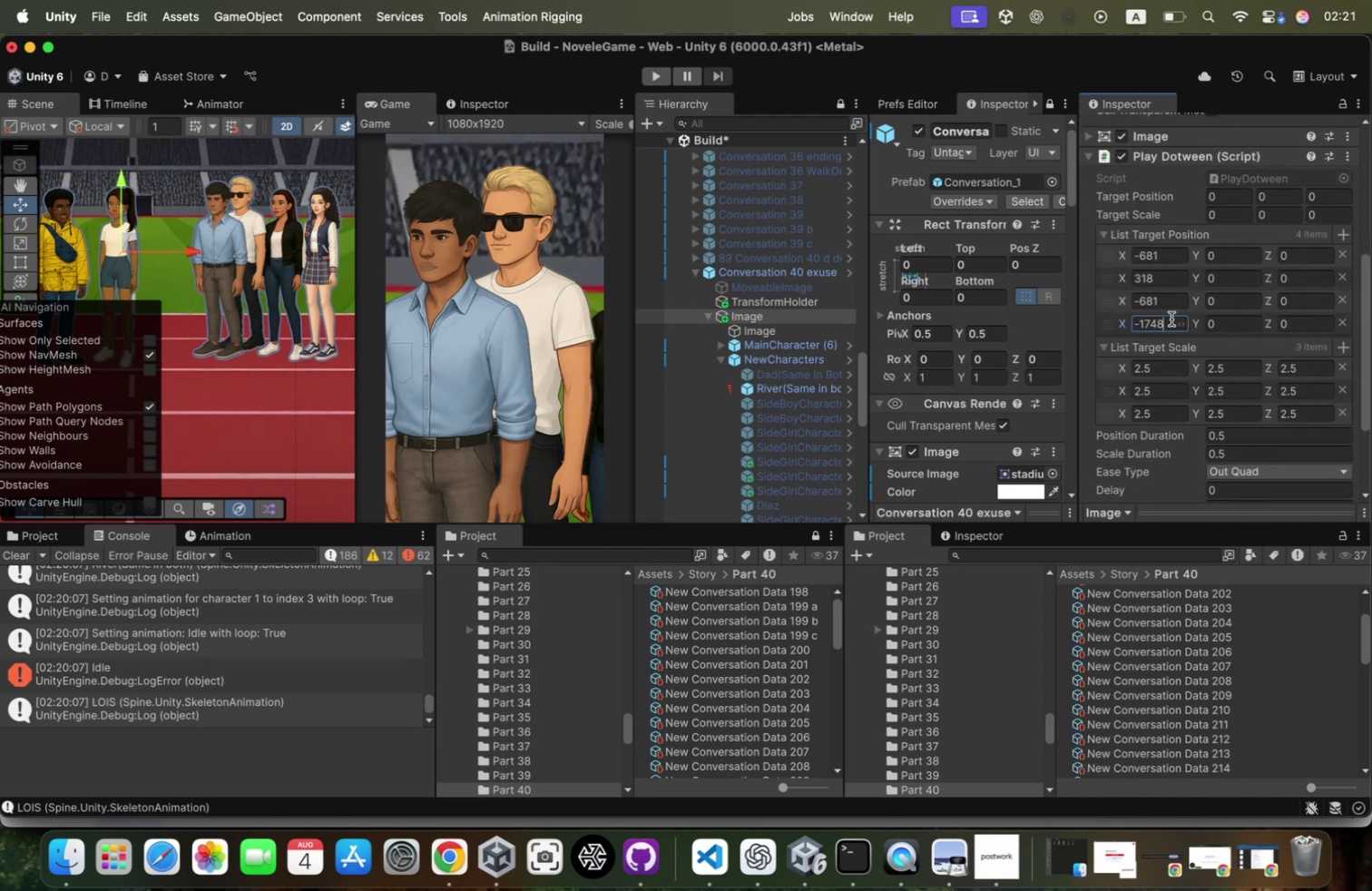 
scroll: coordinate [1171, 318], scroll_direction: up, amount: 36.0
 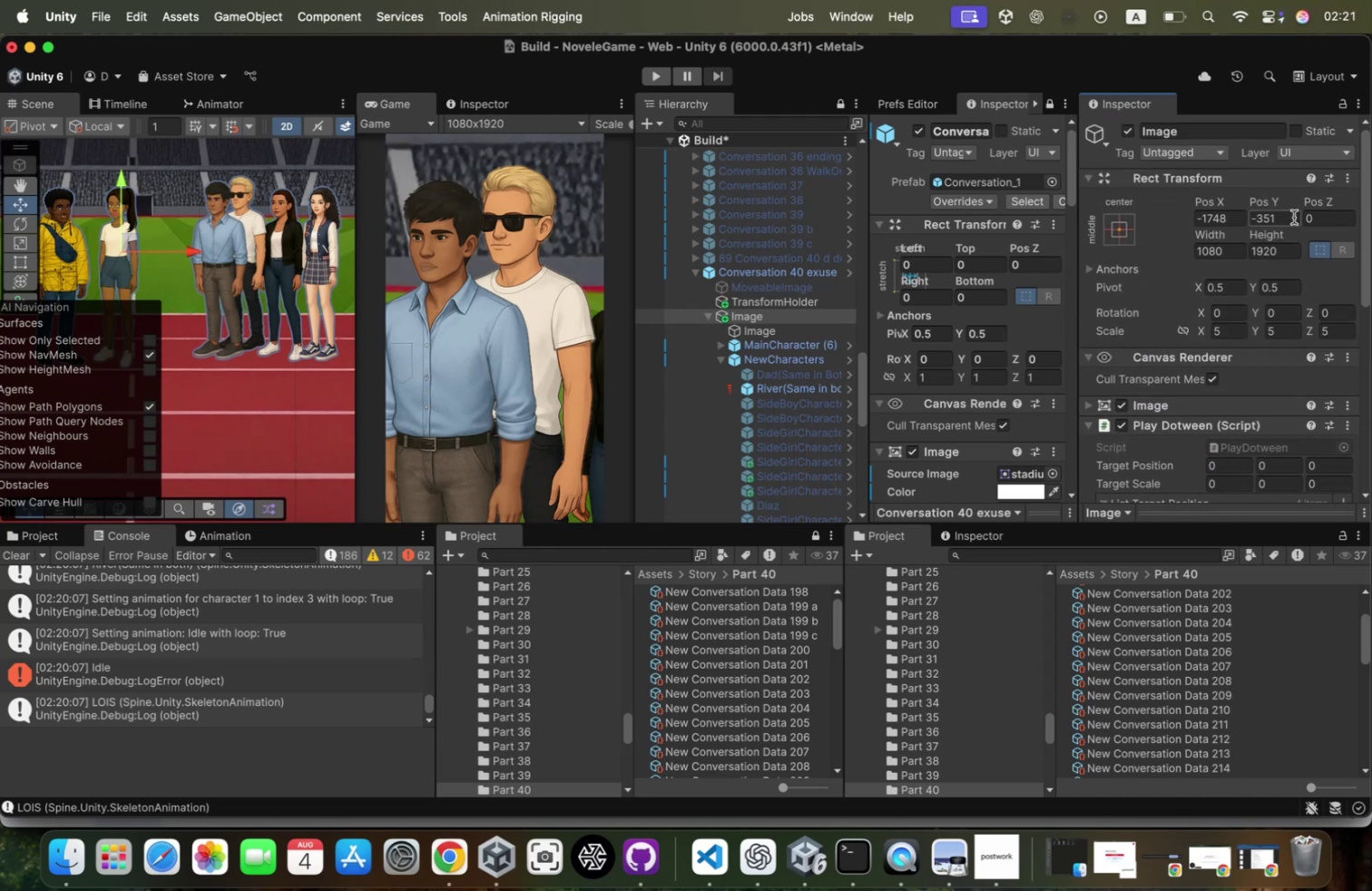 
left_click([1294, 217])
 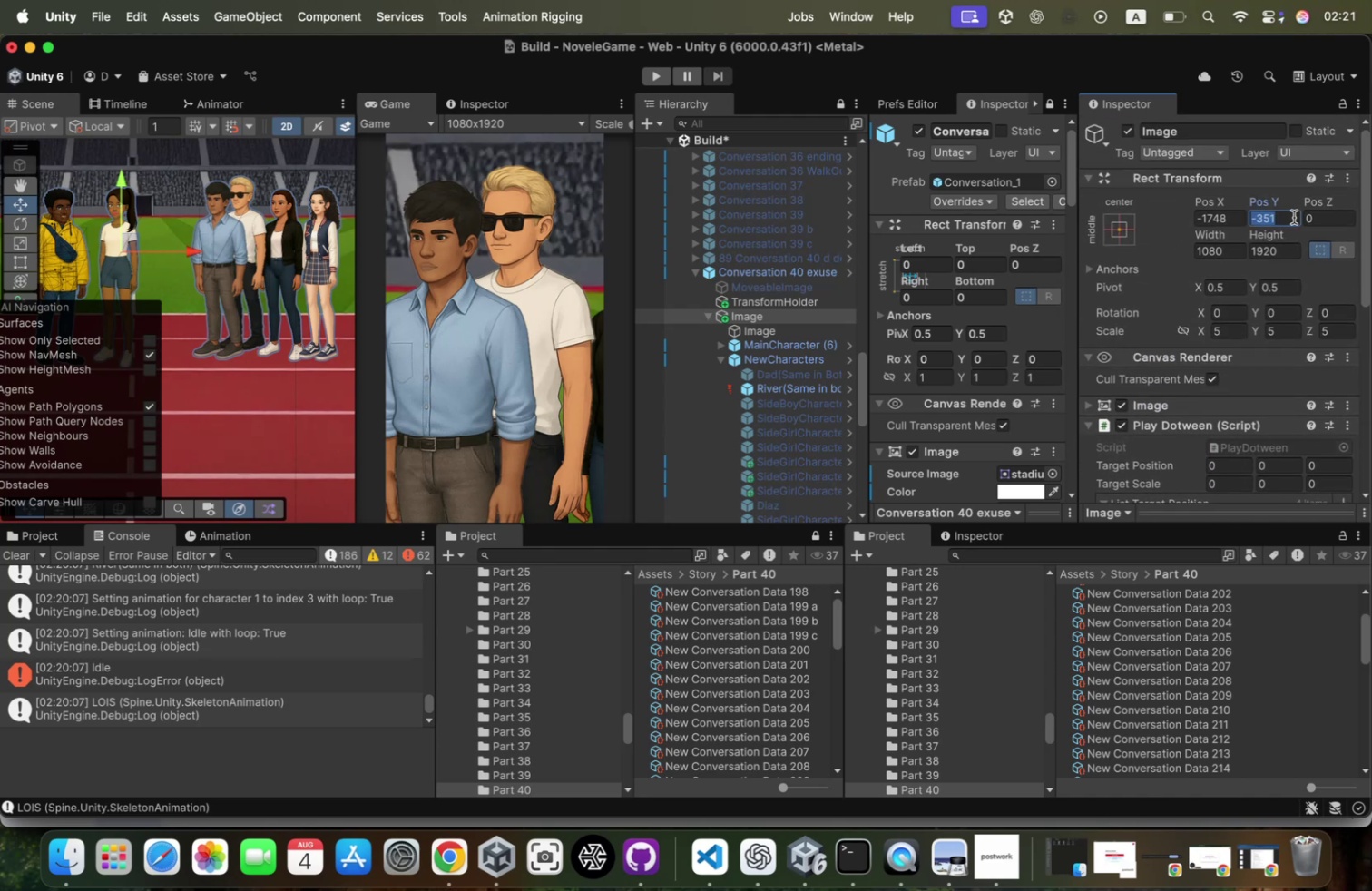 
key(Meta+CommandLeft)
 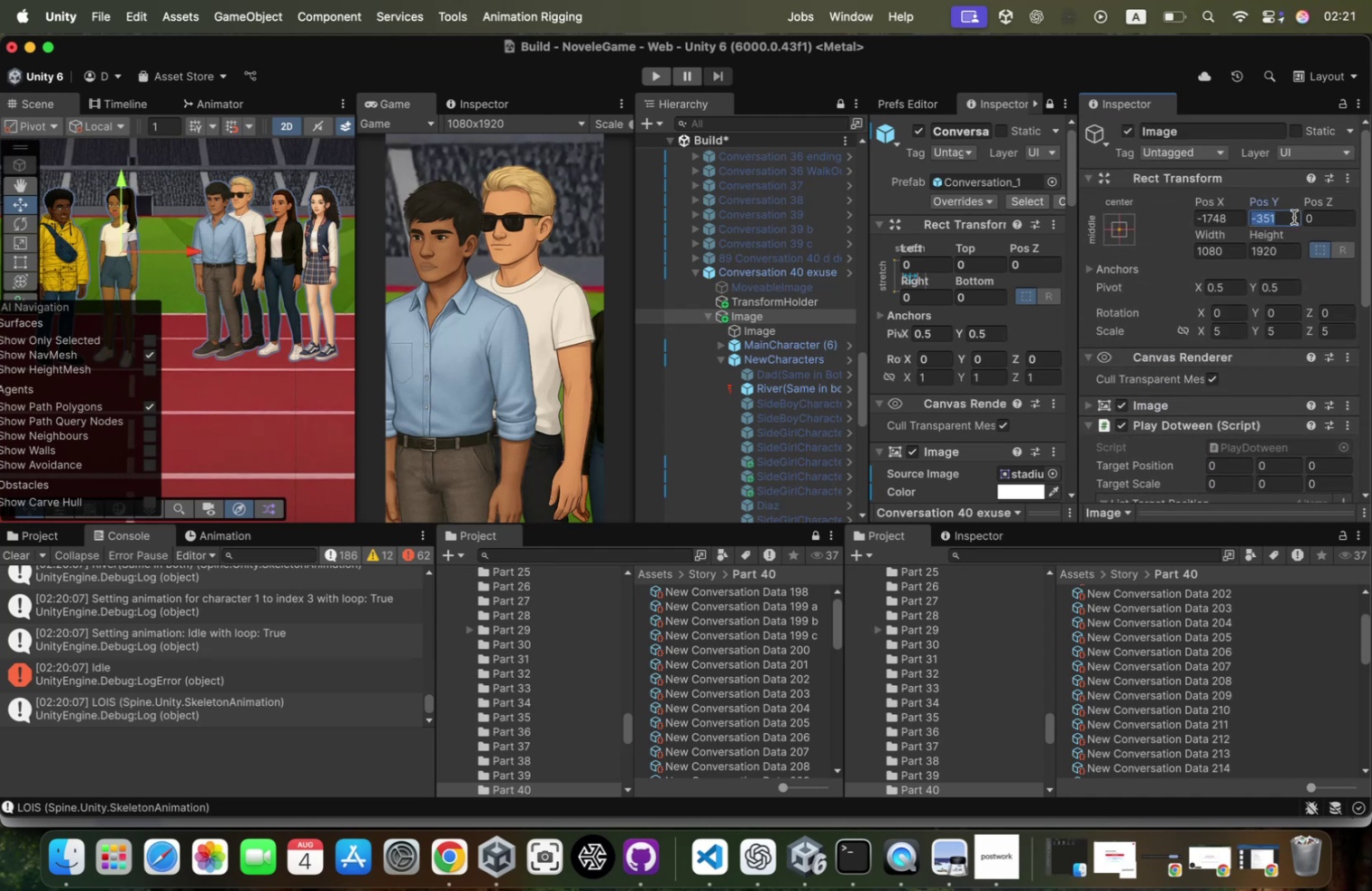 
key(Meta+C)
 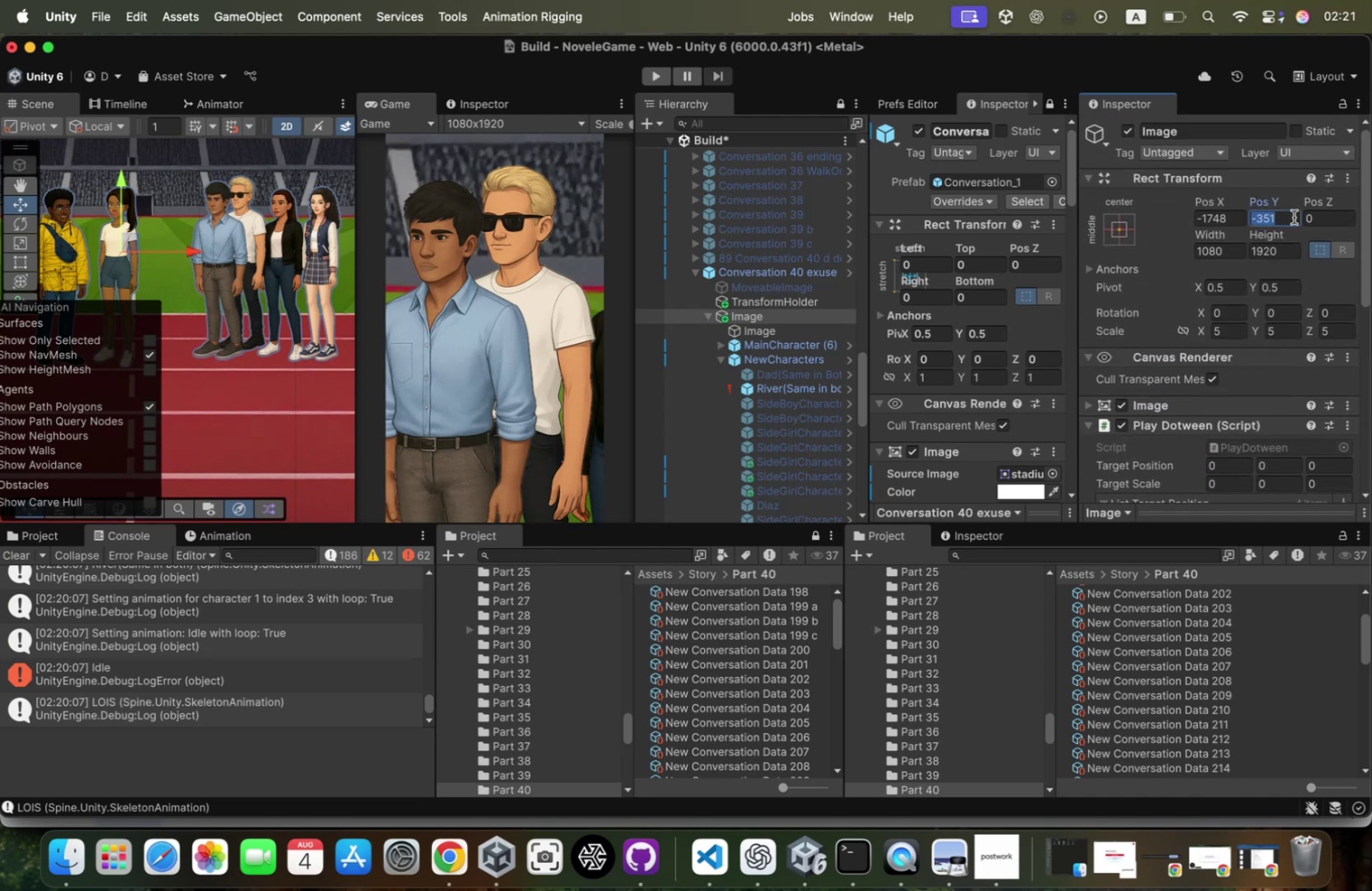 
scroll: coordinate [1294, 217], scroll_direction: down, amount: 18.0
 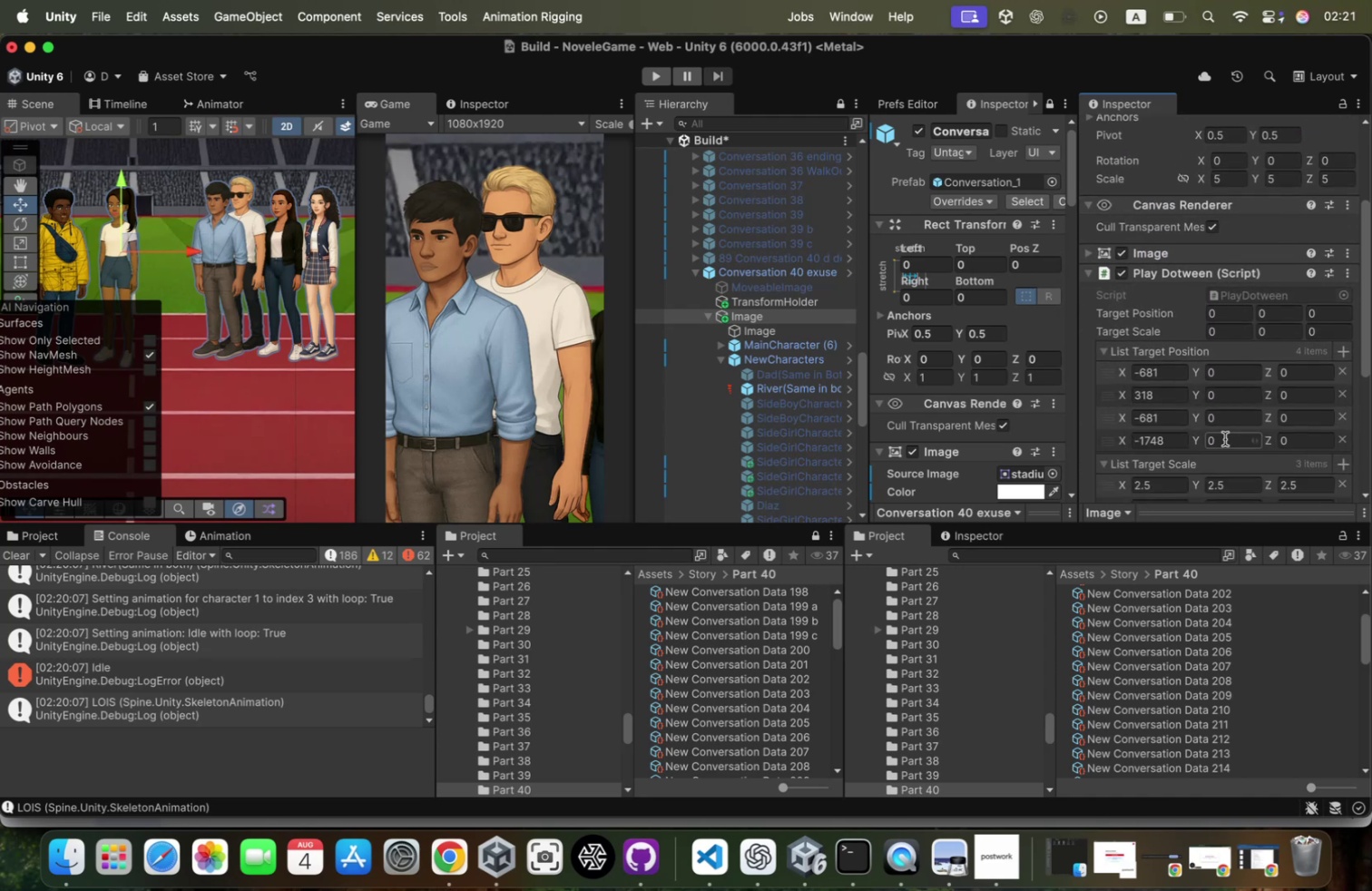 
left_click([1225, 437])
 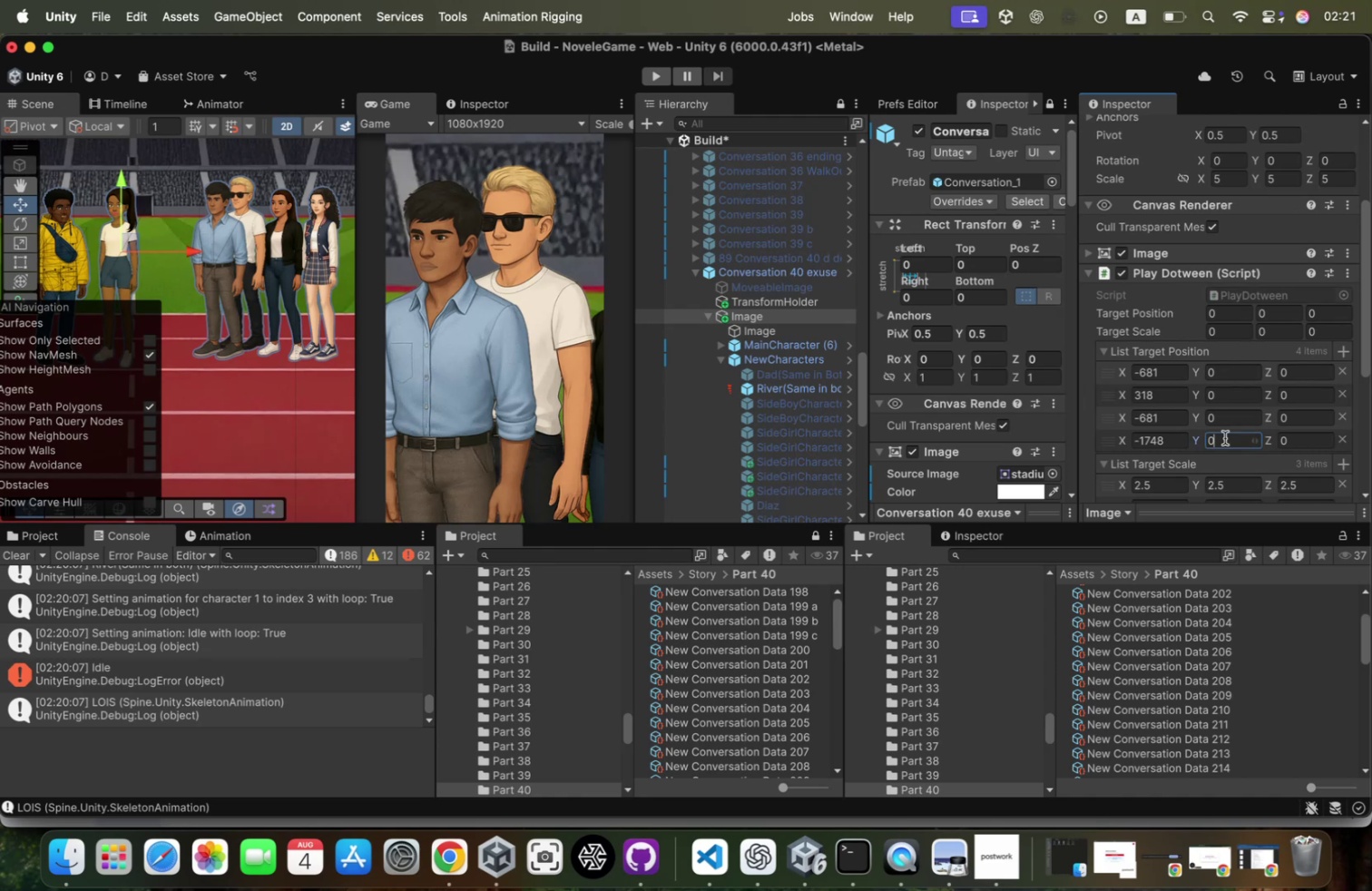 
key(Meta+CommandLeft)
 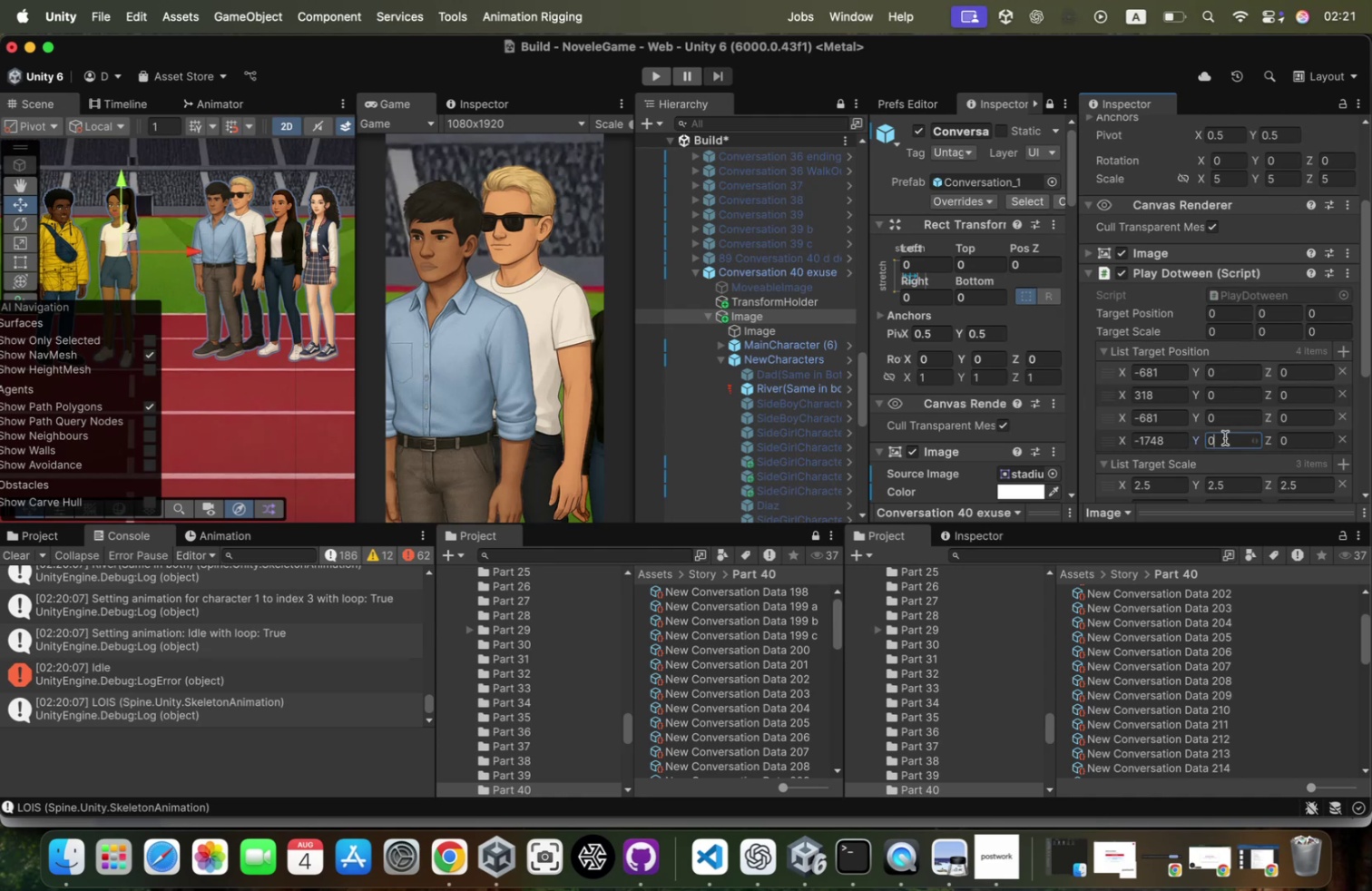 
key(Meta+V)
 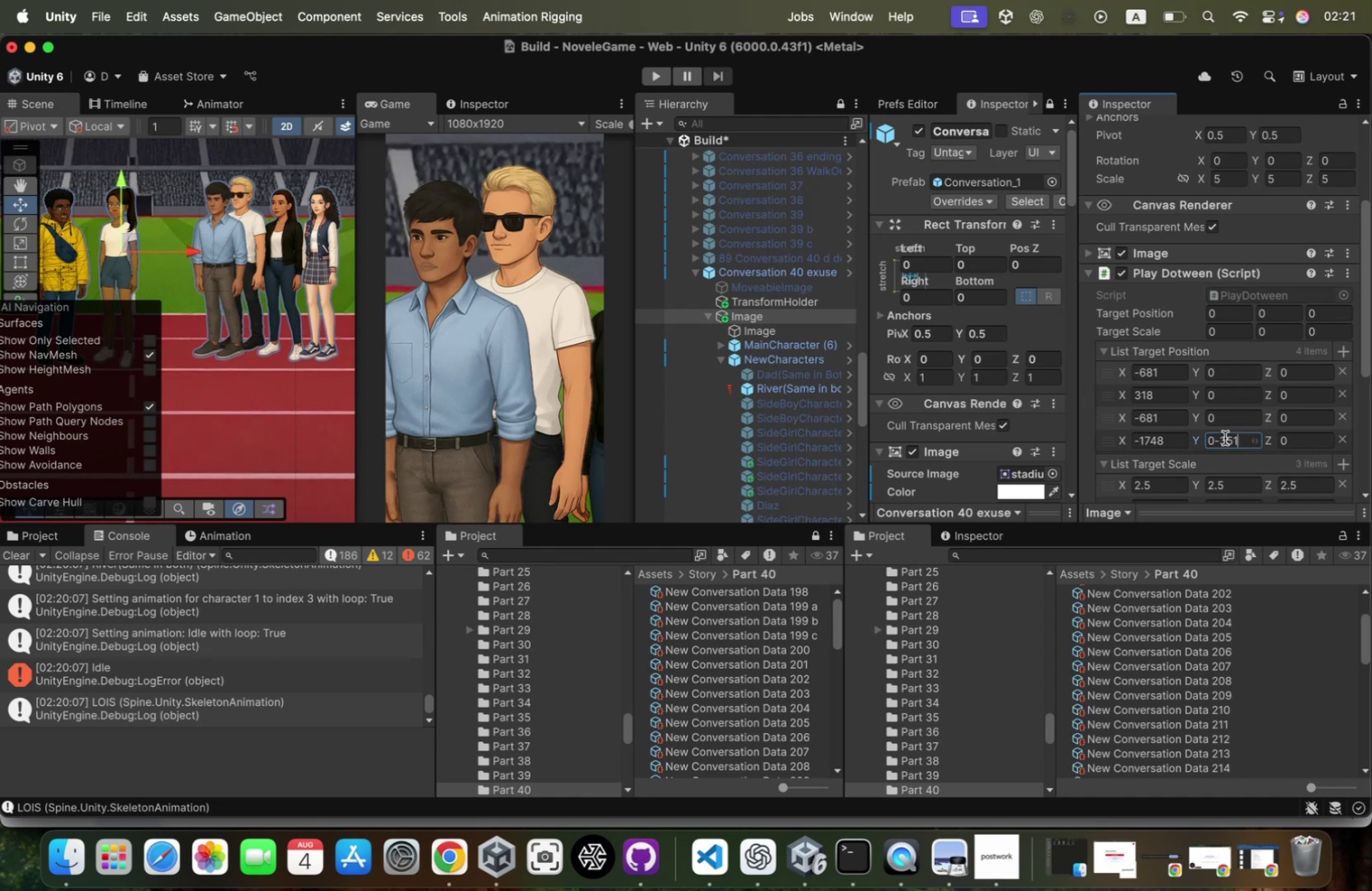 
key(Meta+CommandLeft)
 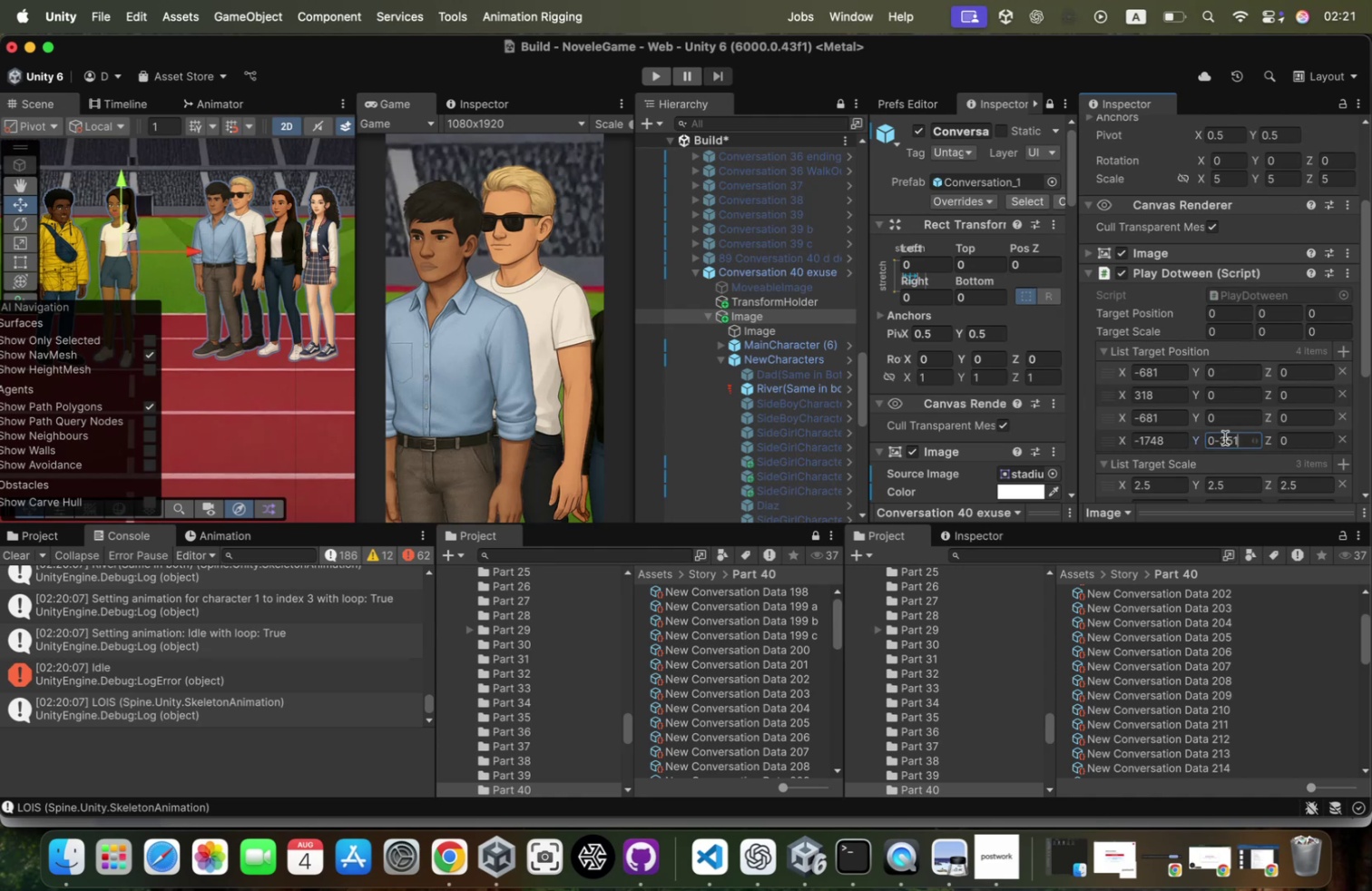 
key(Meta+A)
 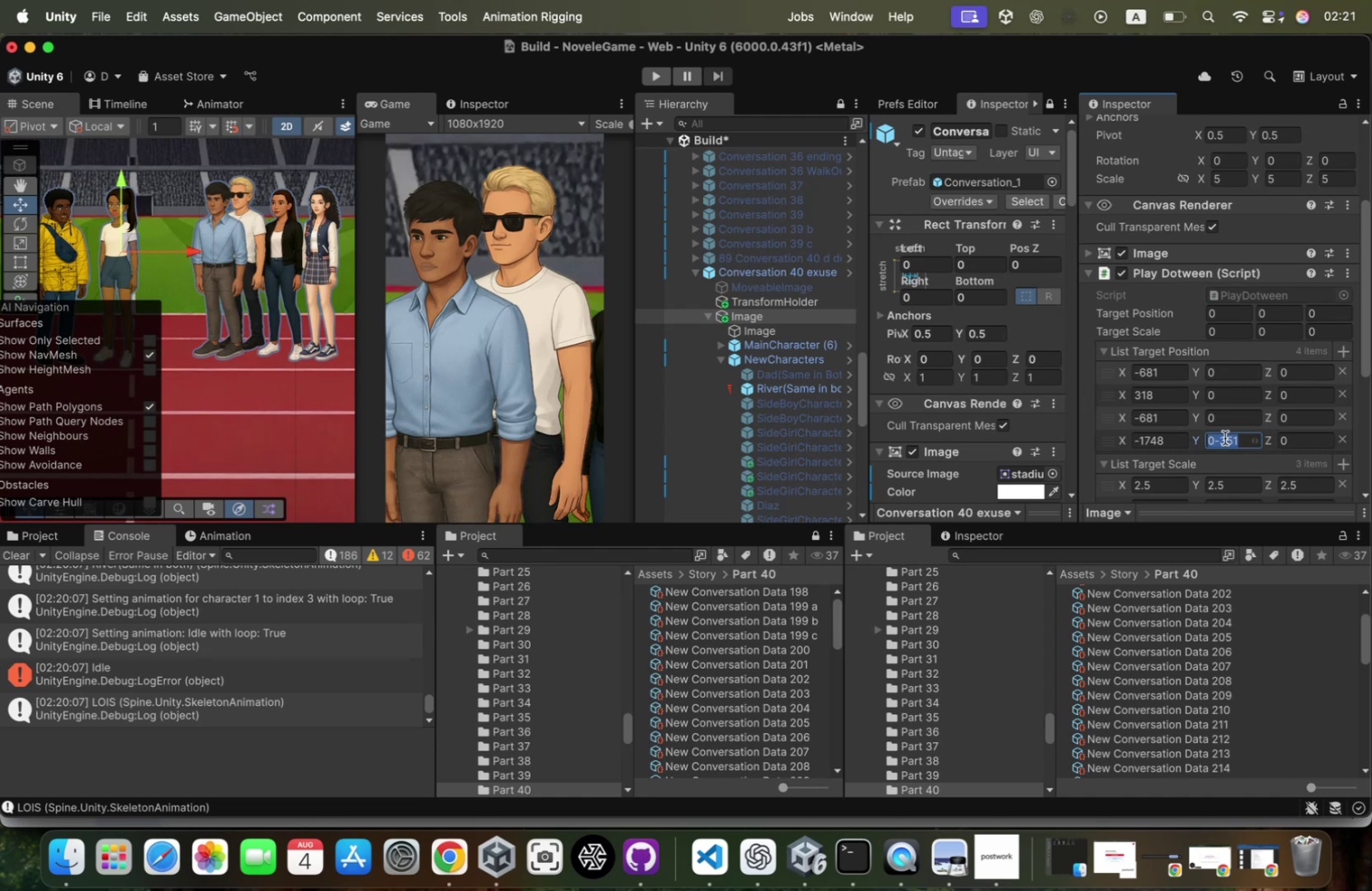 
key(Meta+CommandLeft)
 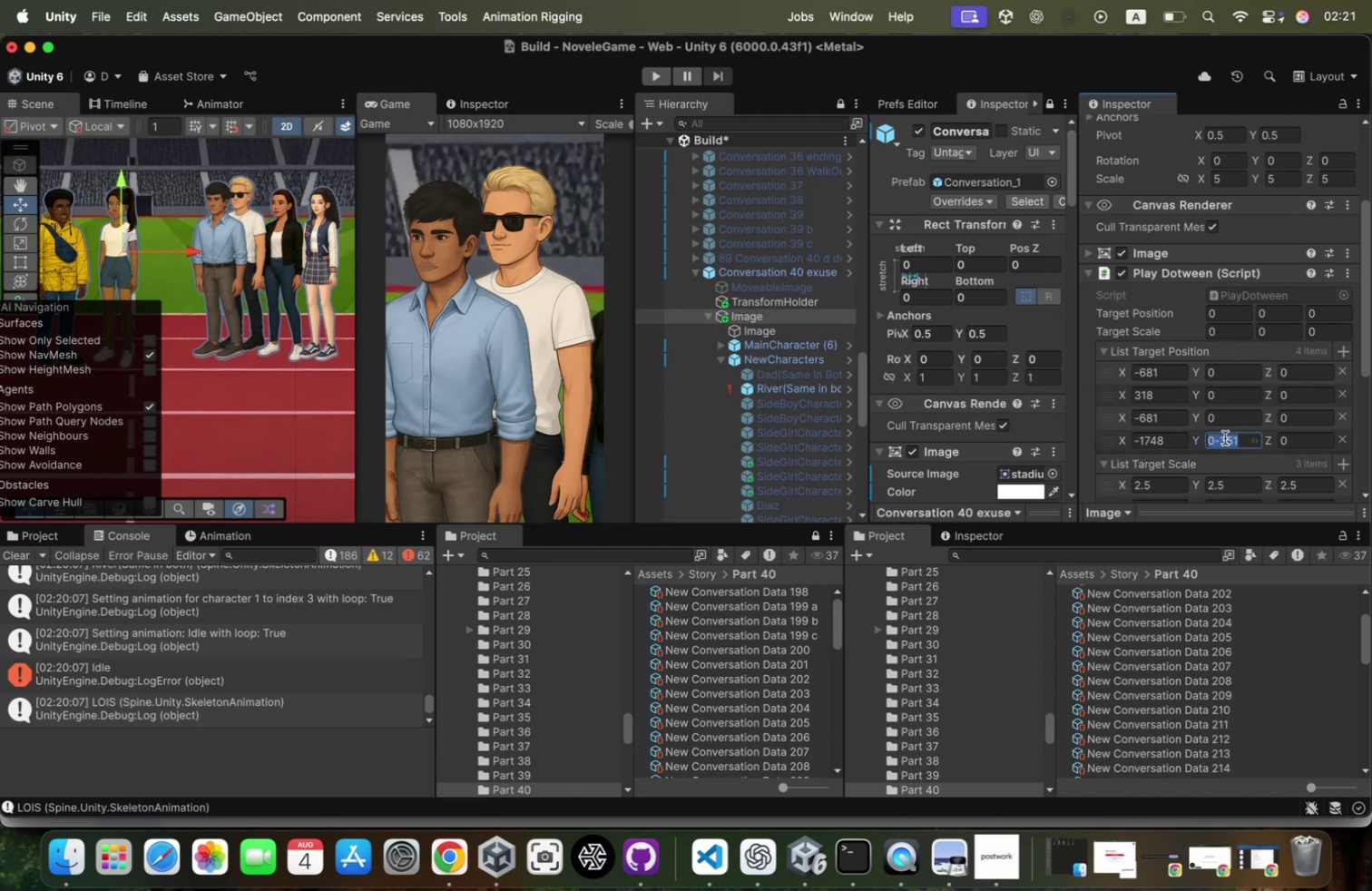 
key(Meta+V)
 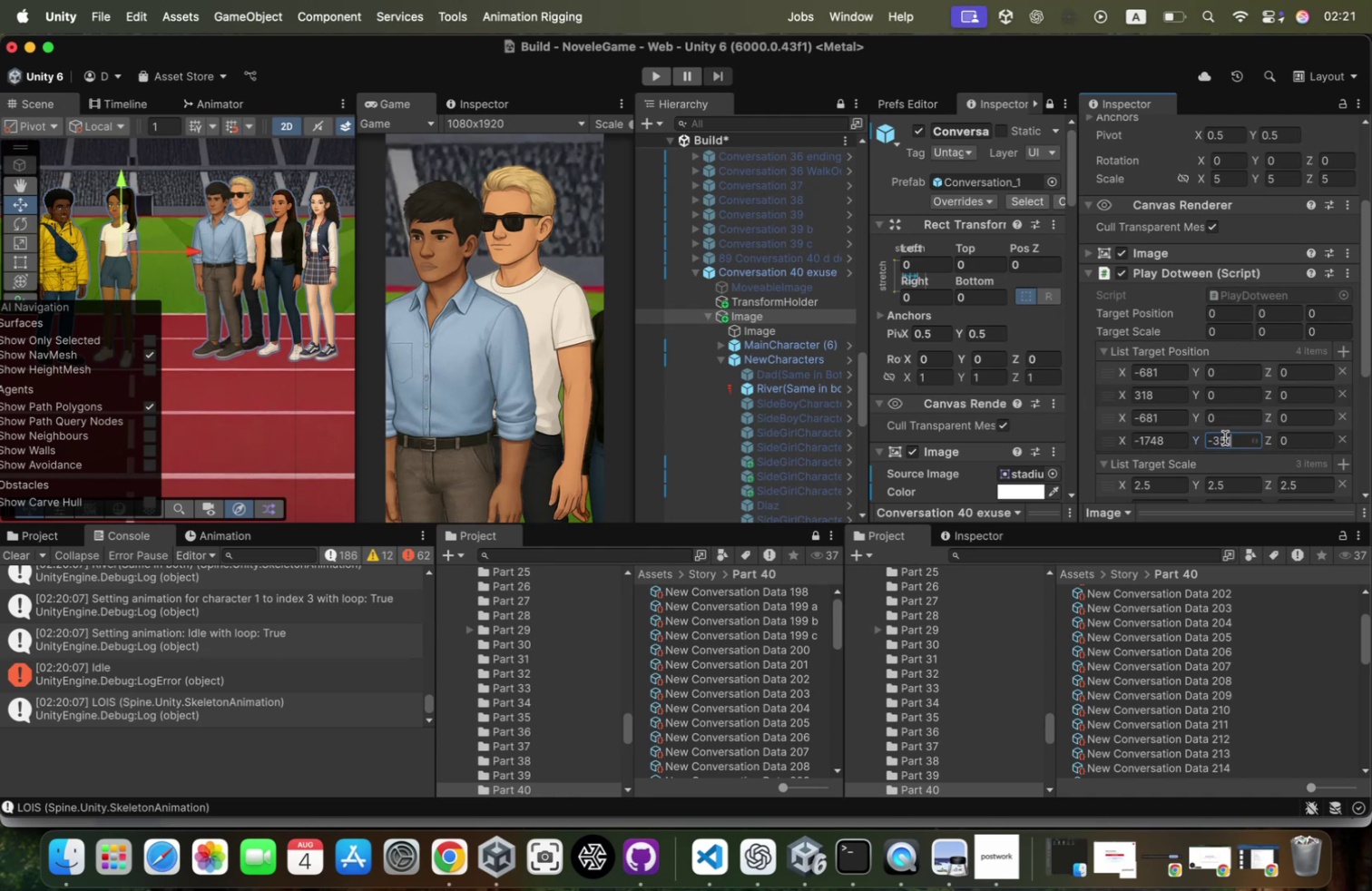 
scroll: coordinate [1225, 437], scroll_direction: down, amount: 8.0
 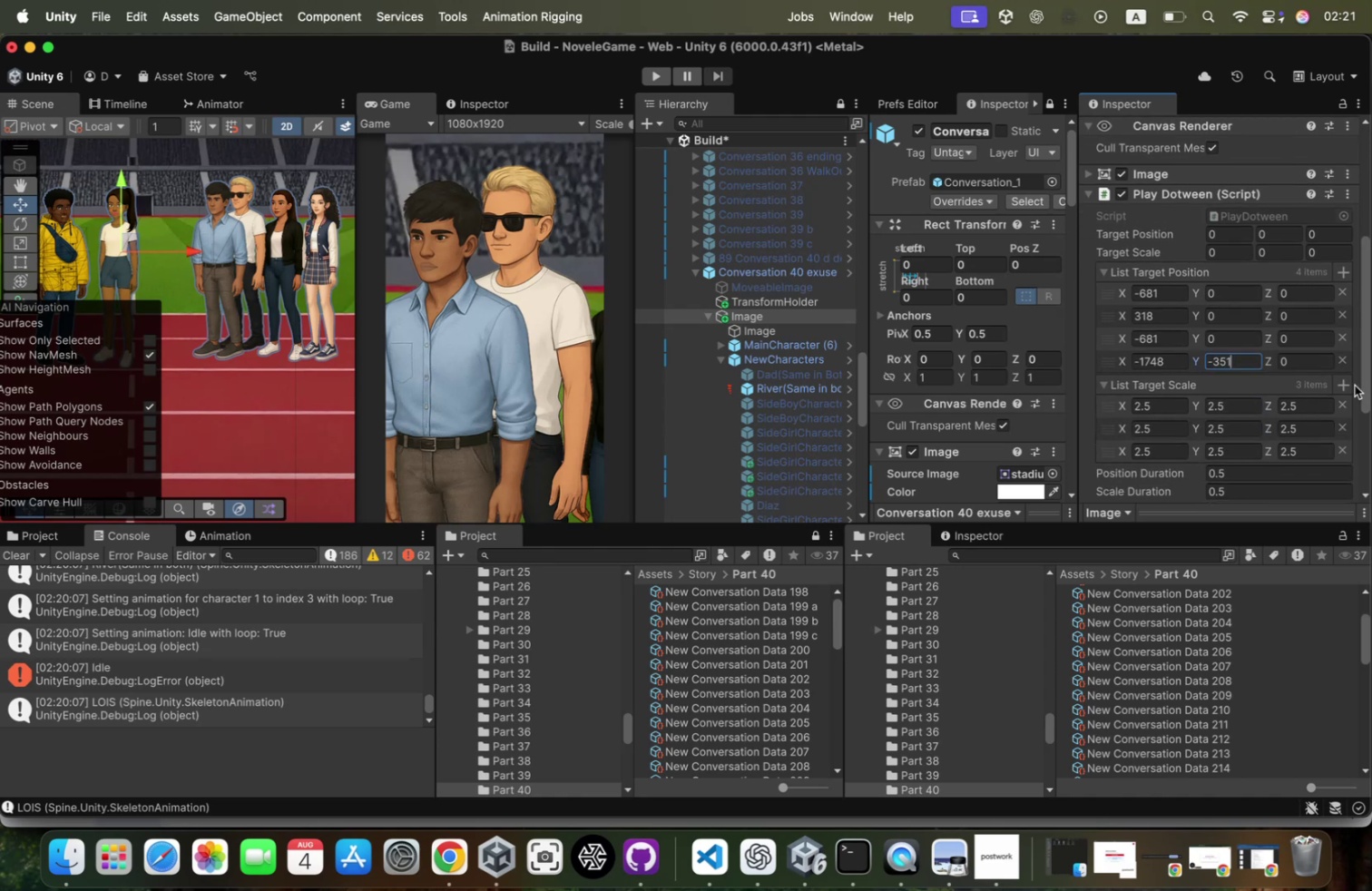 
left_click([1347, 386])
 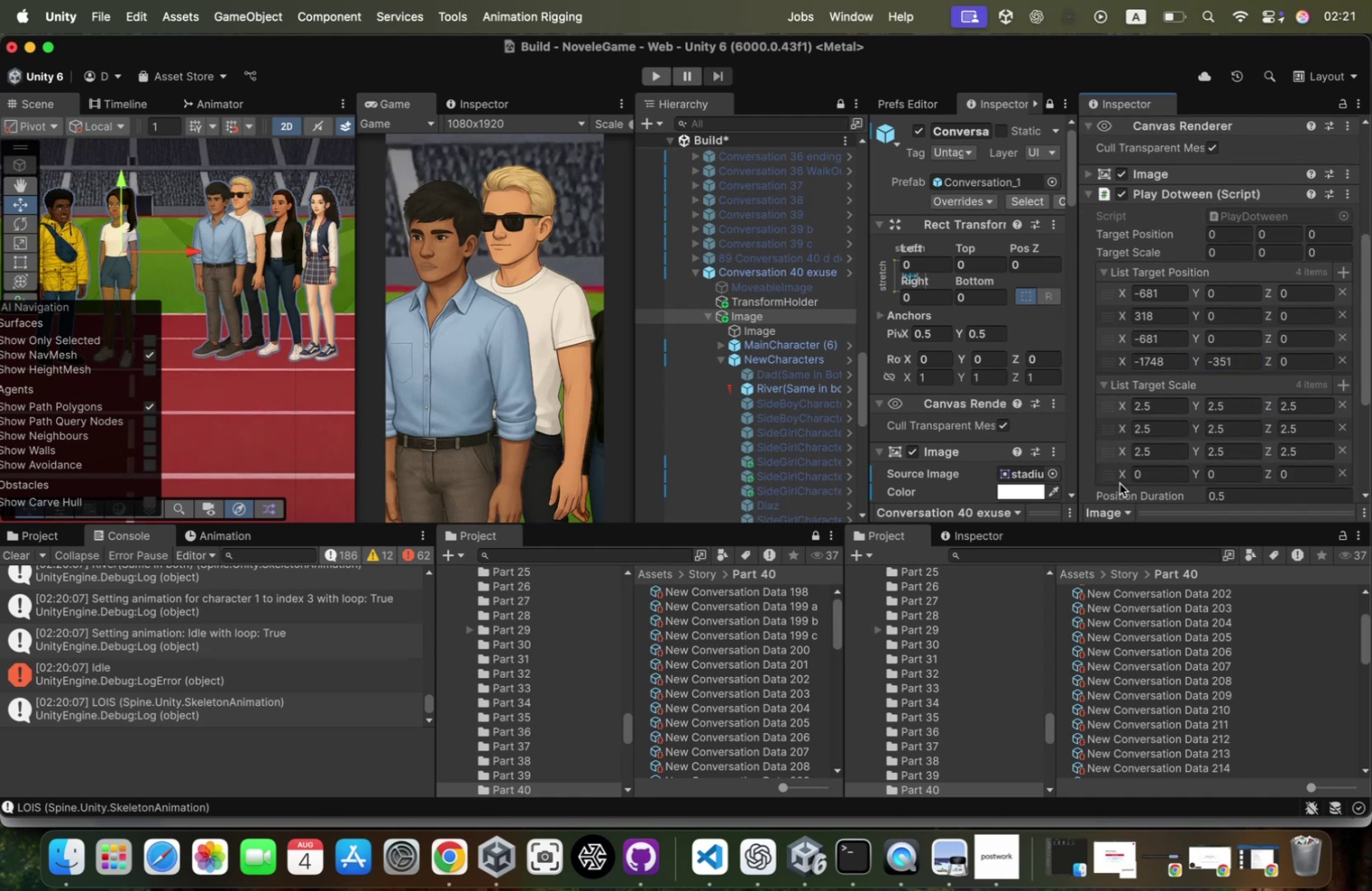 
left_click([1150, 469])
 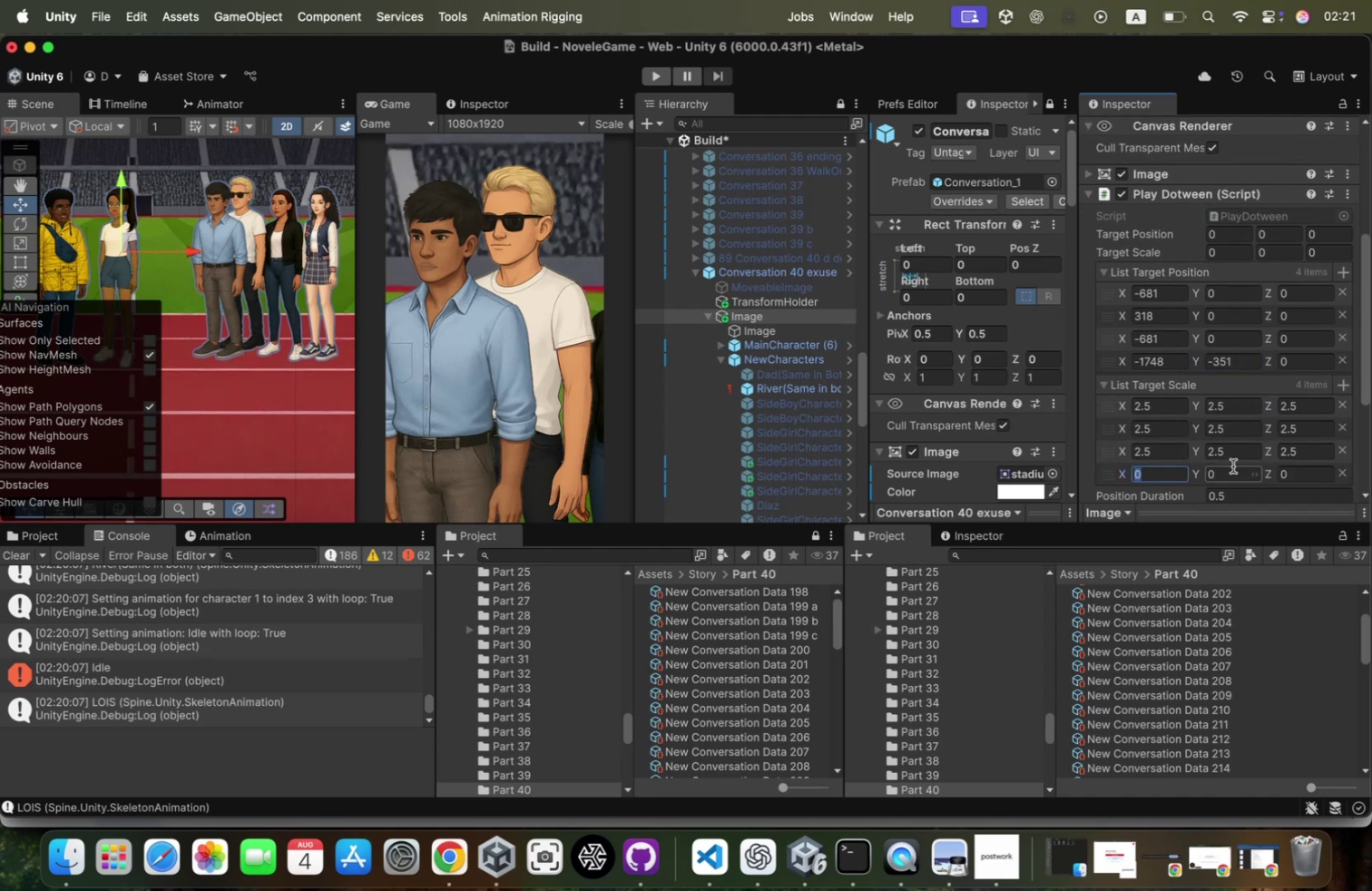 
key(5)
 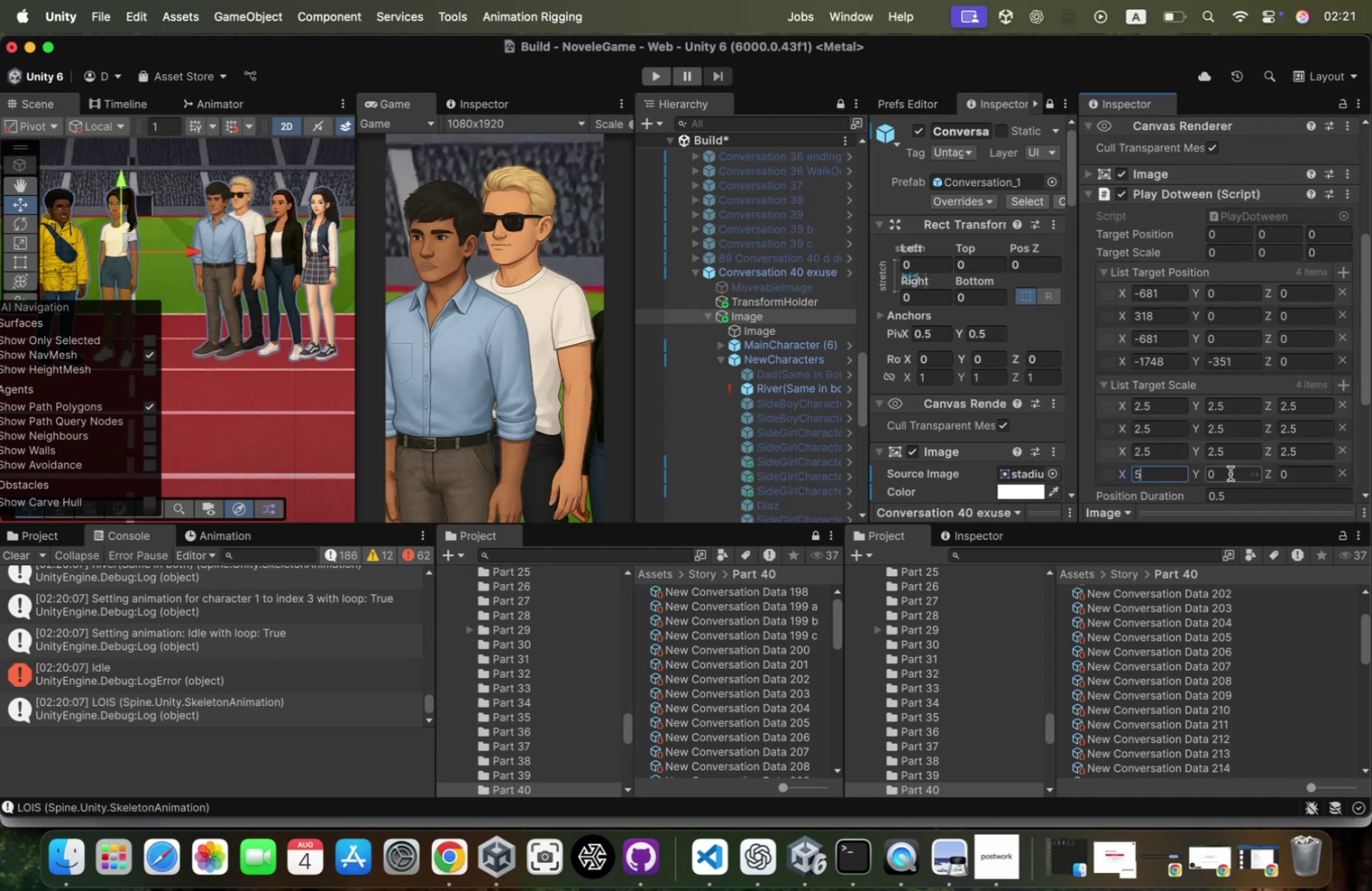 
left_click([1230, 473])
 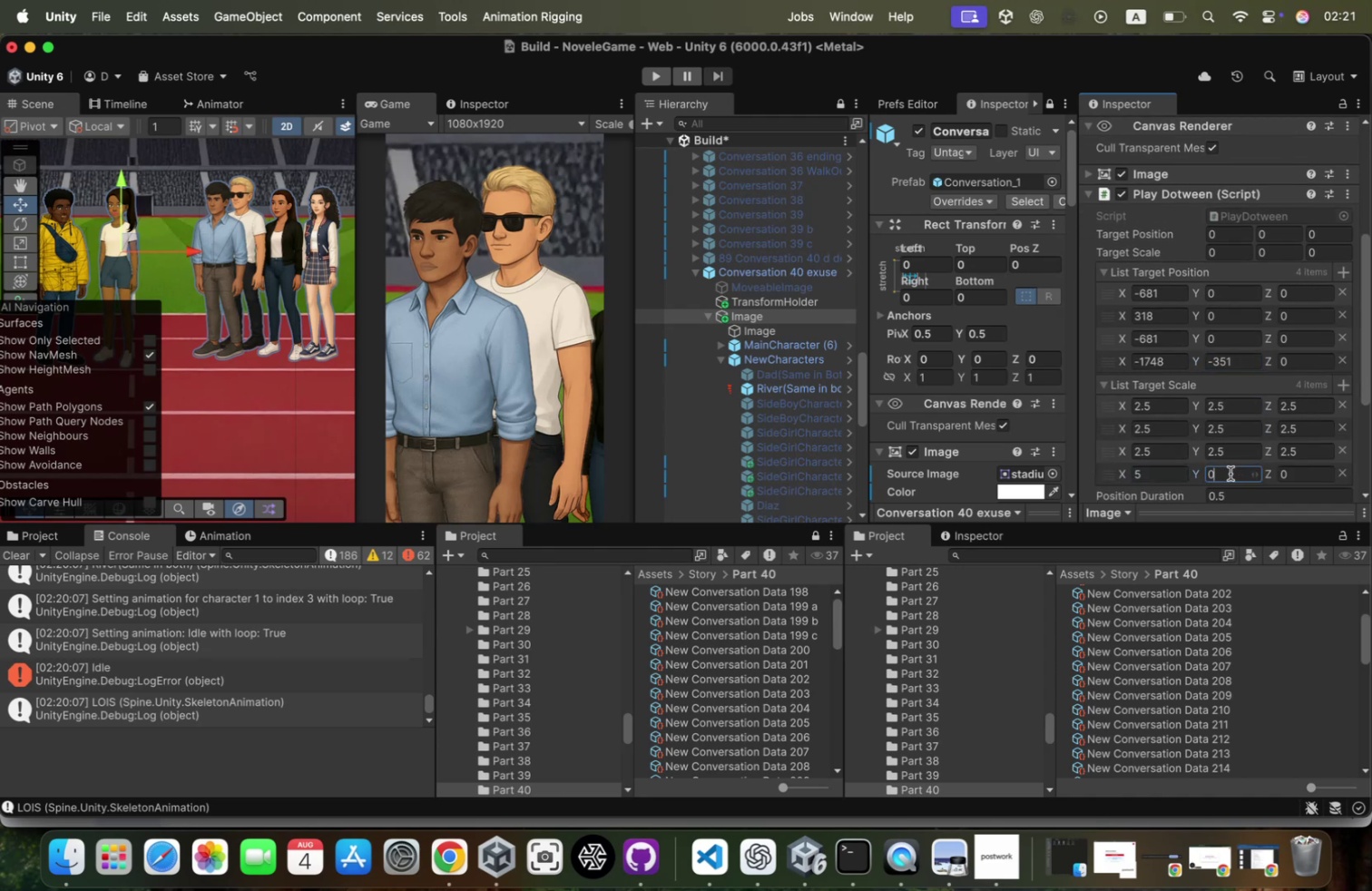 
type(555)
 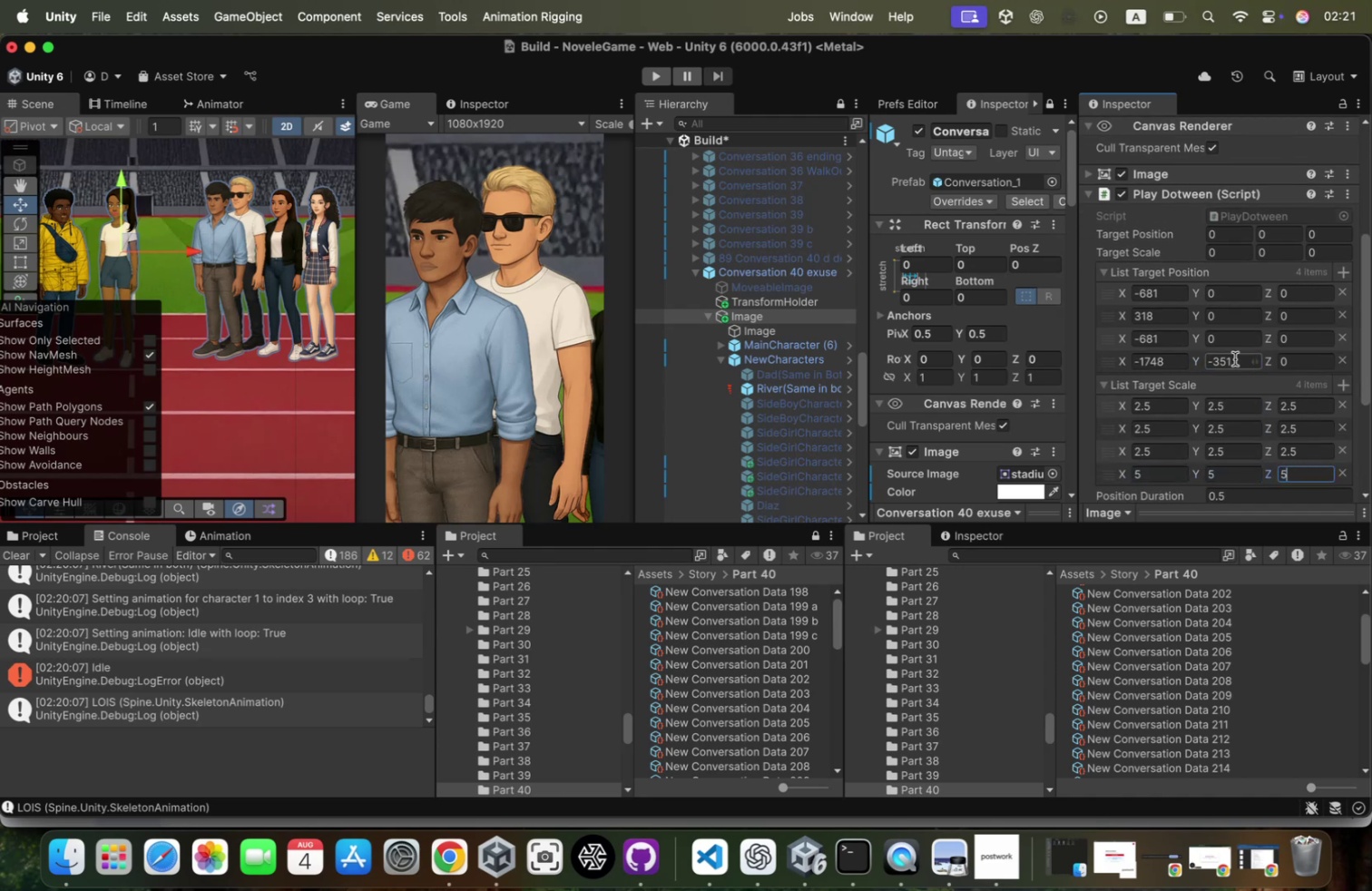 
scroll: coordinate [1235, 358], scroll_direction: up, amount: 151.0
 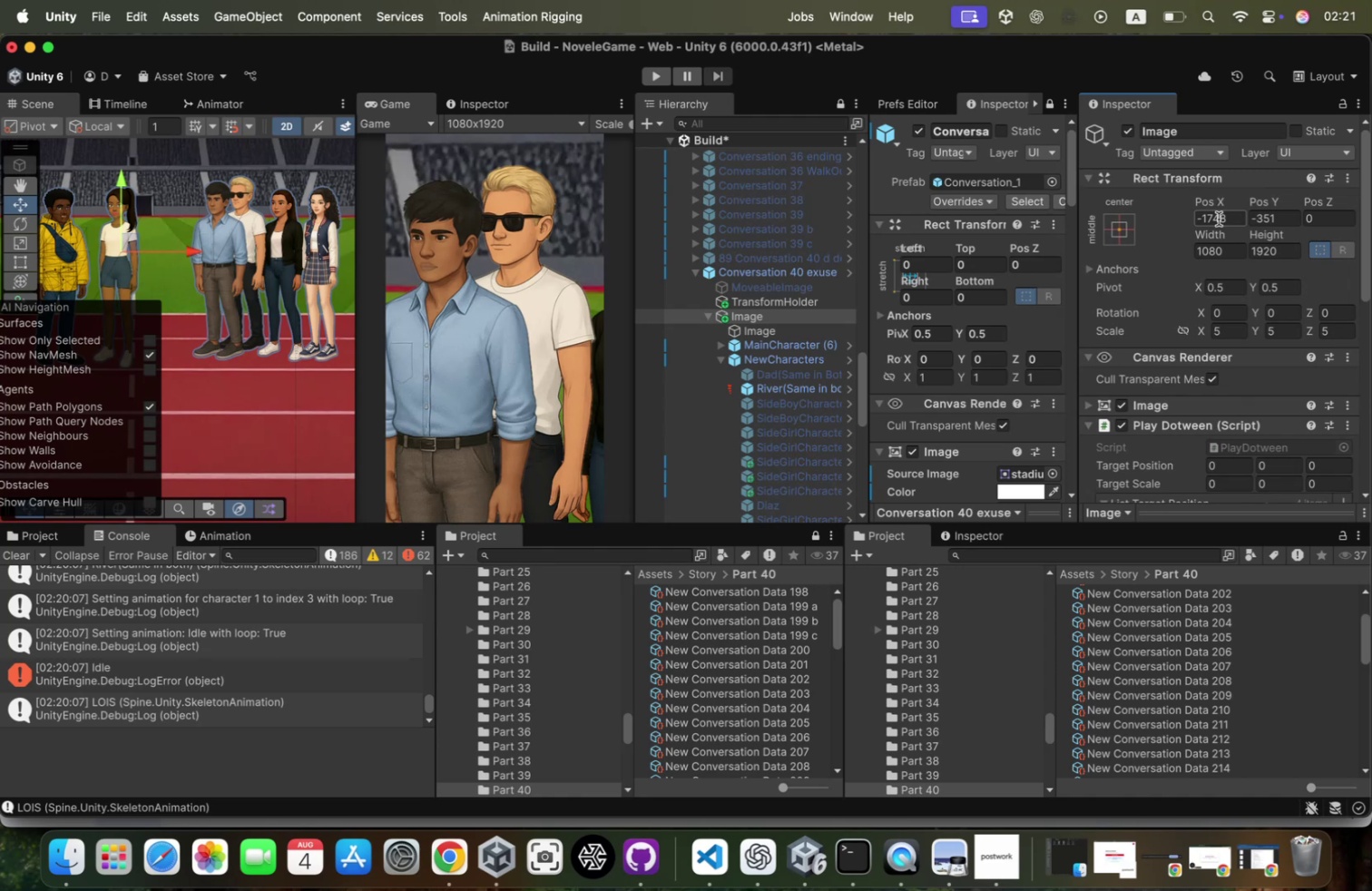 
left_click([1219, 219])
 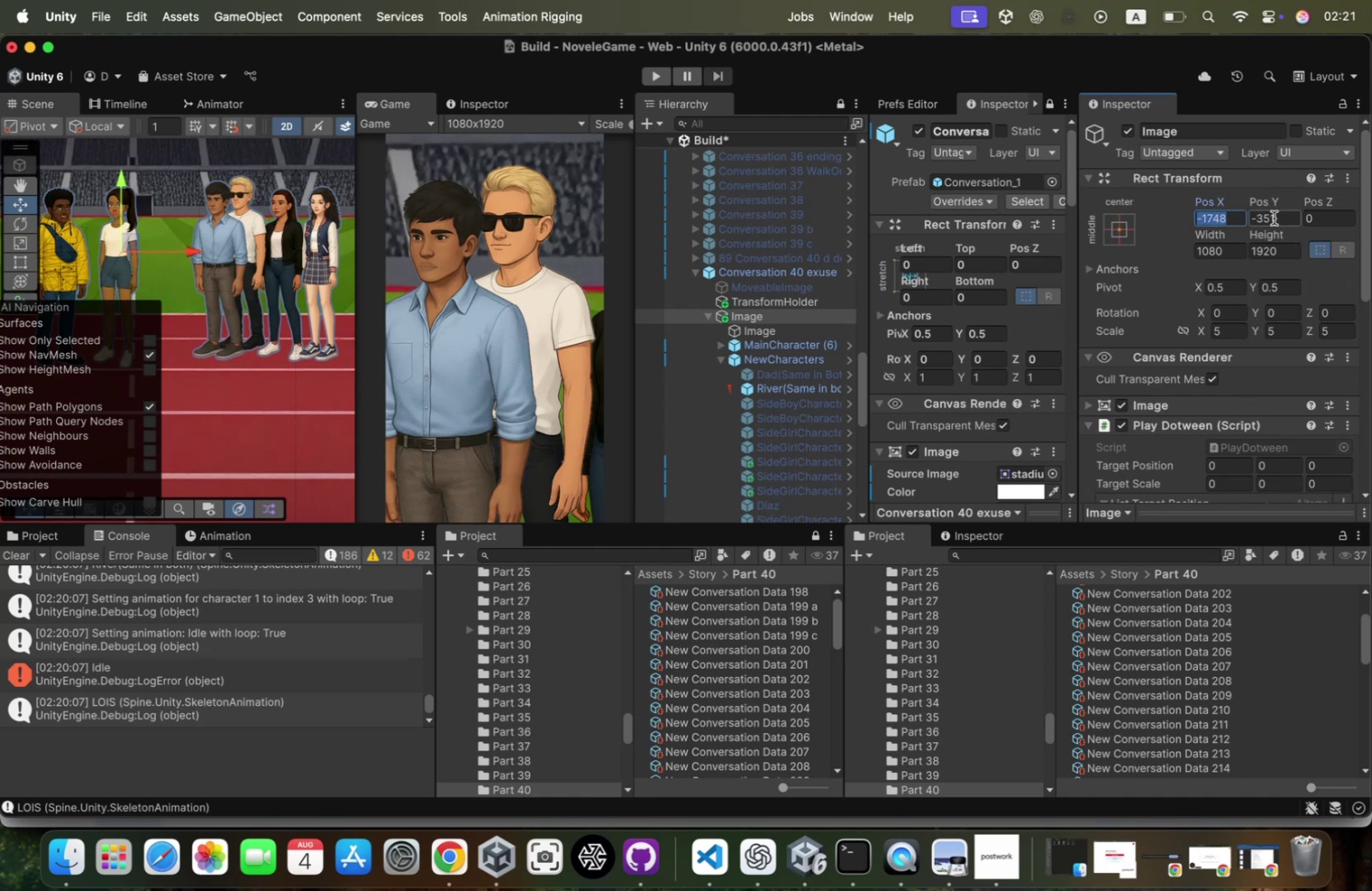 
left_click([1274, 218])
 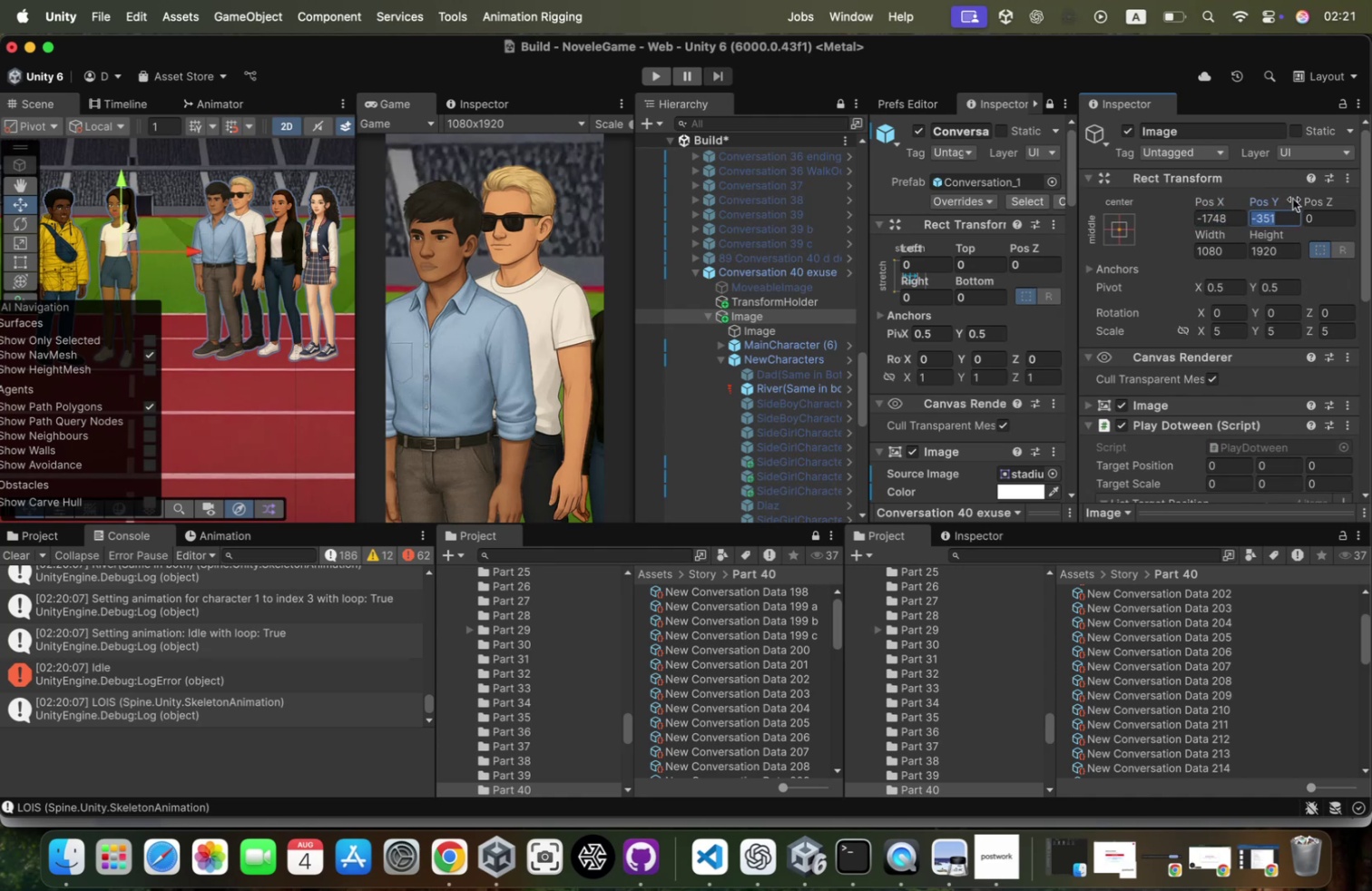 
key(Meta+Z)
 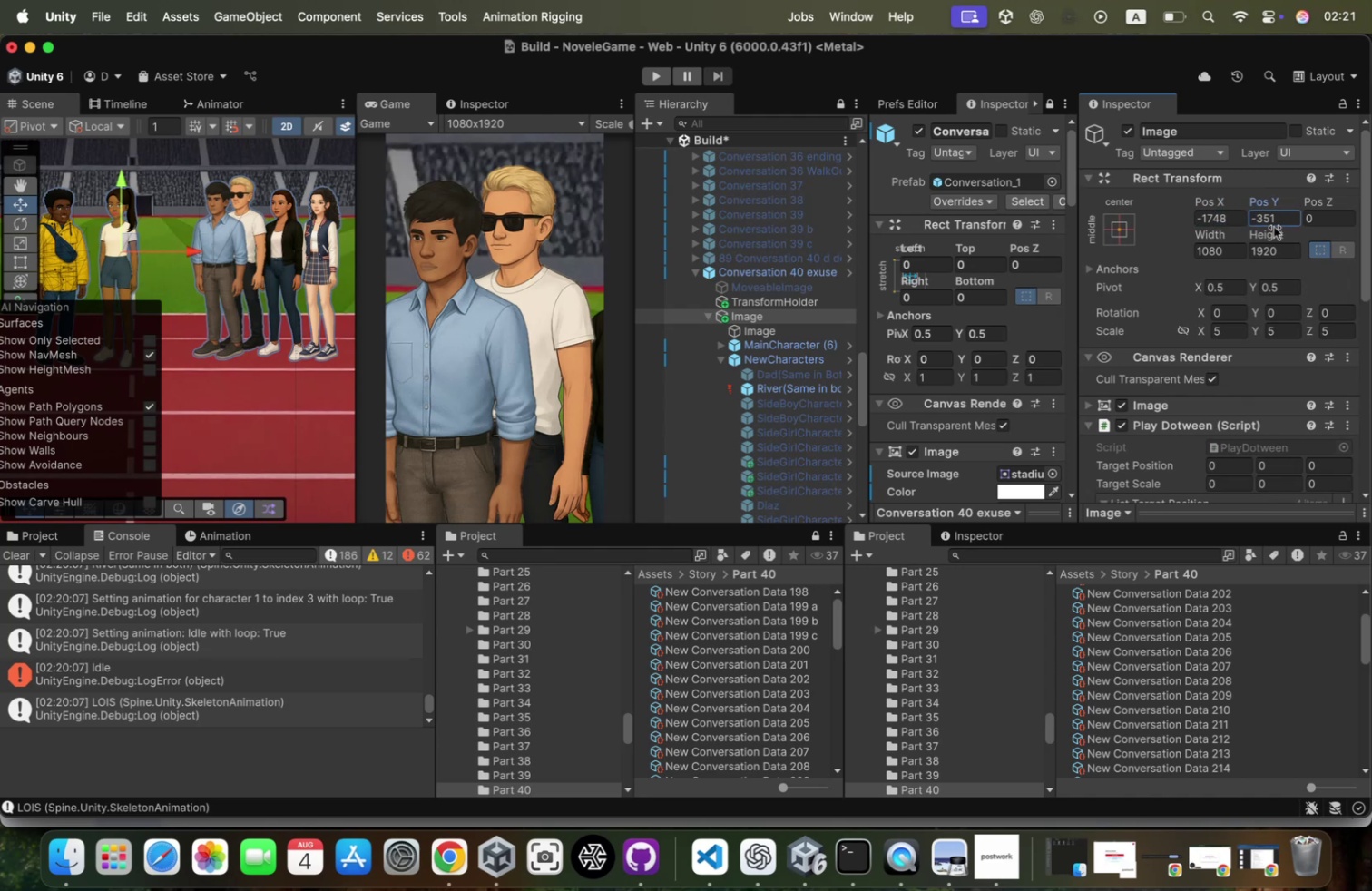 
key(Meta+CommandLeft)
 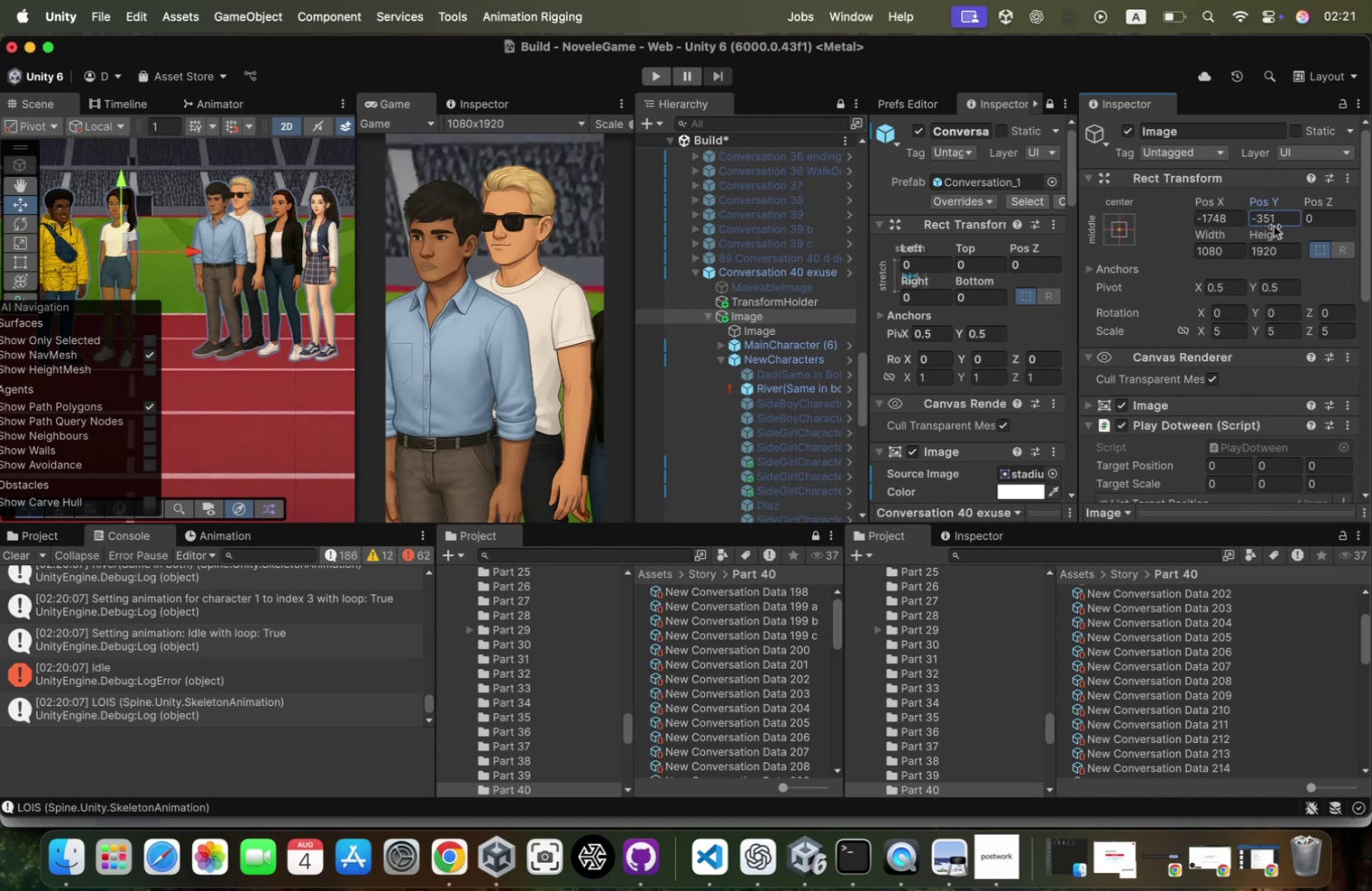 
key(Meta+Z)
 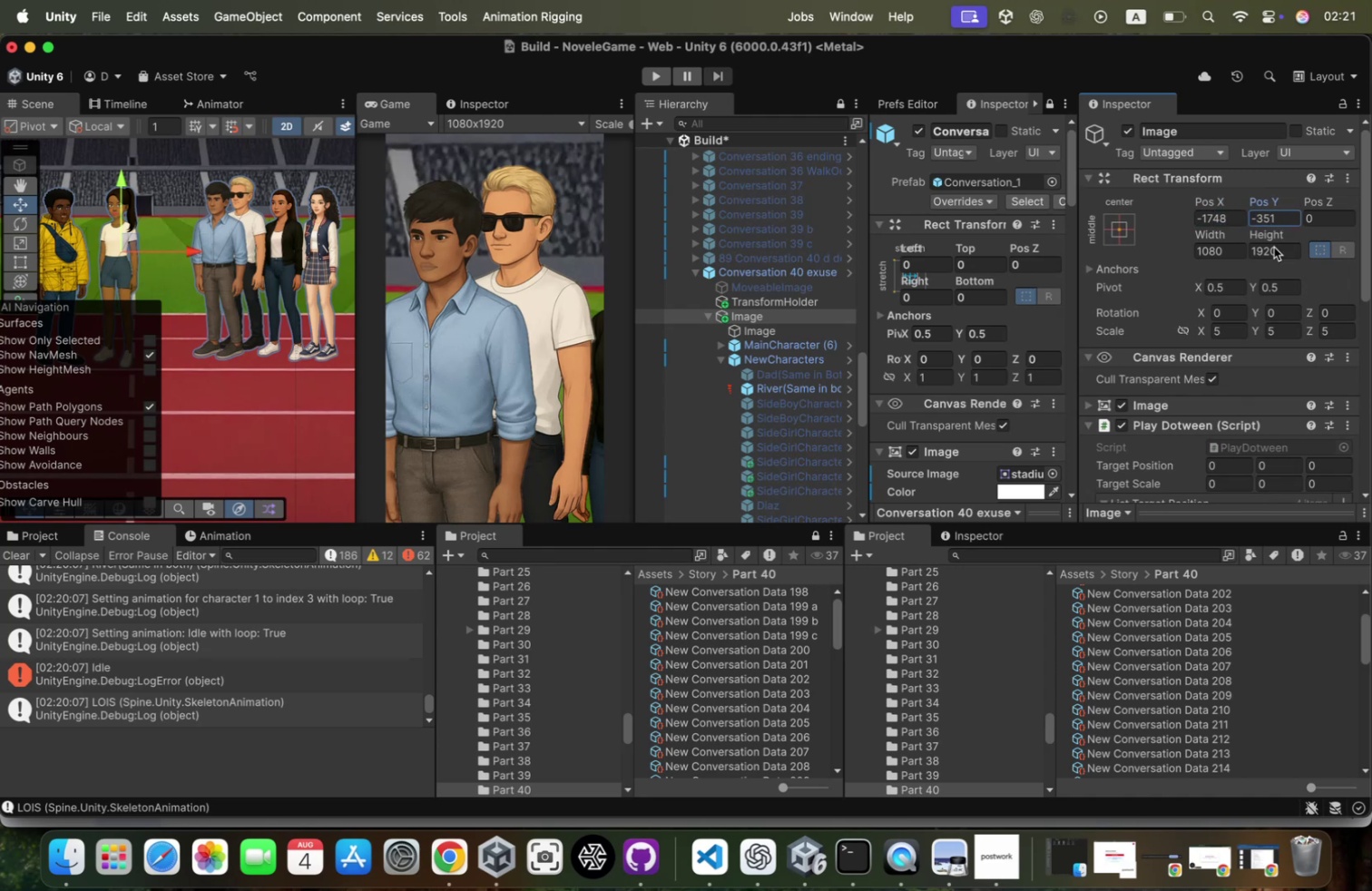 
scroll: coordinate [1274, 266], scroll_direction: down, amount: 25.0
 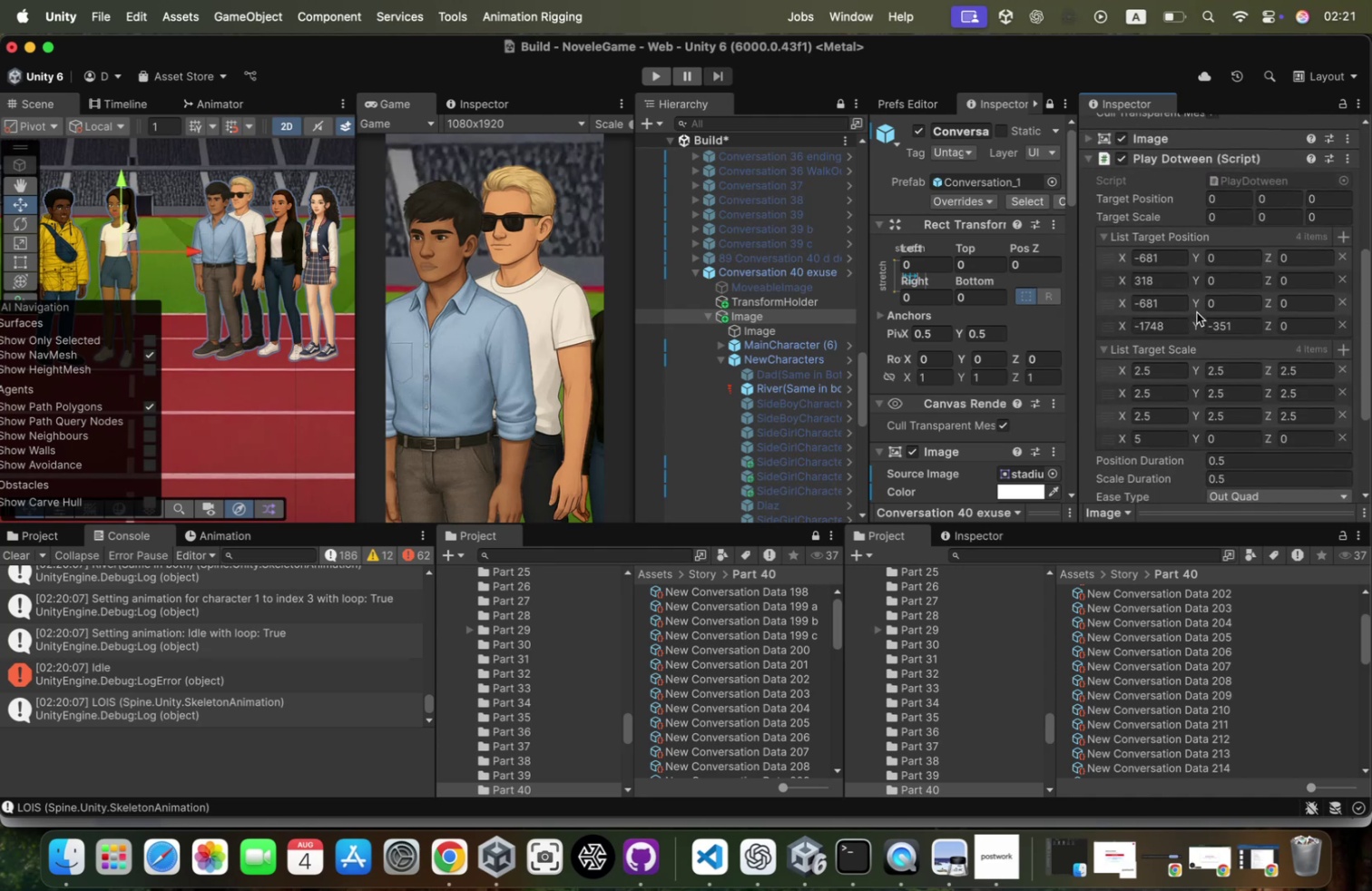 
scroll: coordinate [1238, 327], scroll_direction: up, amount: 35.0
 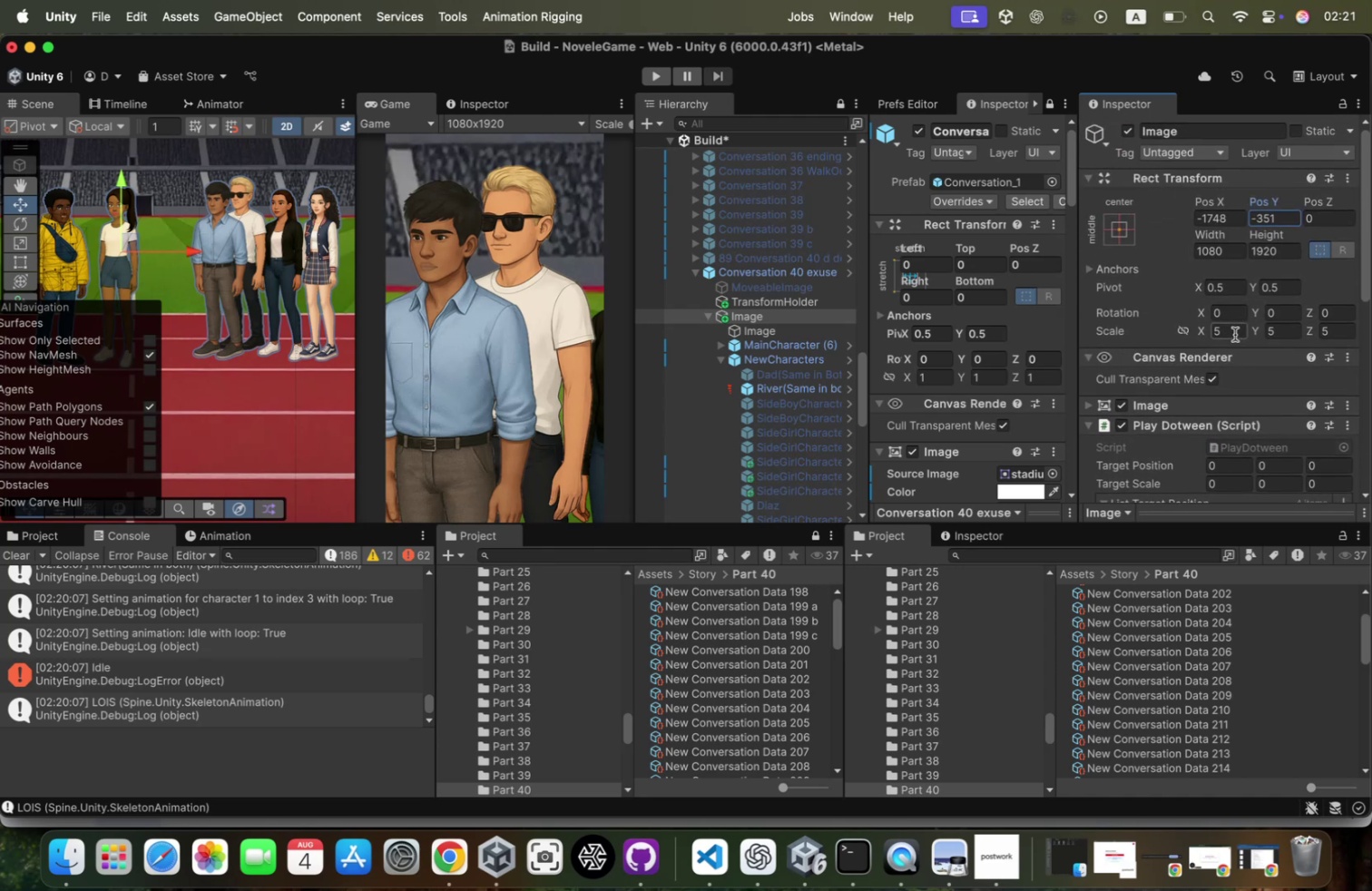 
left_click([1236, 333])
 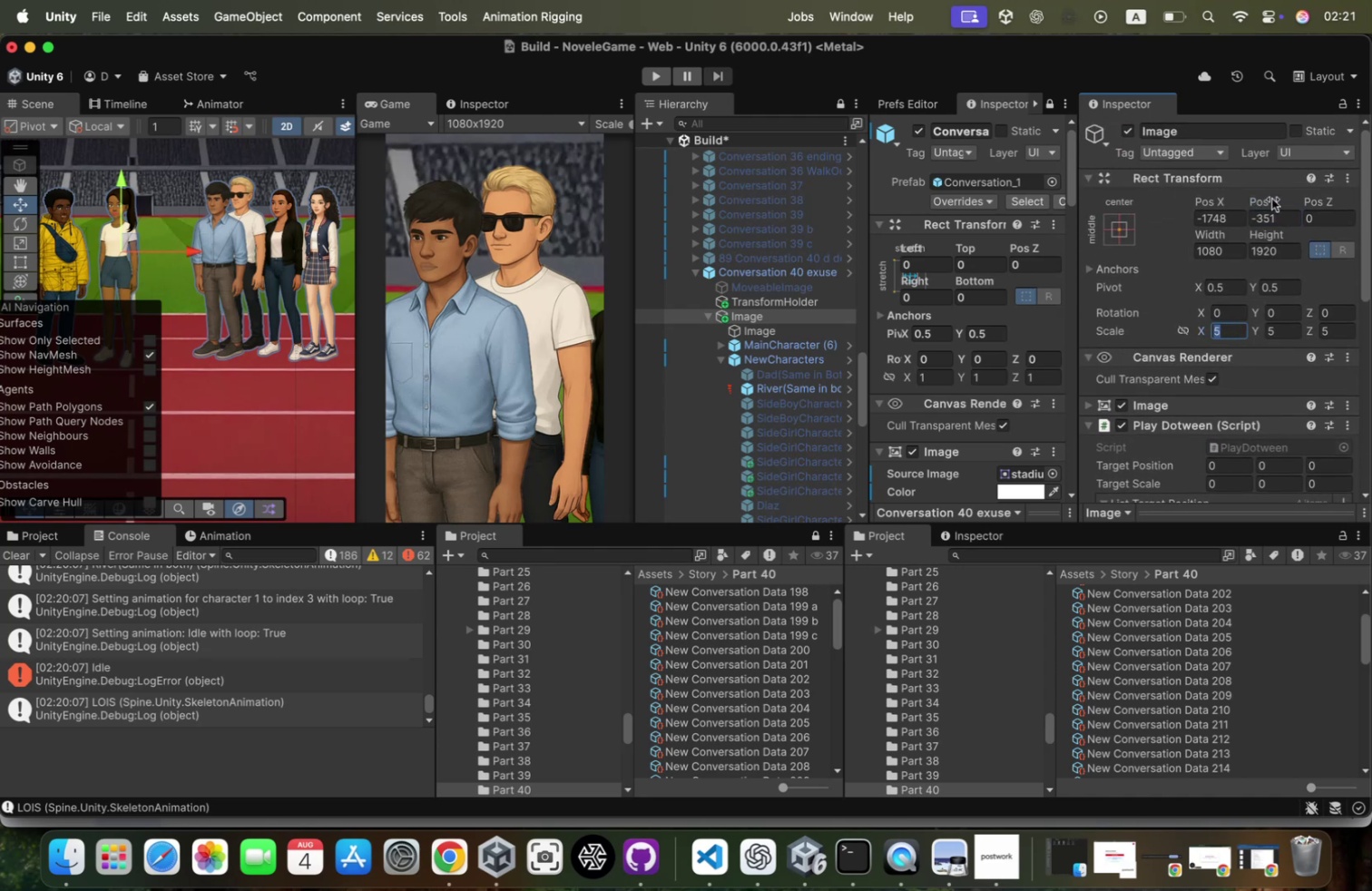 
left_click([1273, 214])
 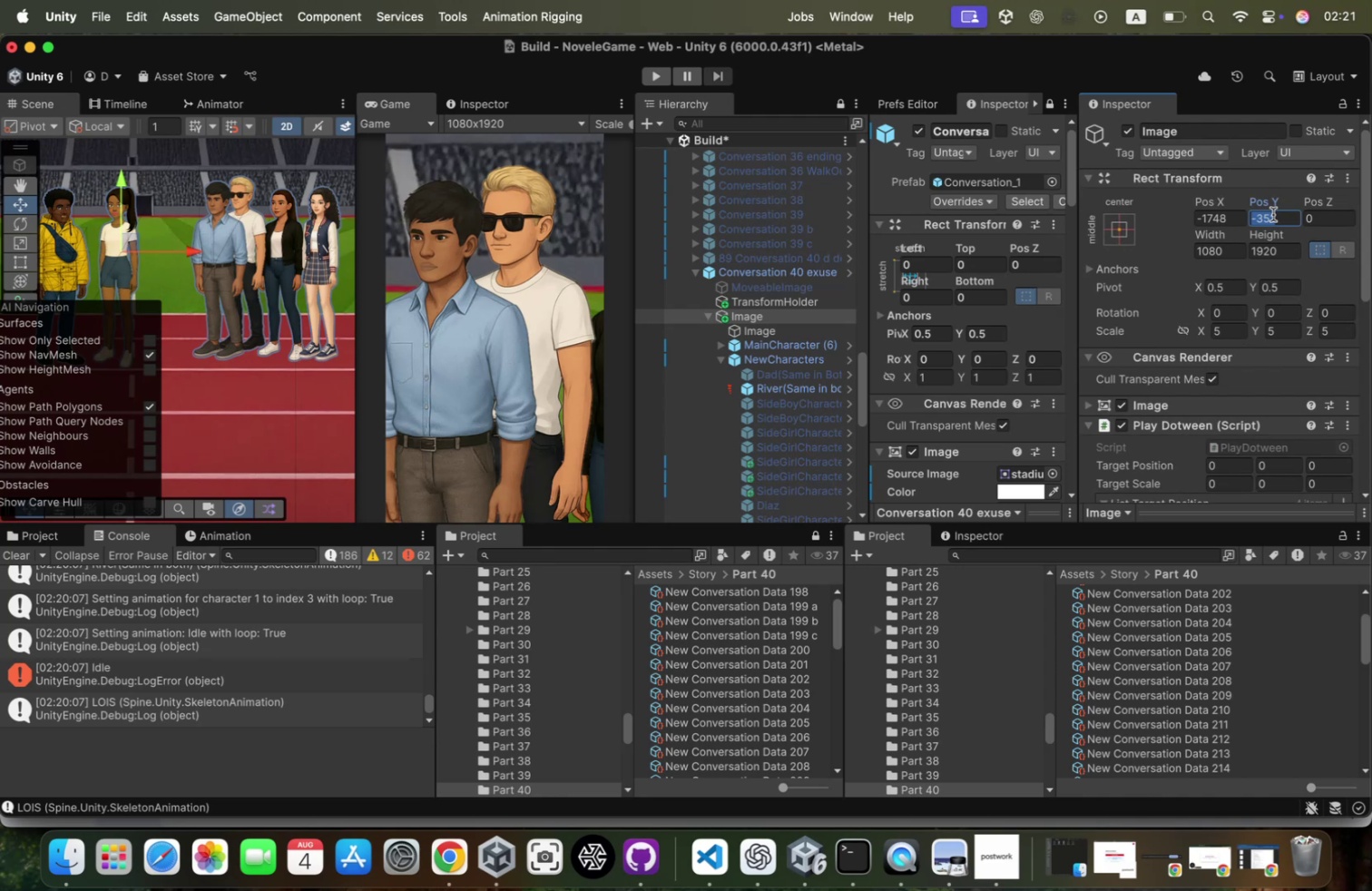 
key(0)
 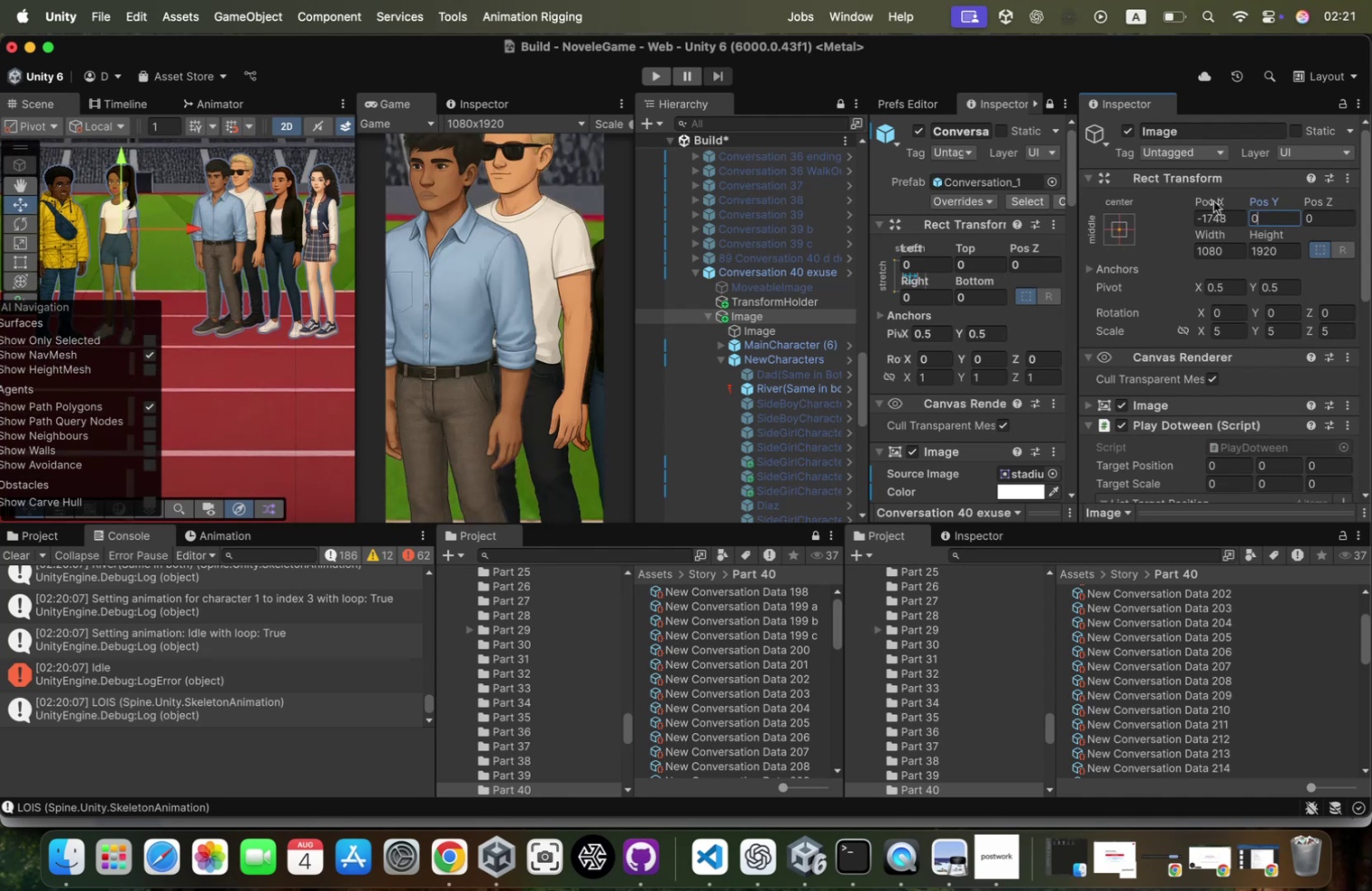 
left_click([1217, 202])
 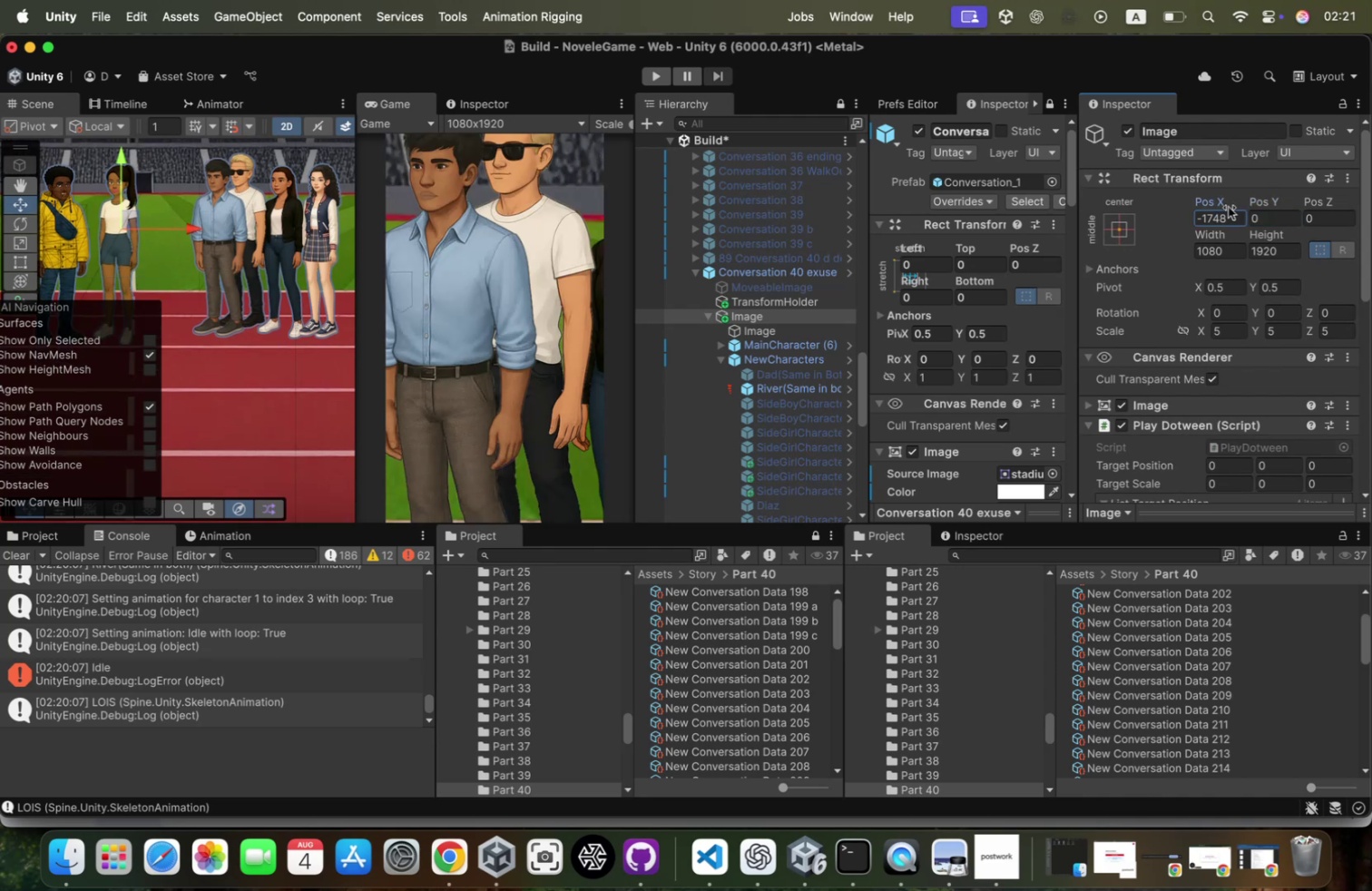 
double_click([1228, 213])
 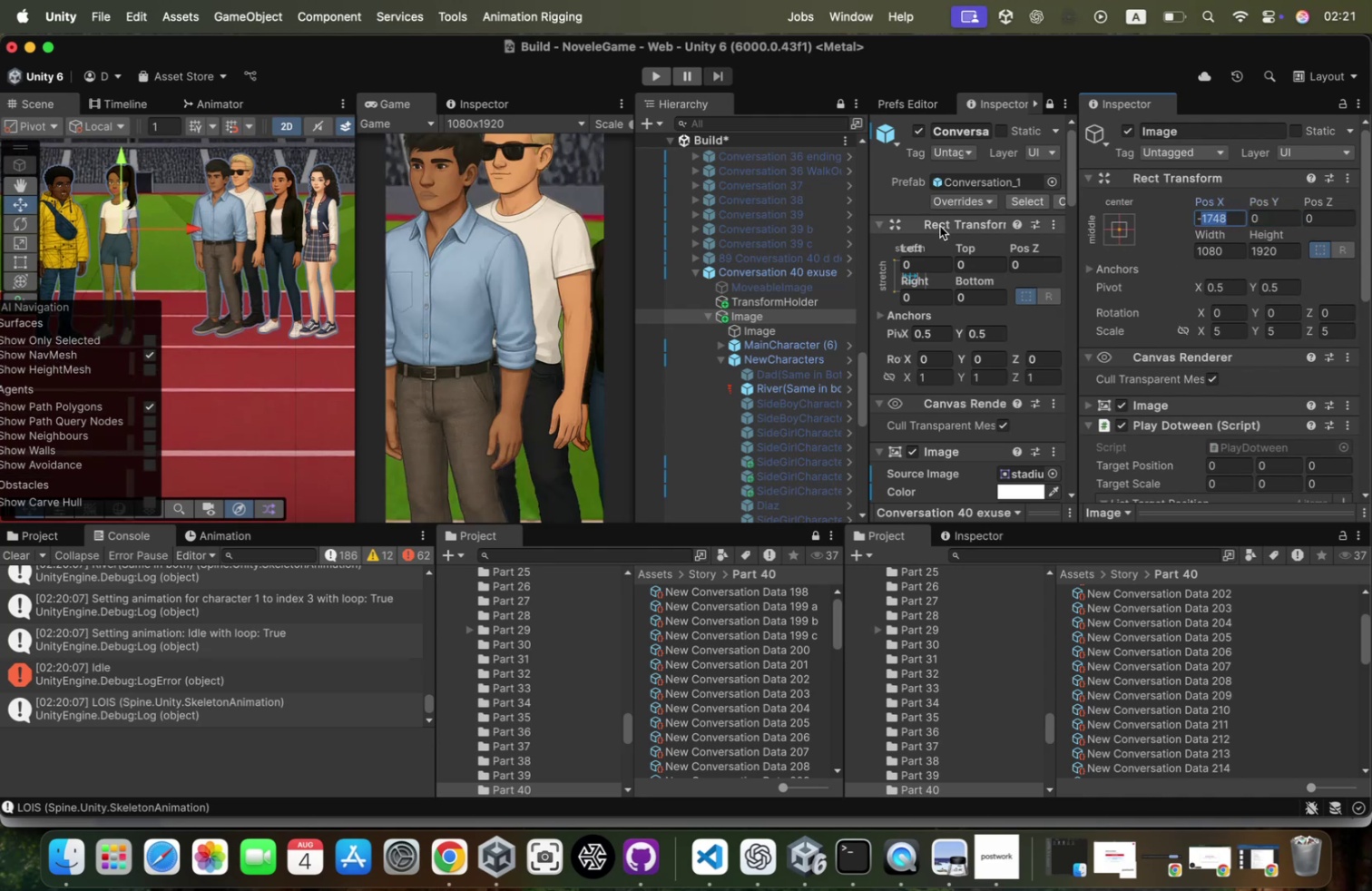 
key(Meta+CommandLeft)
 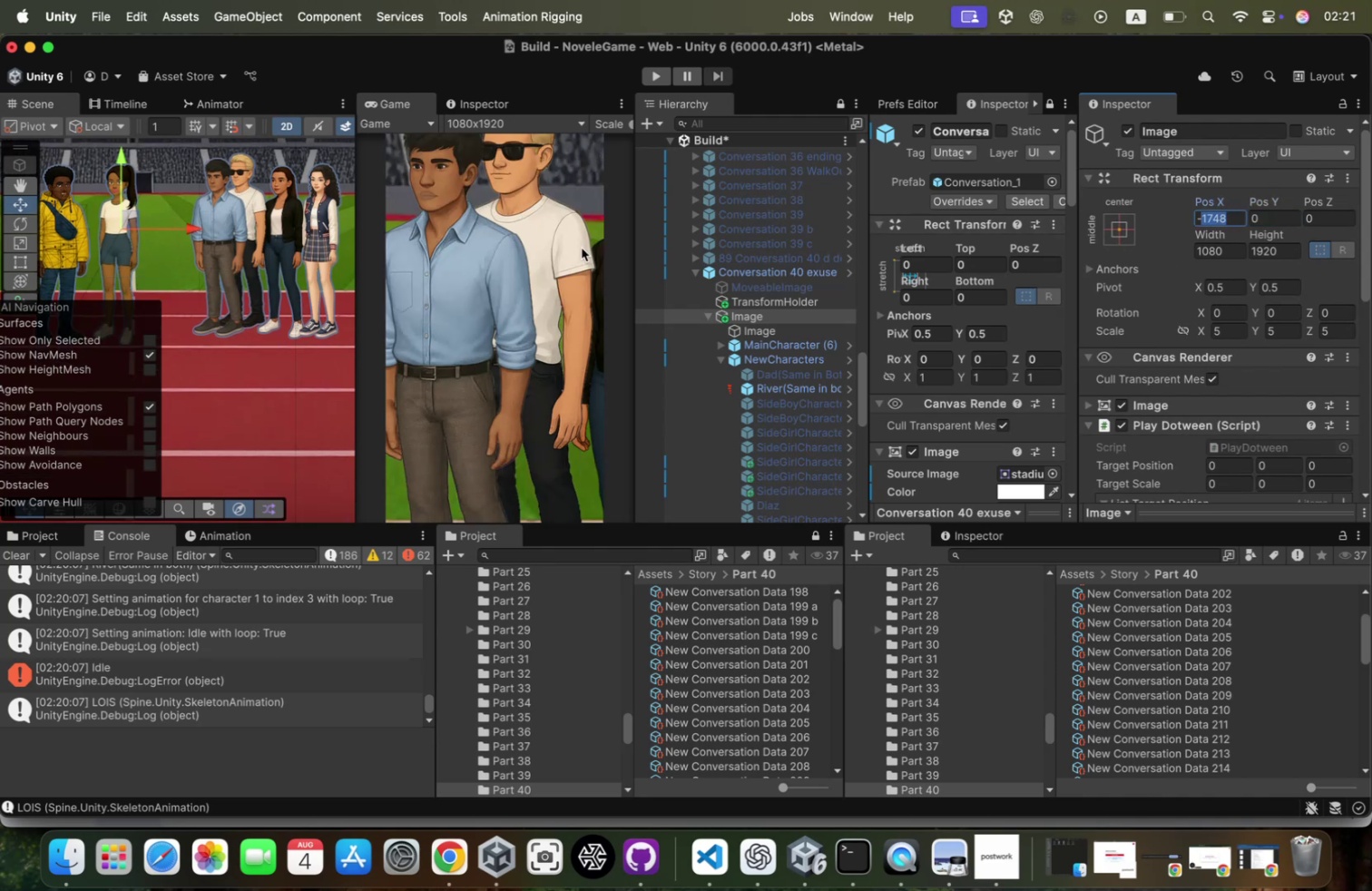 
key(Meta+Tab)
 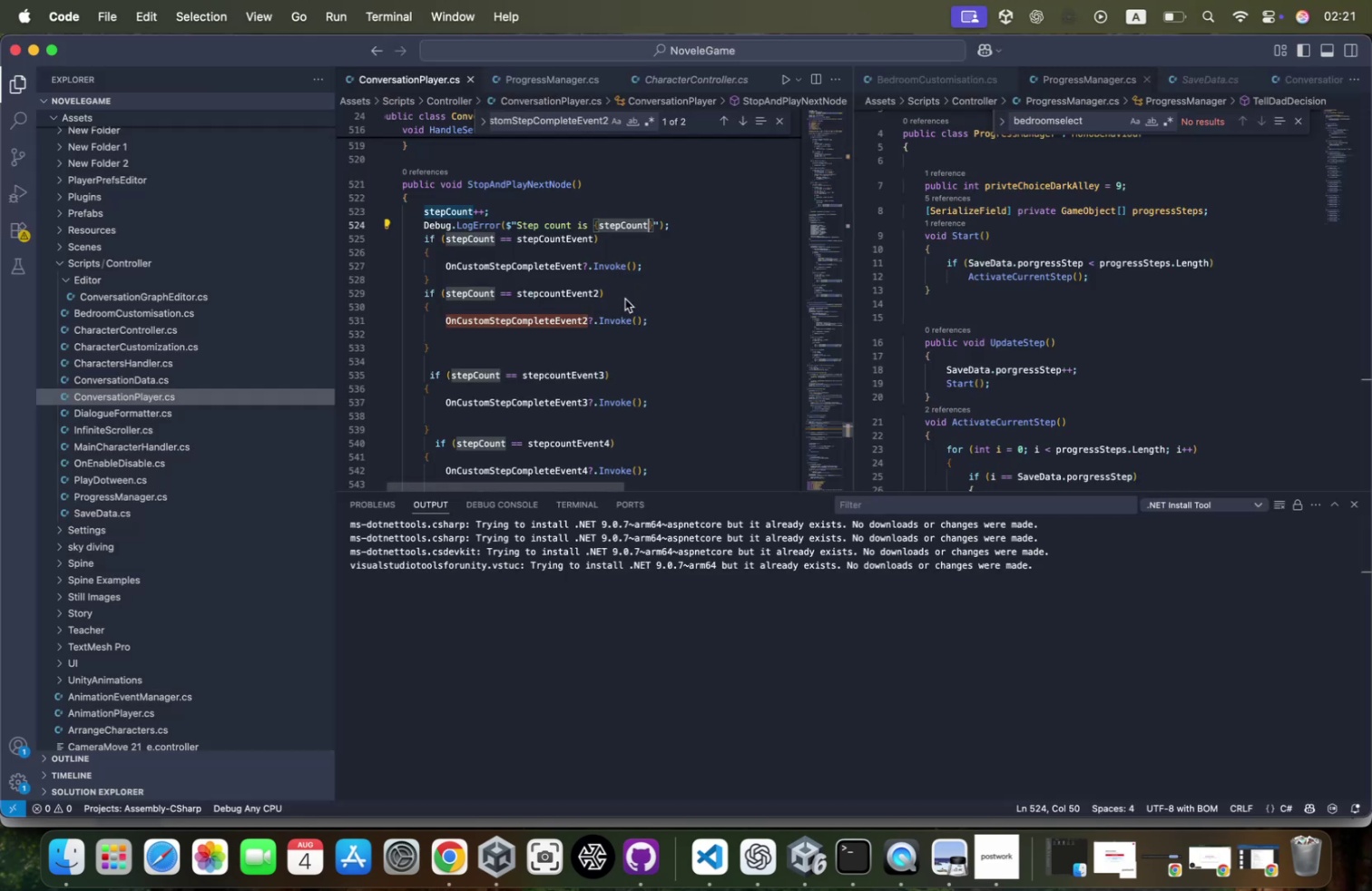 
key(Meta+Tab)
 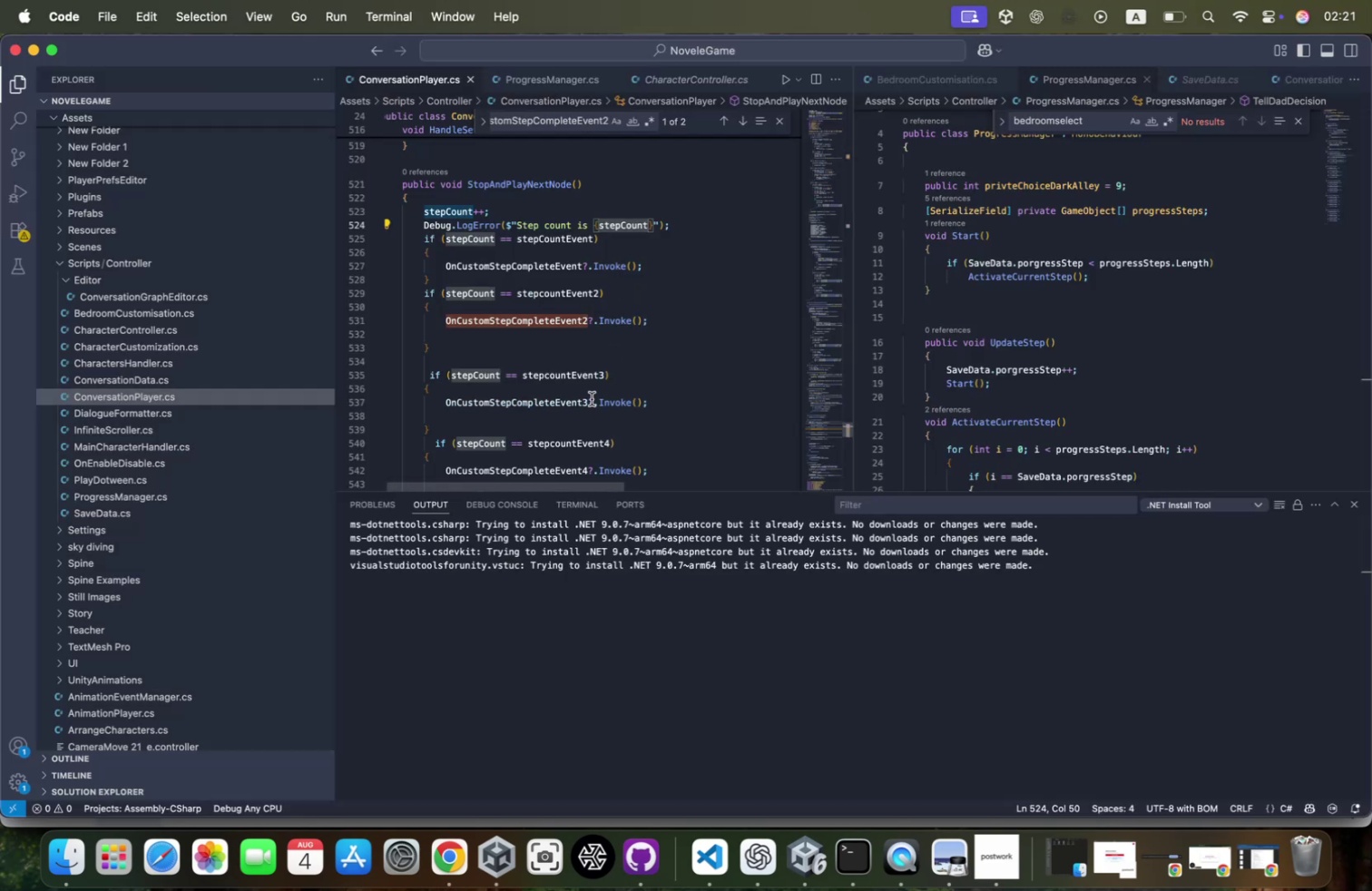 
key(Meta+Tab)
 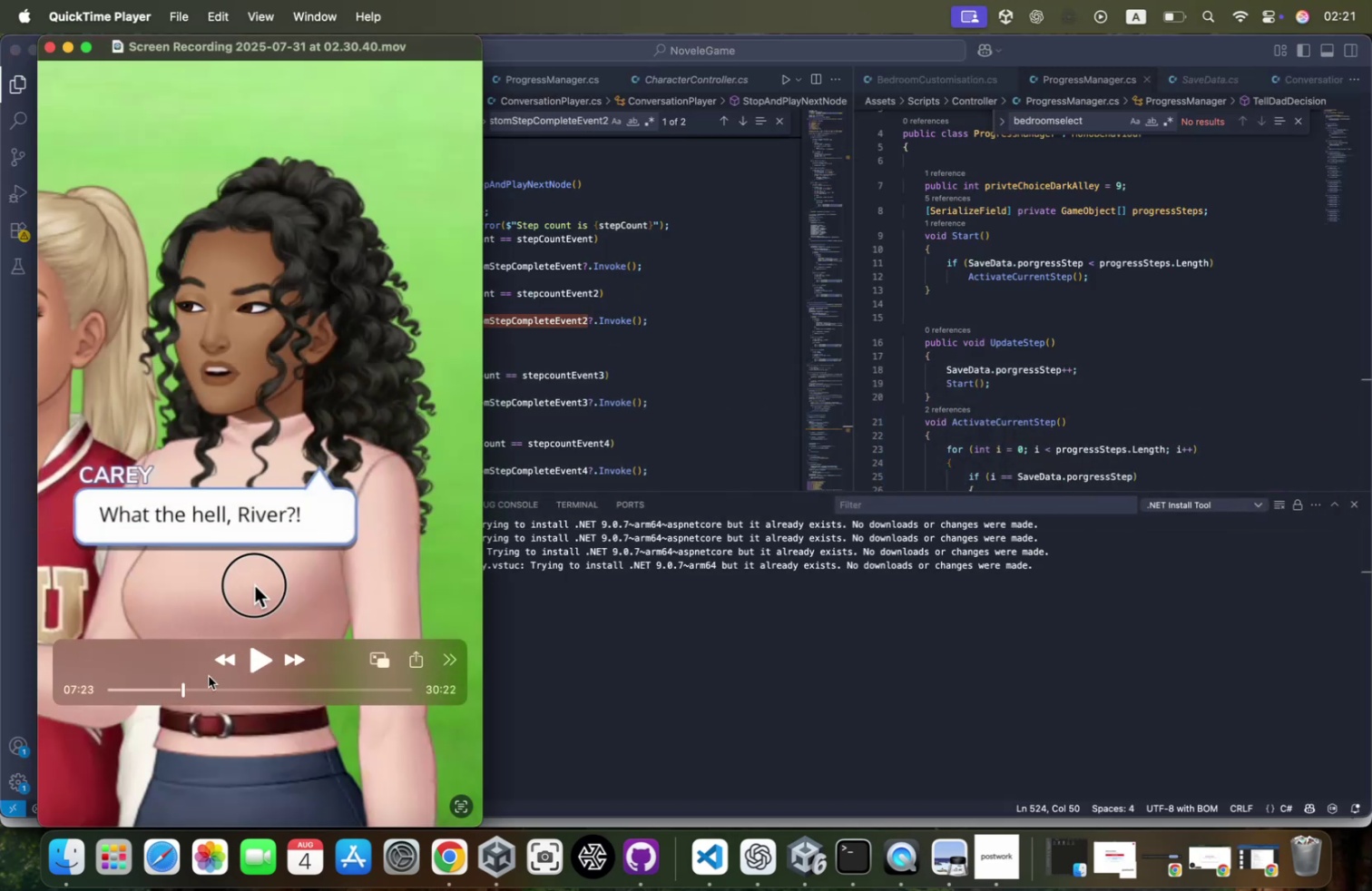 
left_click([221, 656])
 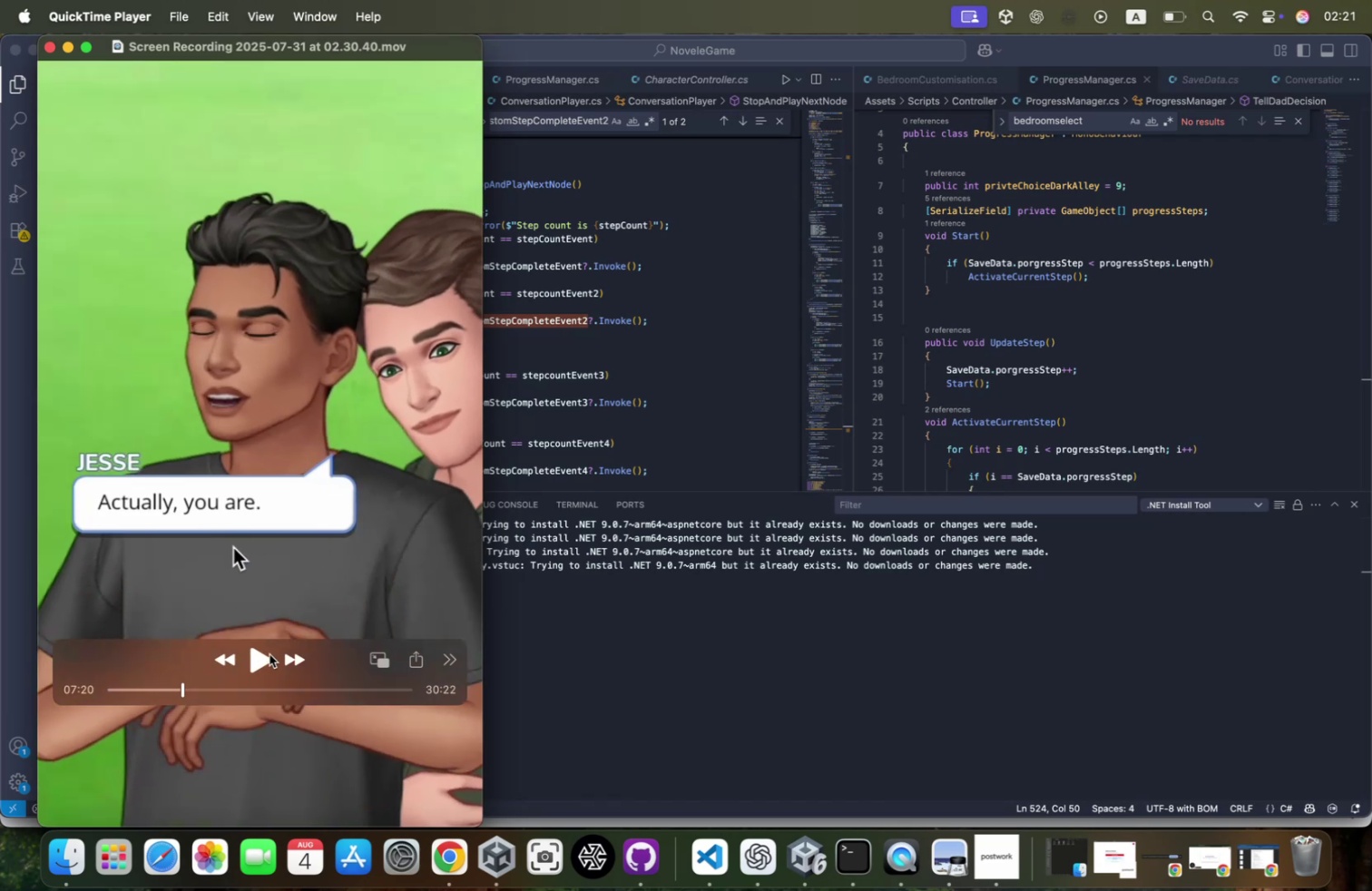 
left_click([270, 654])
 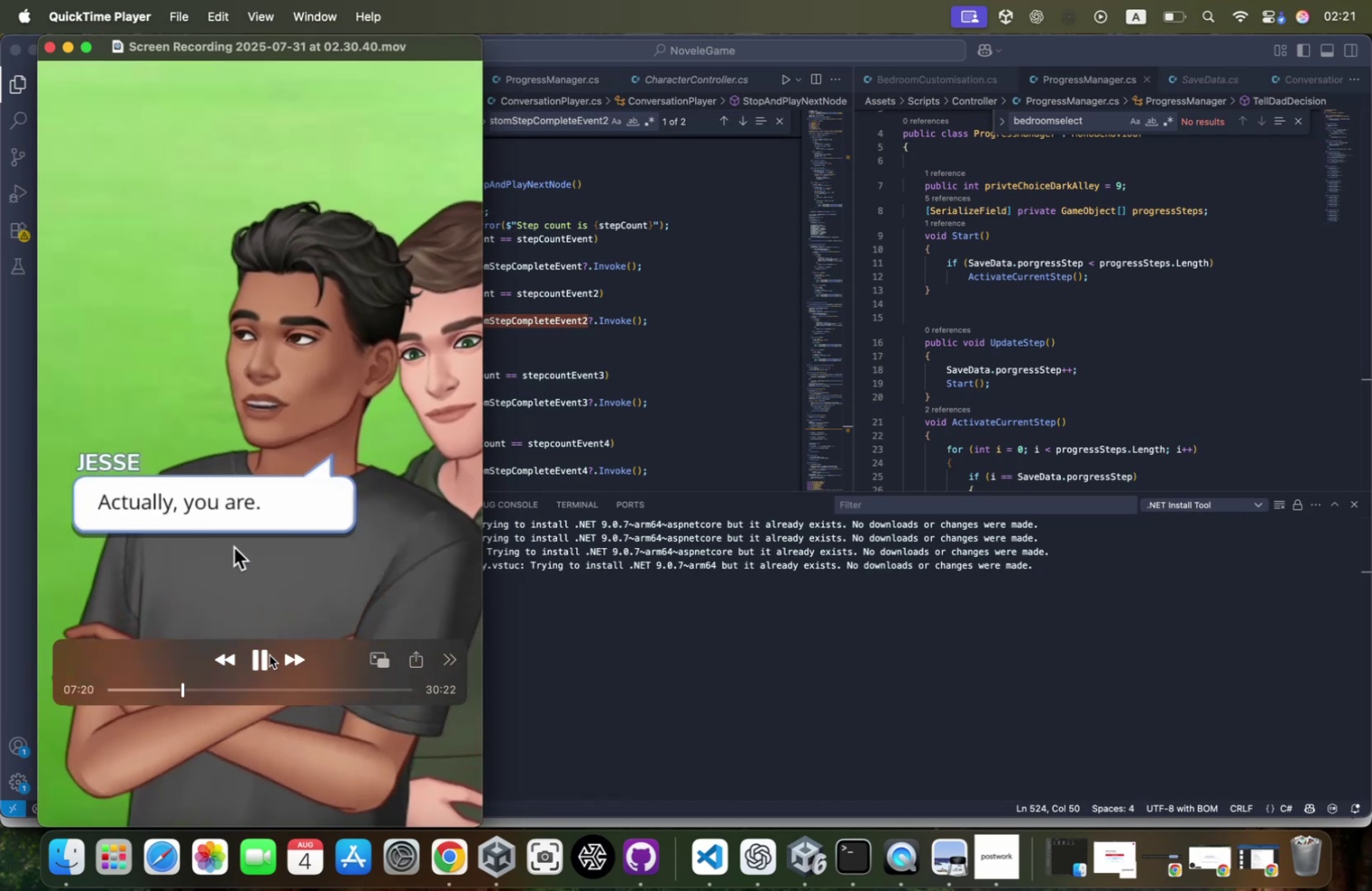 
left_click([270, 654])
 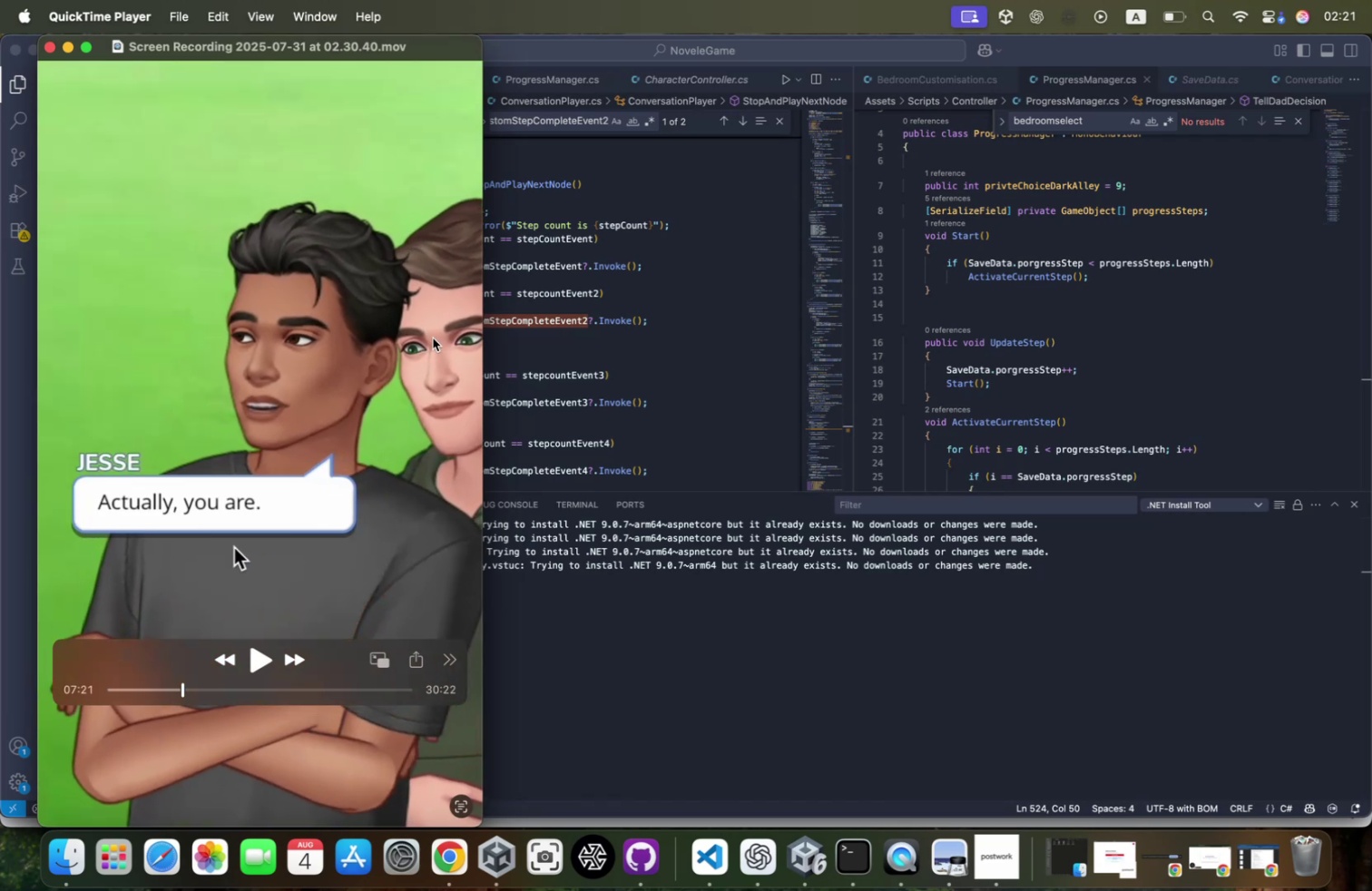 
key(Meta+CommandLeft)
 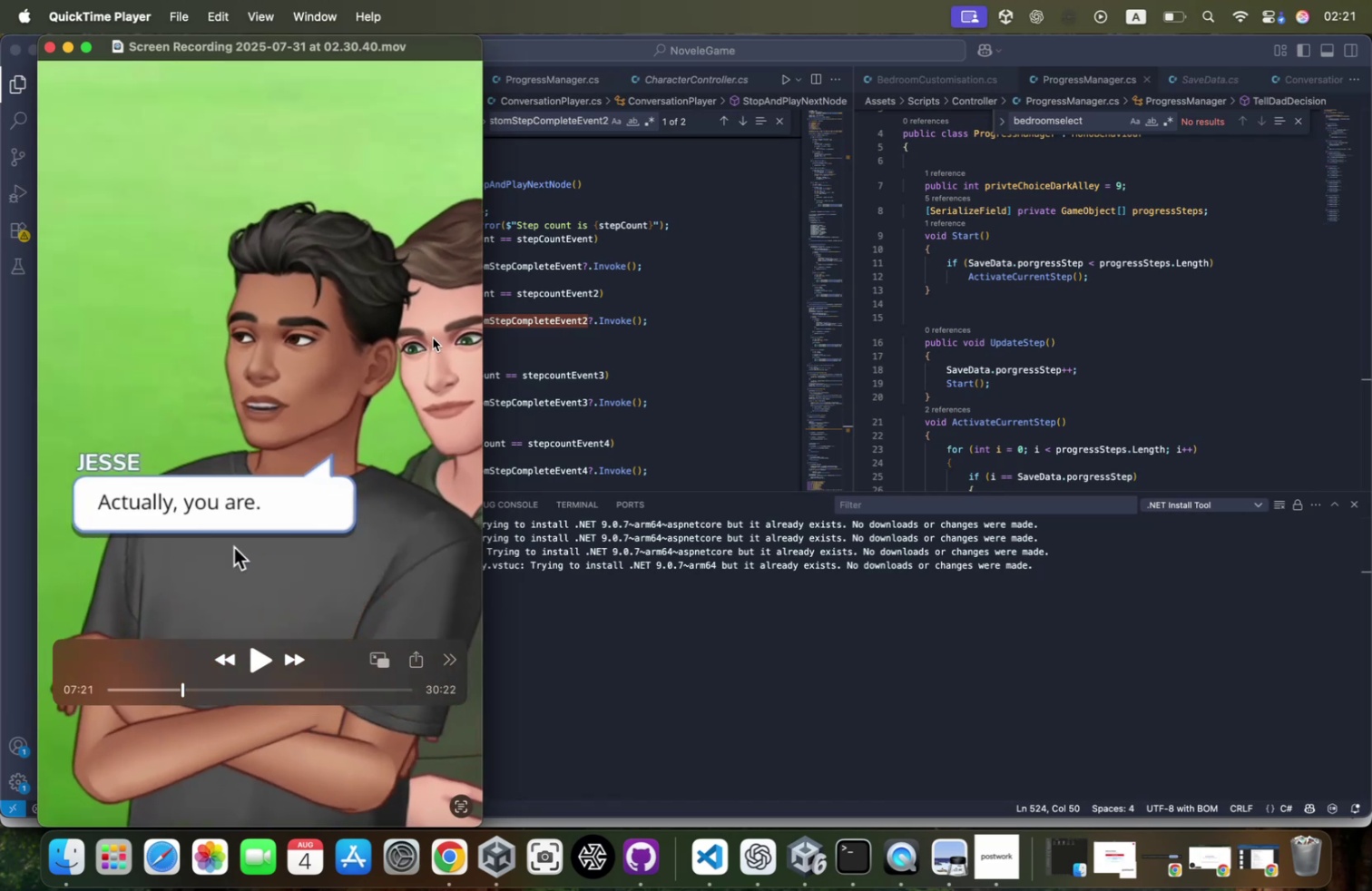 
key(Meta+Tab)
 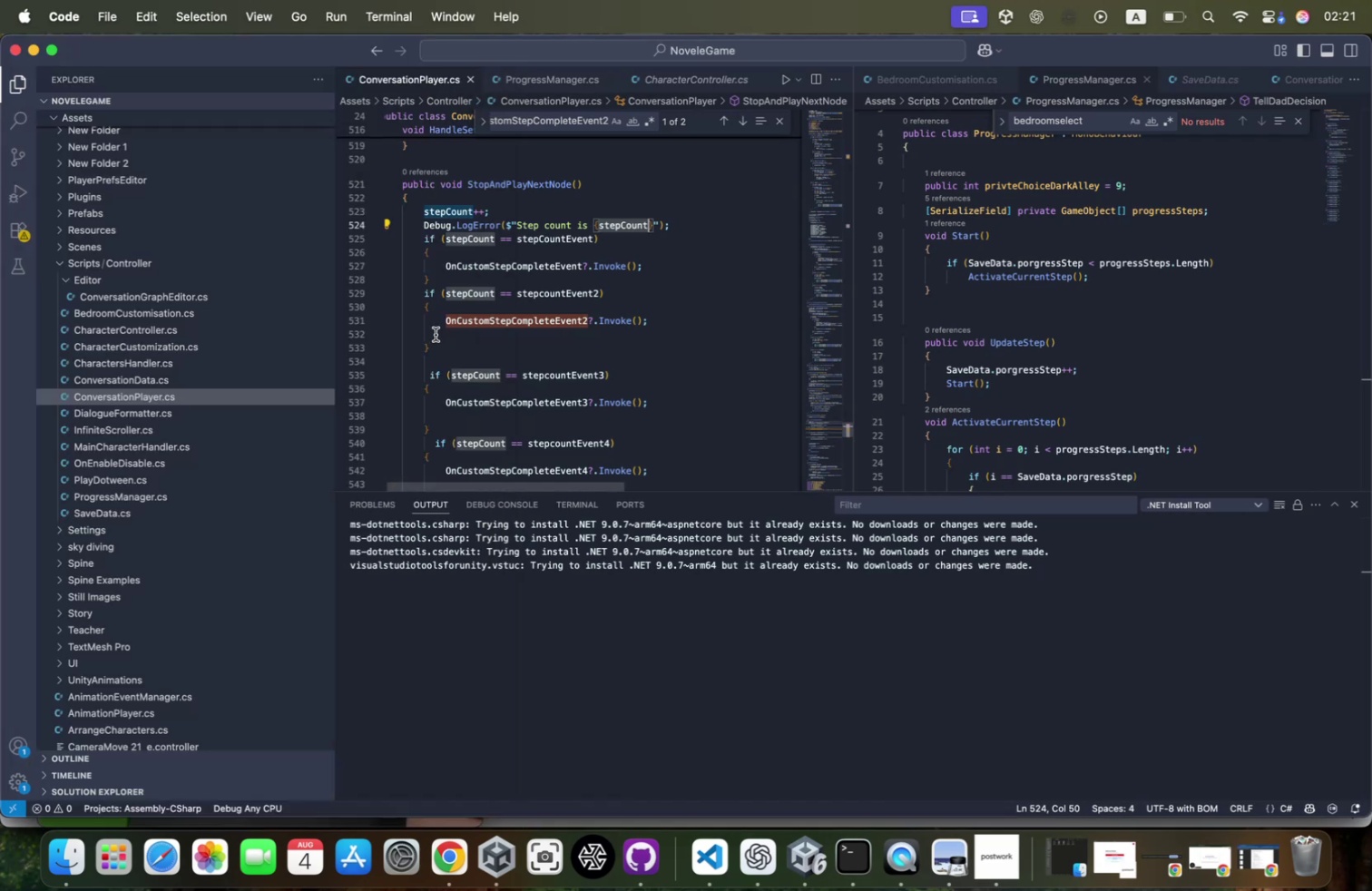 
key(Meta+Tab)
 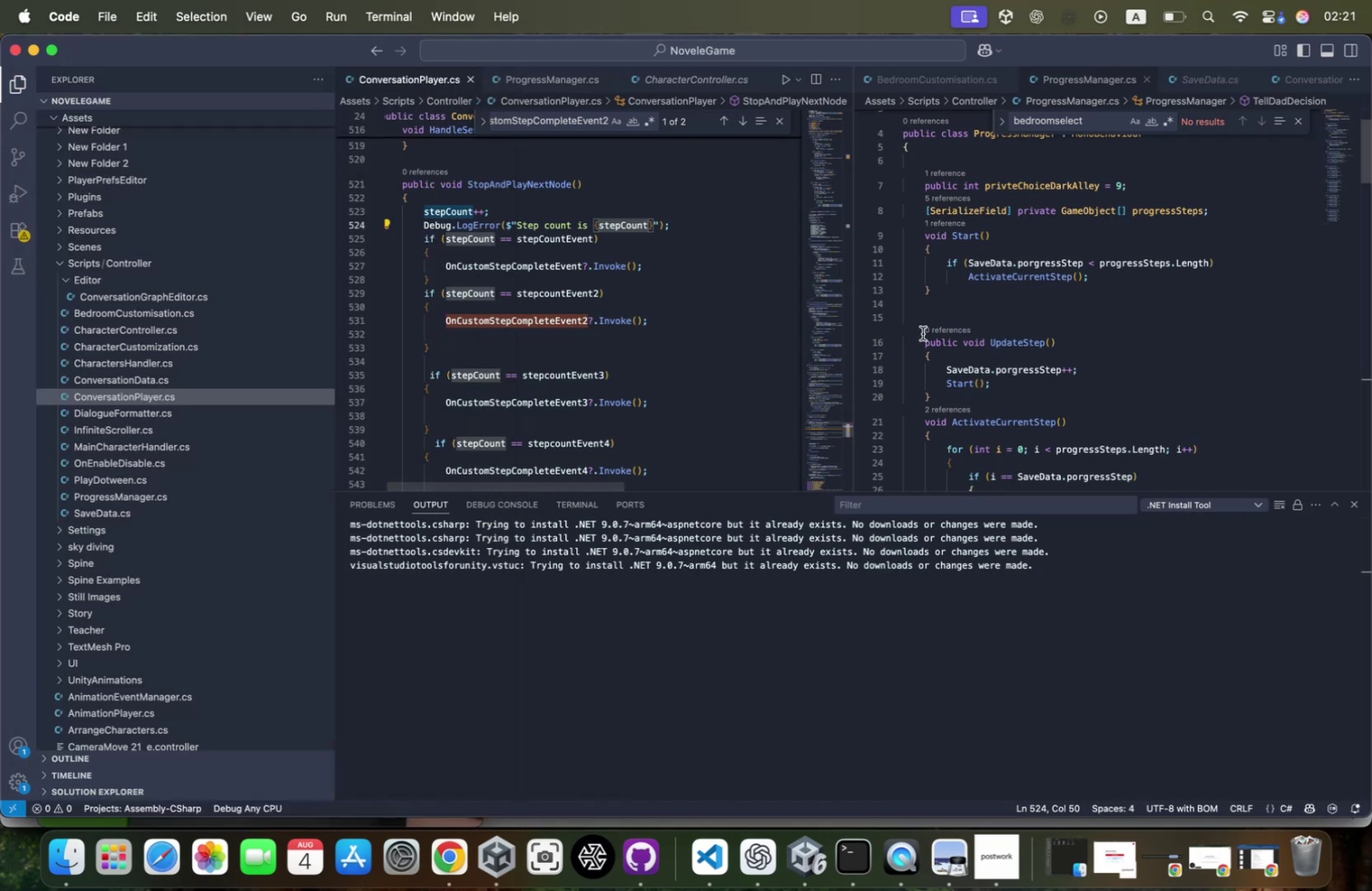 
key(Meta+Tab)
 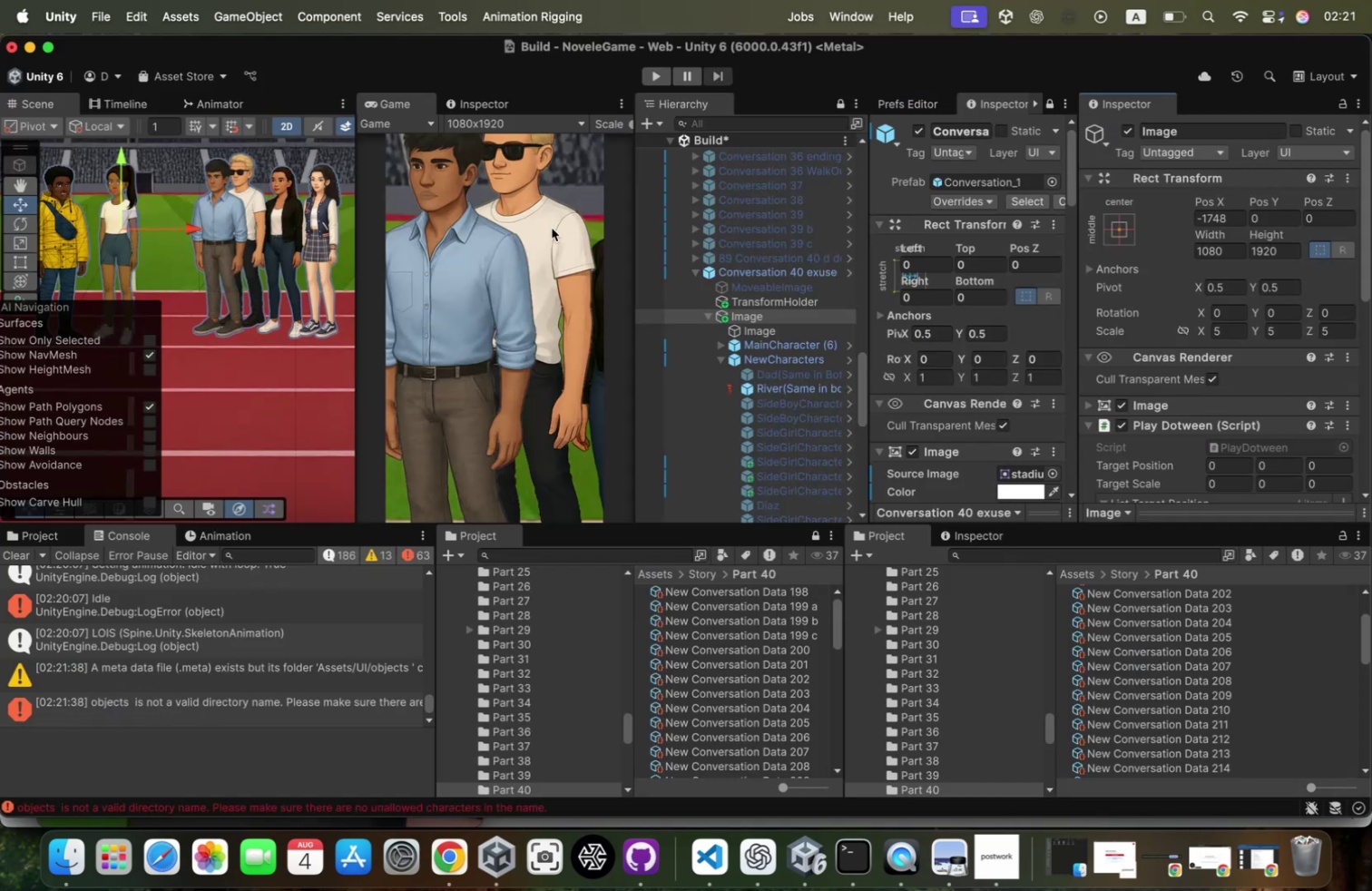 
scroll: coordinate [815, 383], scroll_direction: down, amount: 64.0
 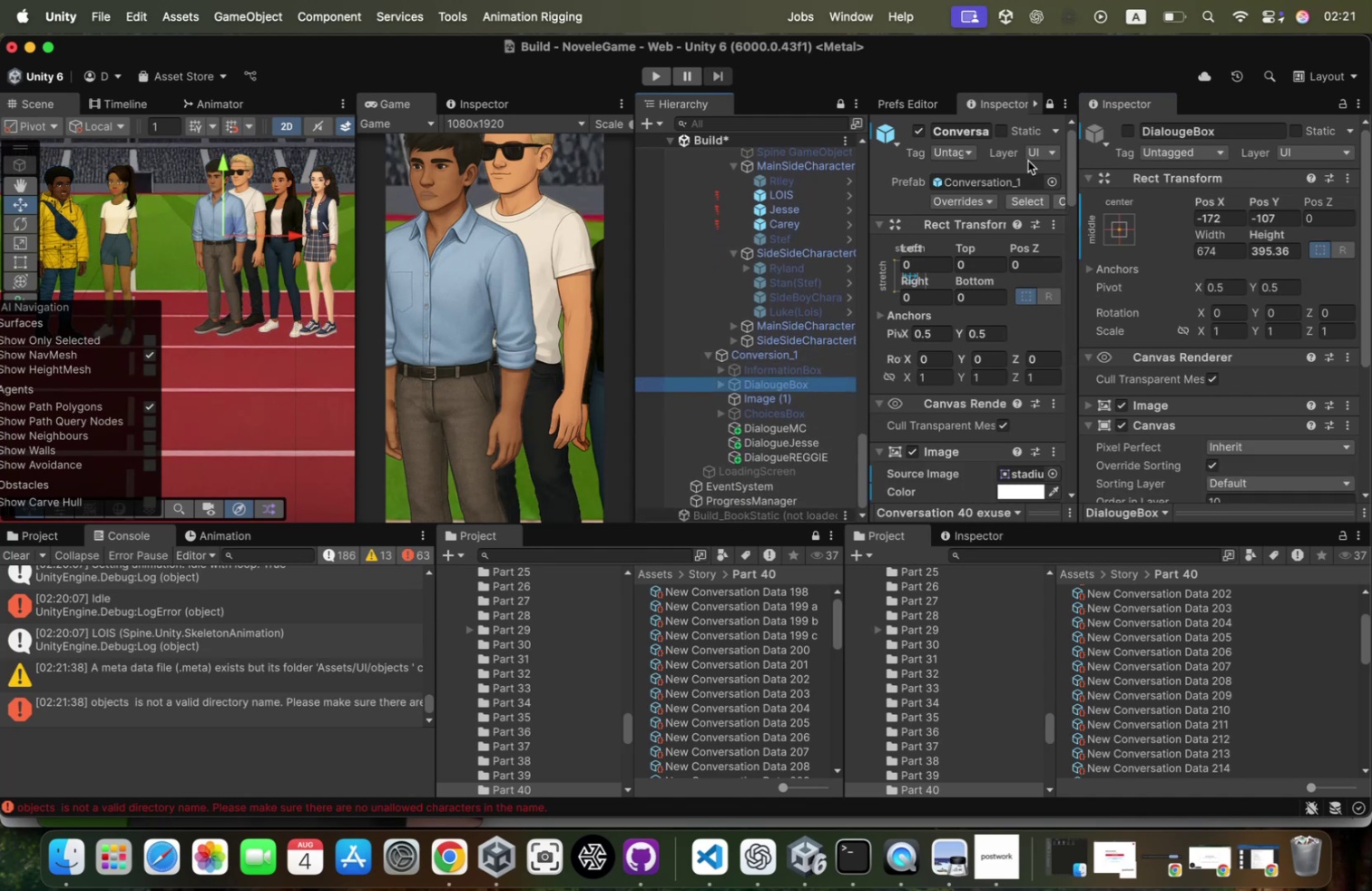 
left_click([1132, 132])
 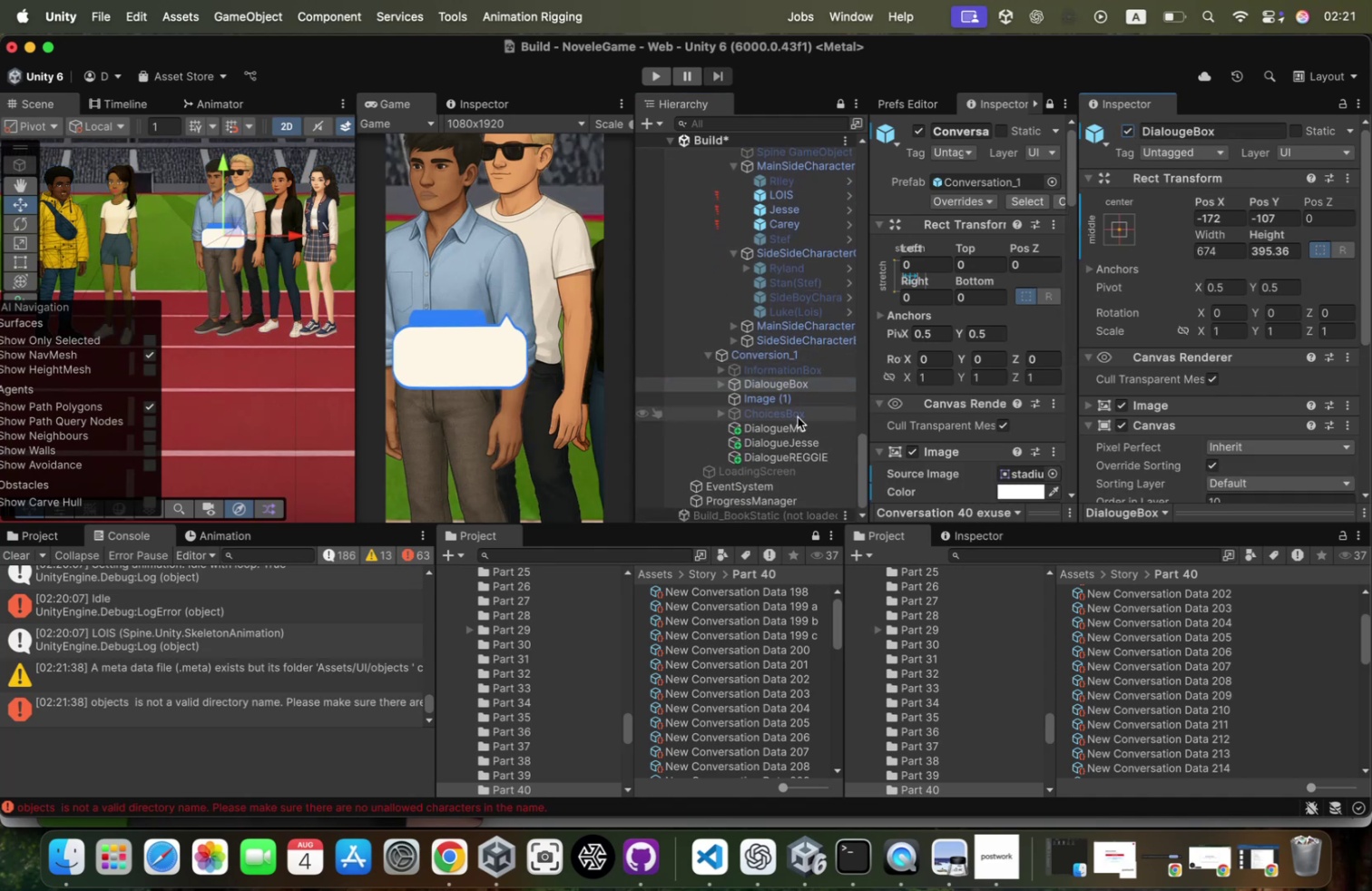 
wait(5.19)
 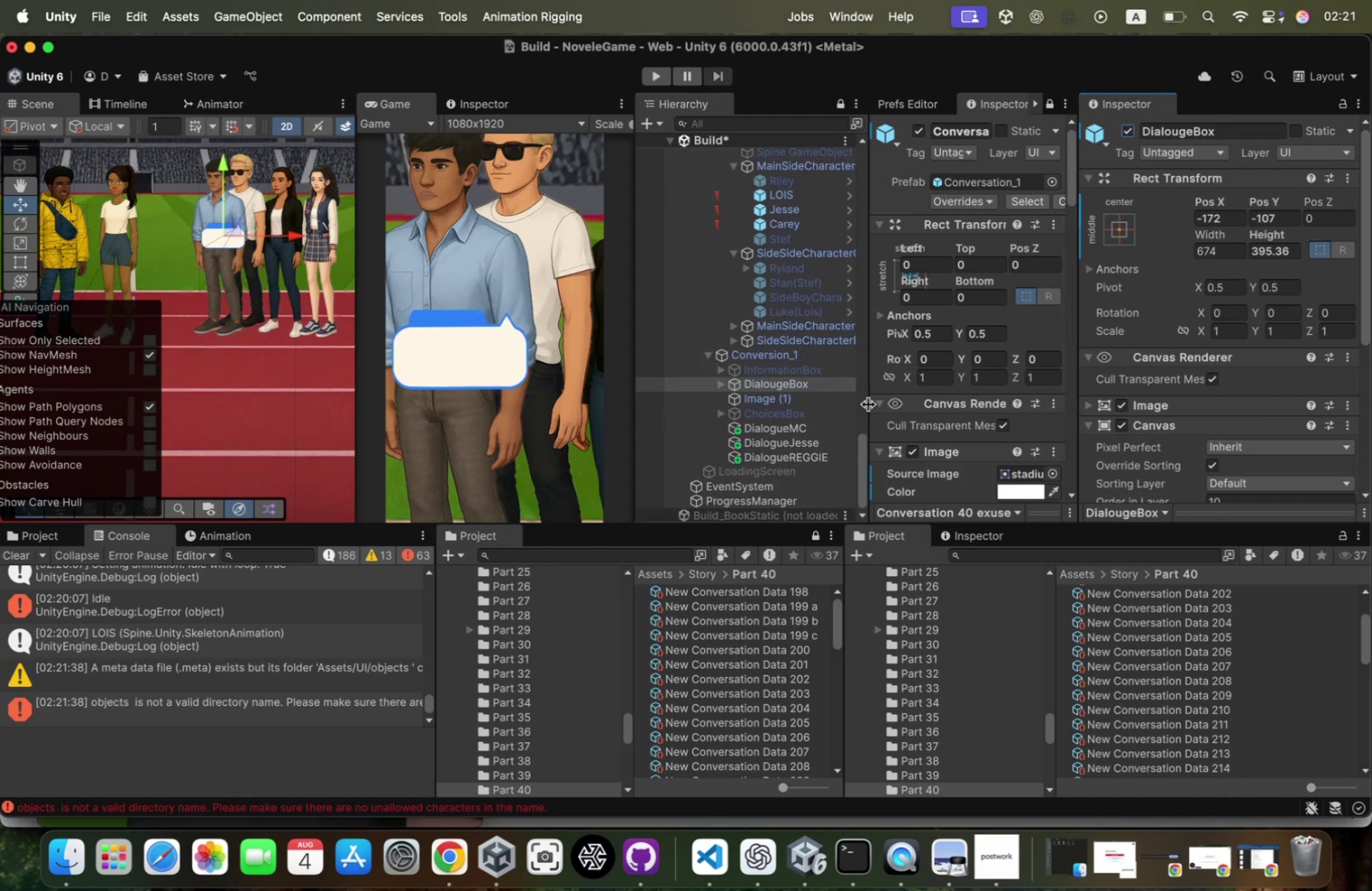 
left_click([818, 444])
 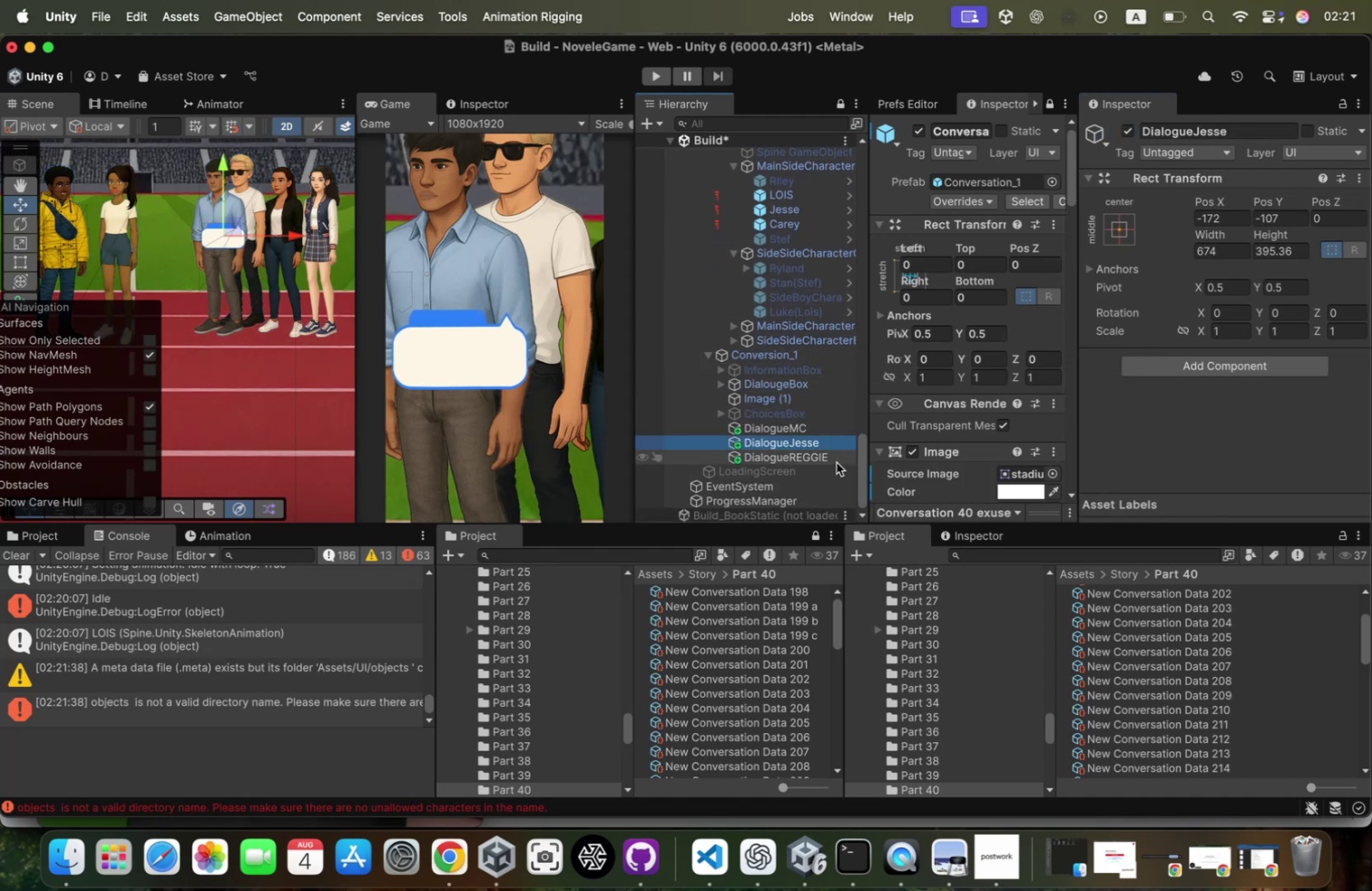 
left_click([837, 461])
 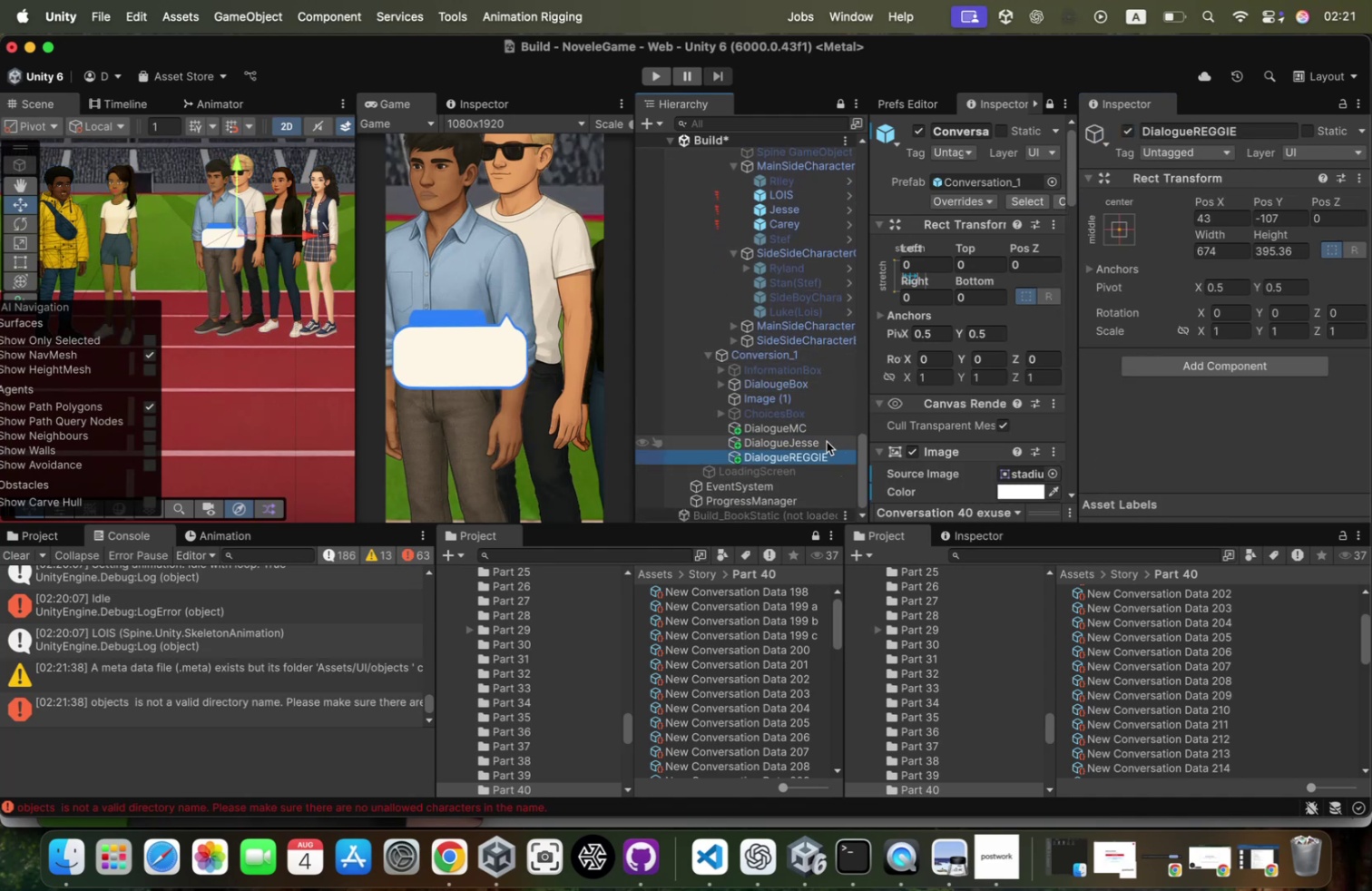 
left_click([826, 441])
 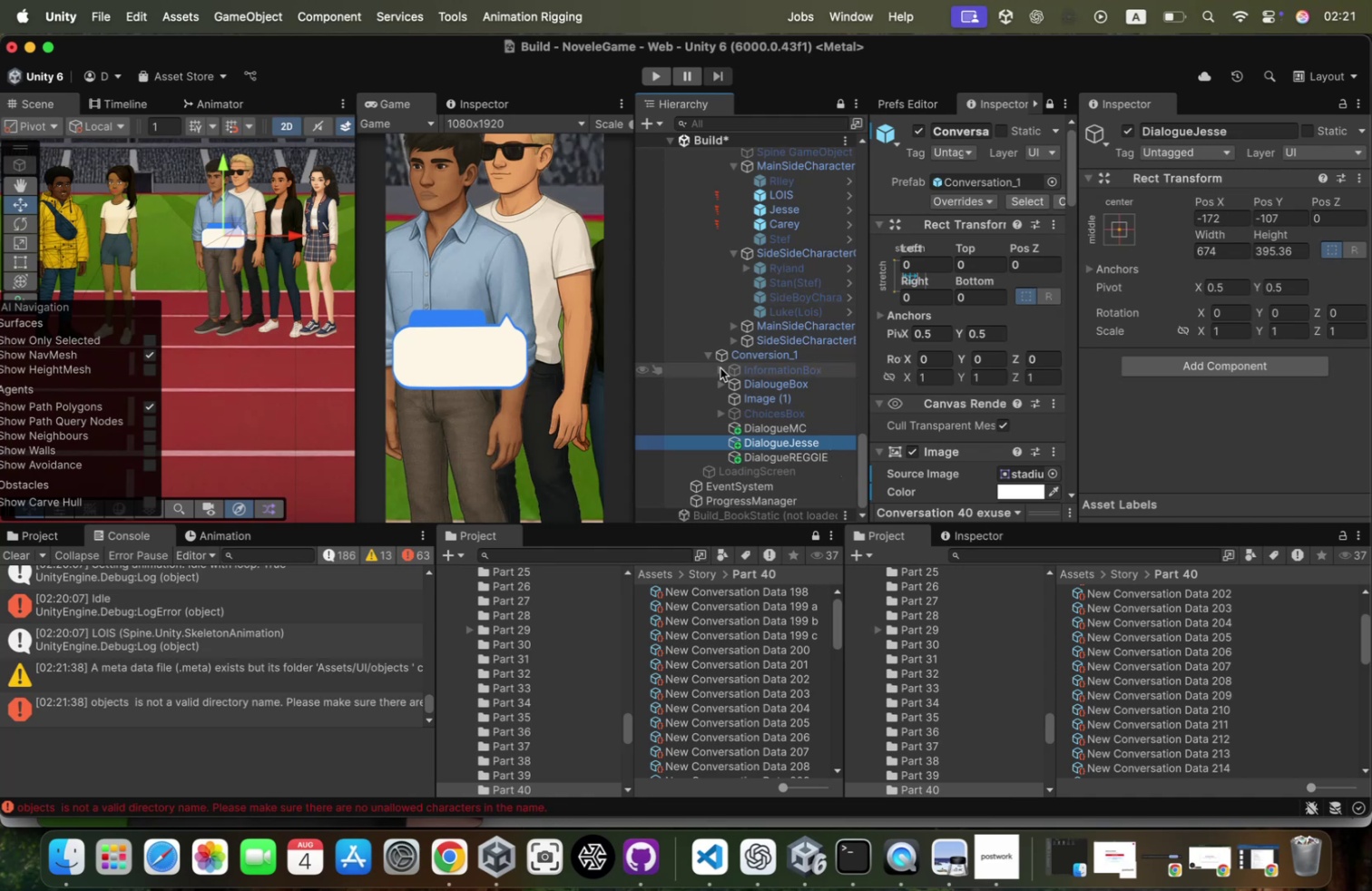 
hold_key(key=CommandLeft, duration=0.71)
left_click([790, 387])
 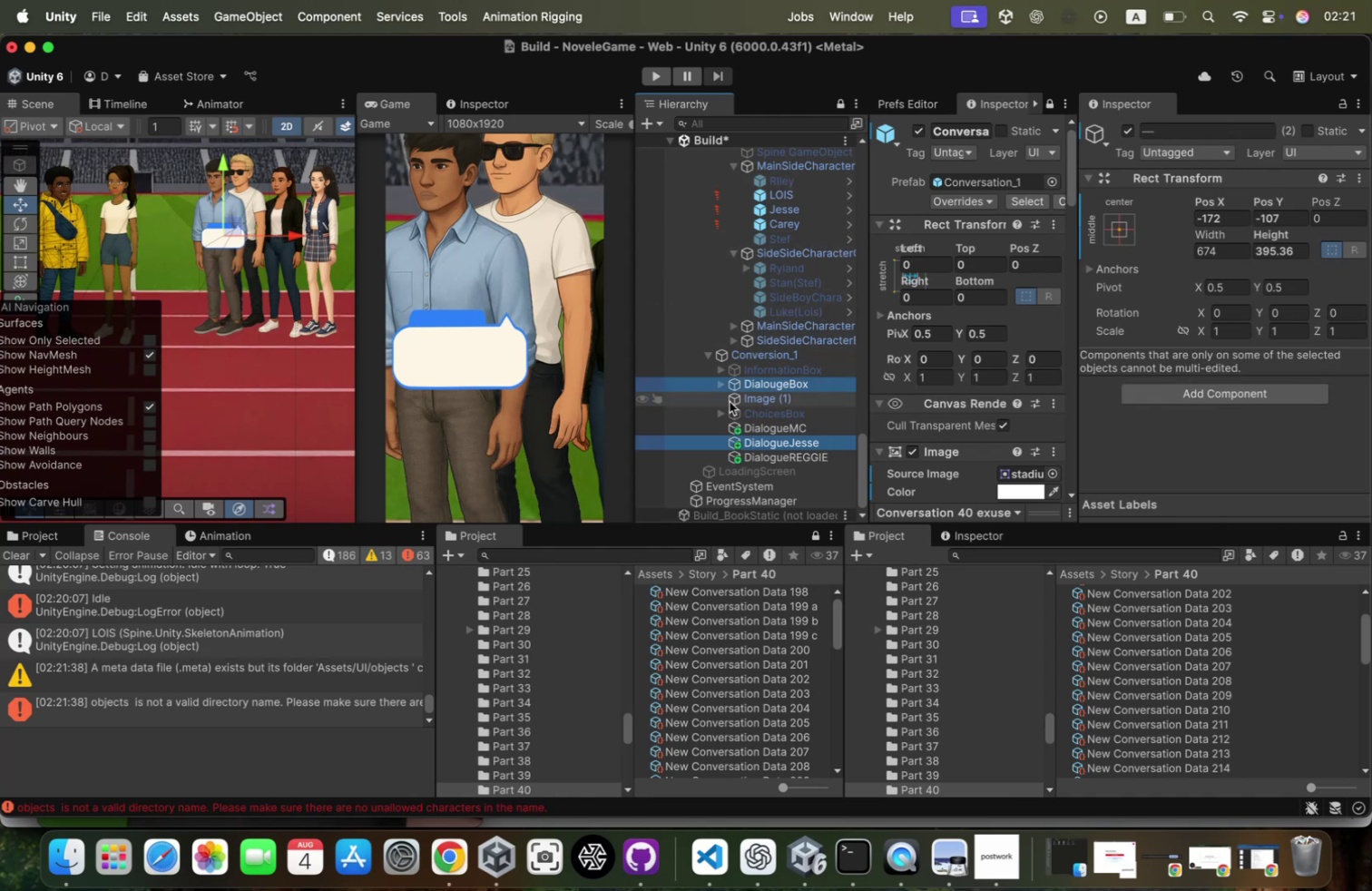 
wait(6.39)
 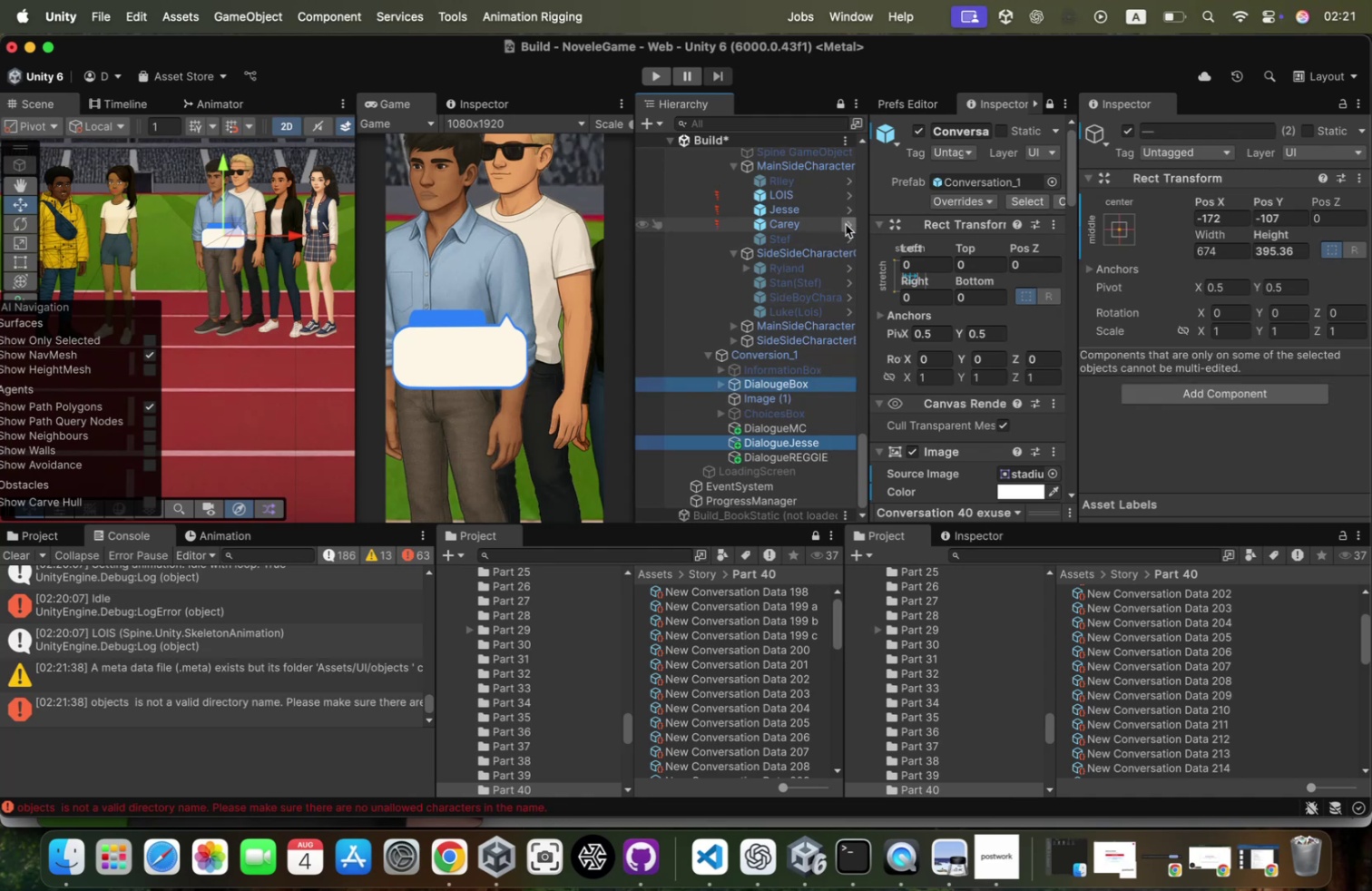 
scroll: coordinate [766, 335], scroll_direction: up, amount: 58.0
 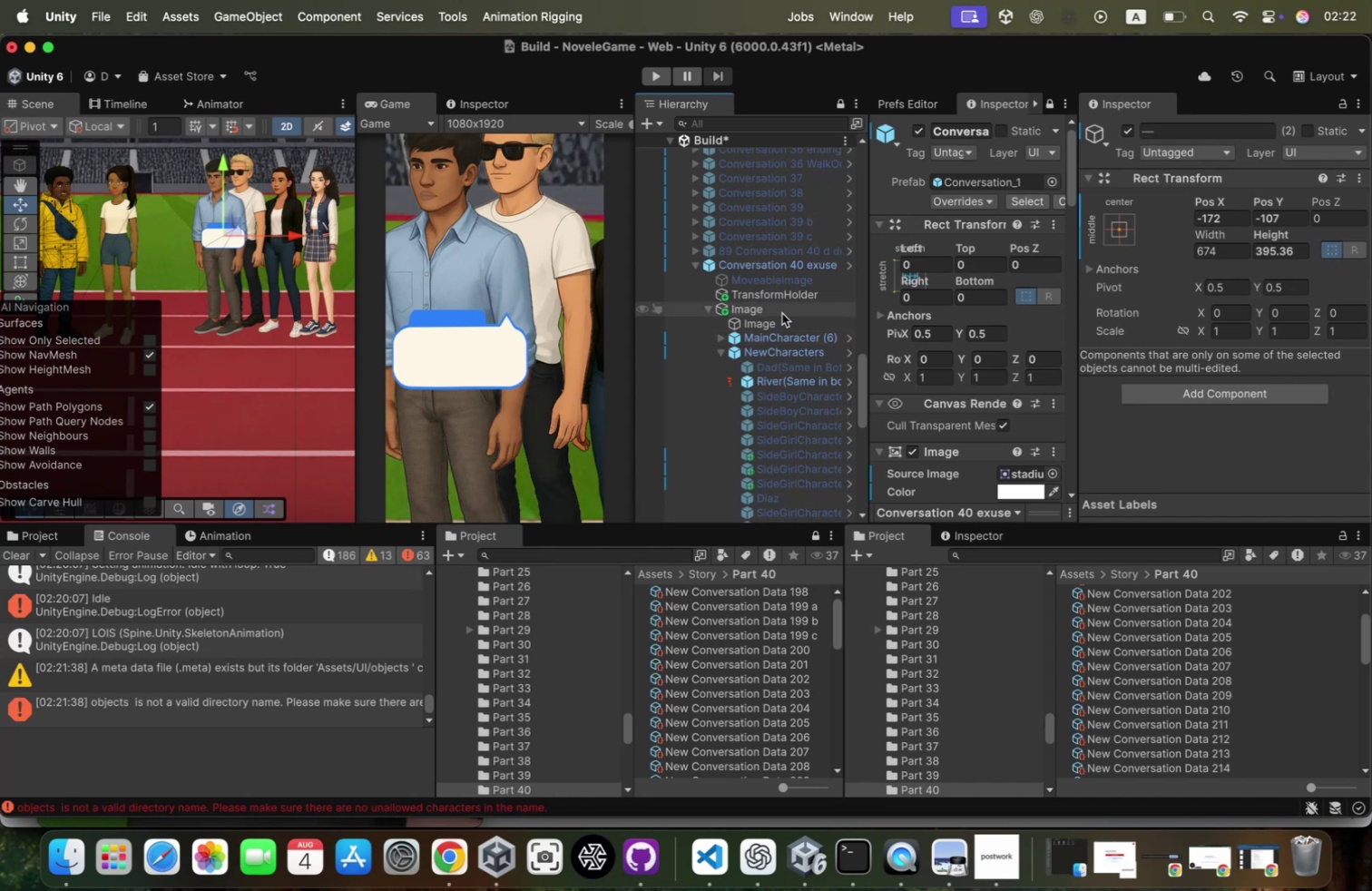 
left_click([782, 313])
 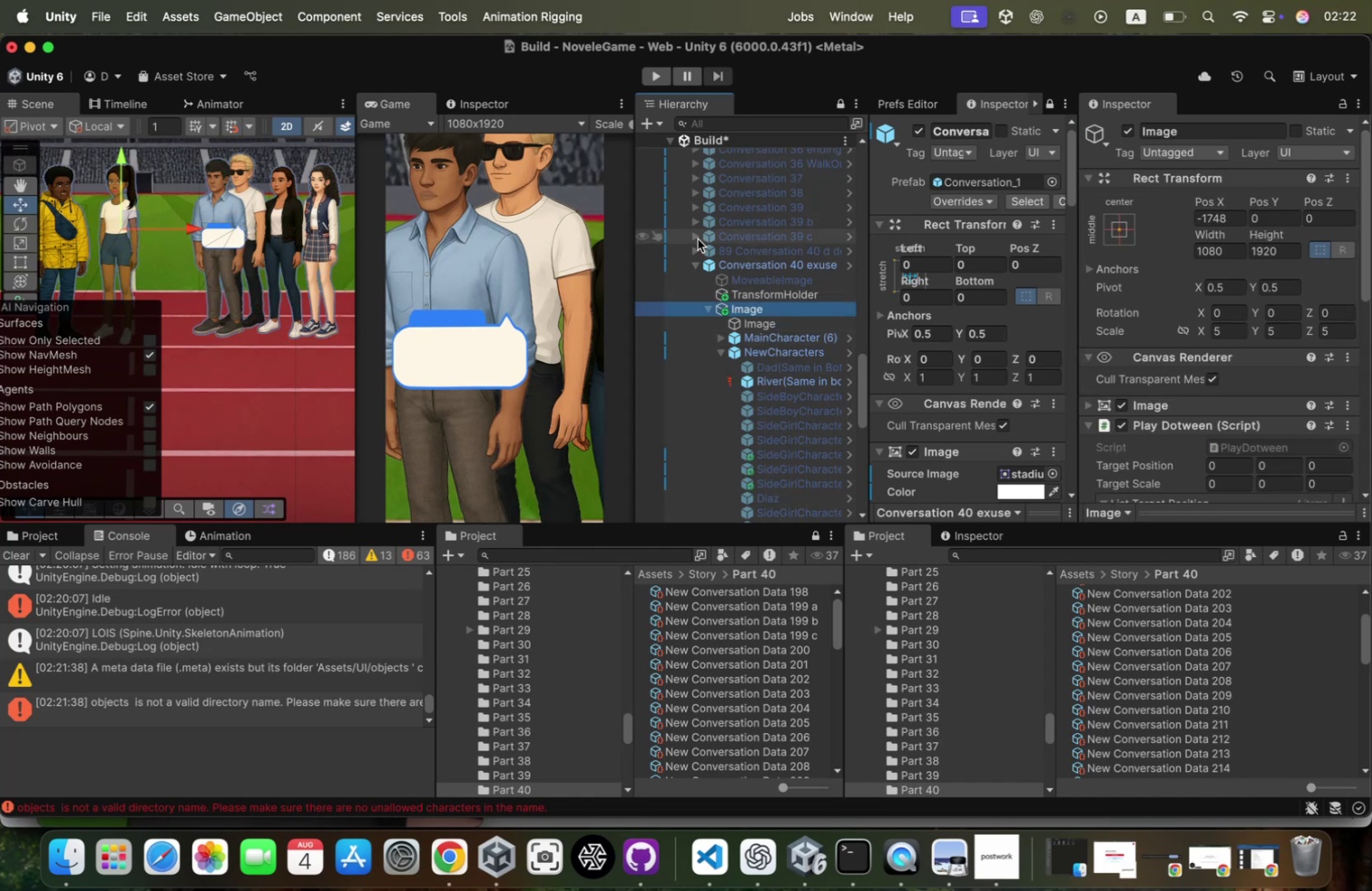 
scroll: coordinate [1222, 281], scroll_direction: down, amount: 30.0
 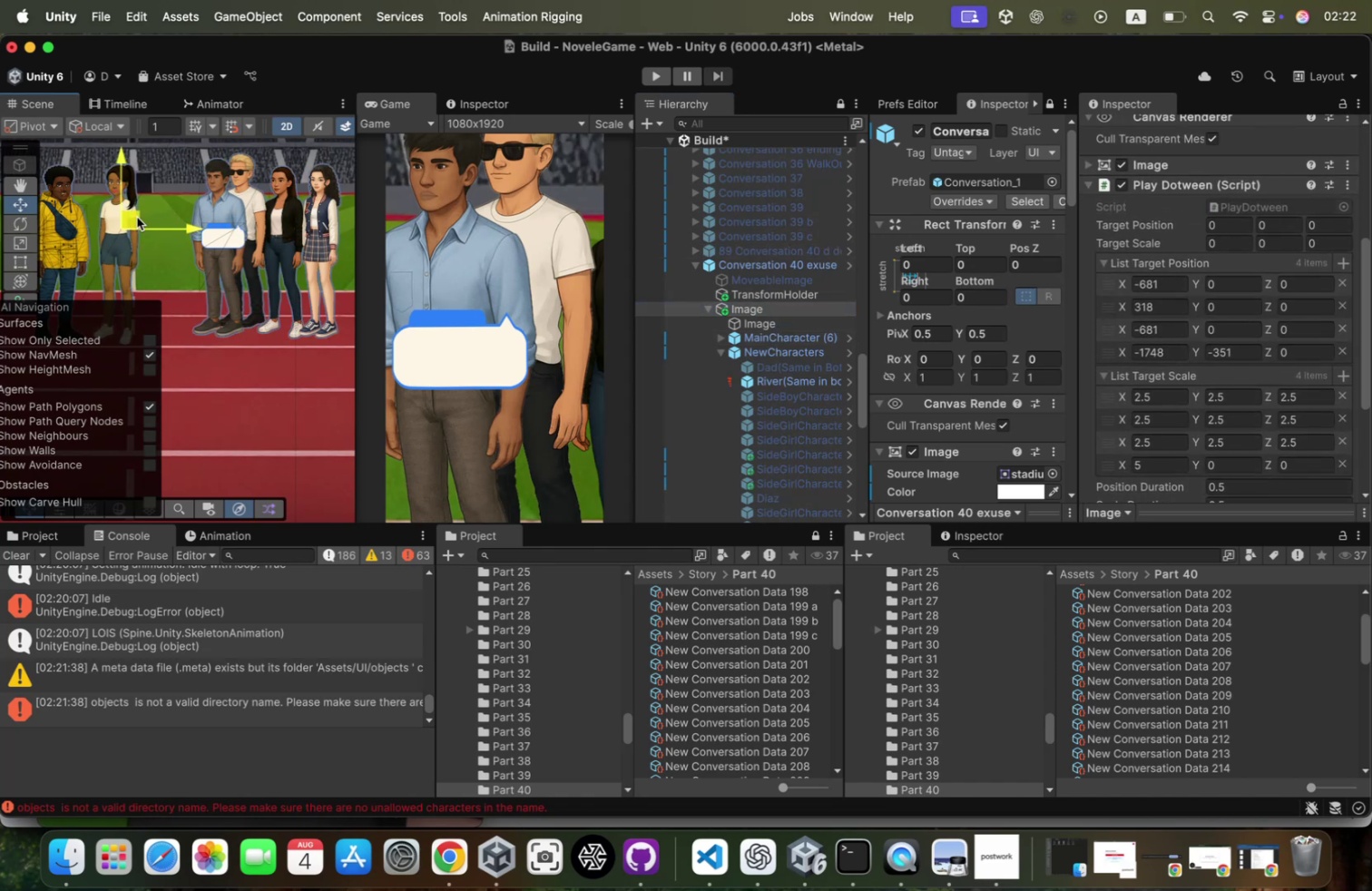 
wait(8.73)
 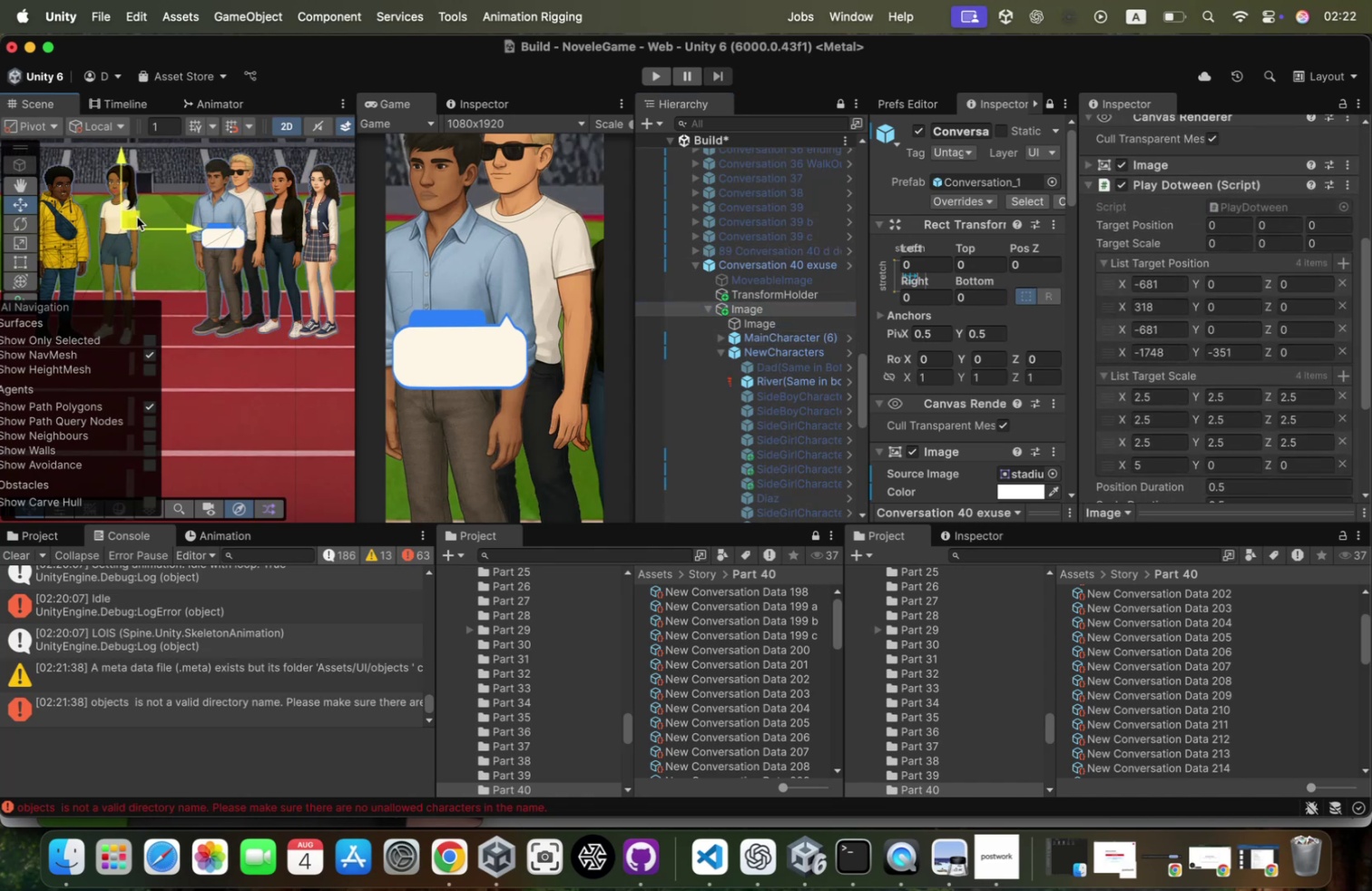 
scroll: coordinate [1195, 368], scroll_direction: down, amount: 11.0
 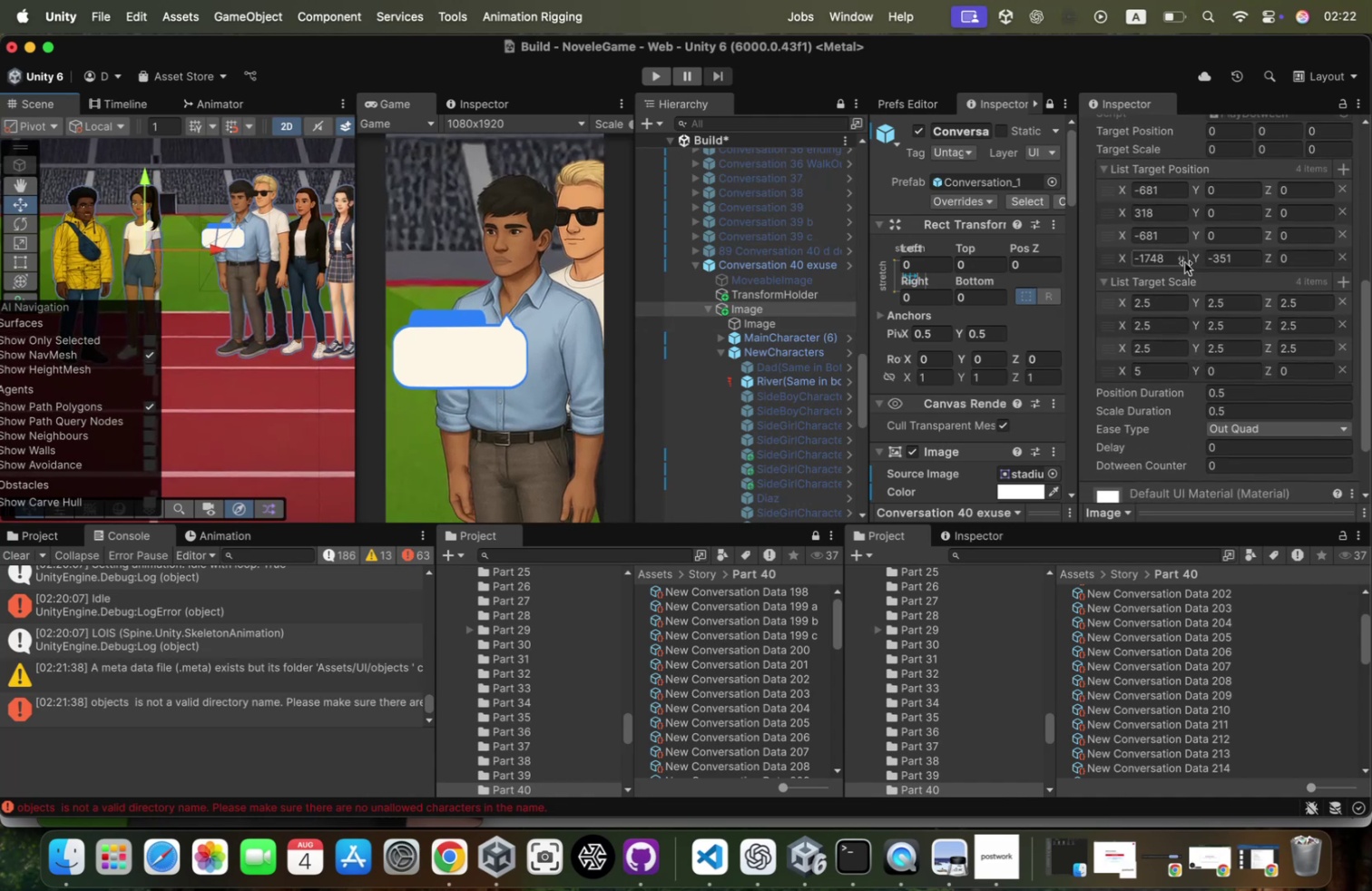 
scroll: coordinate [1214, 249], scroll_direction: up, amount: 82.0
 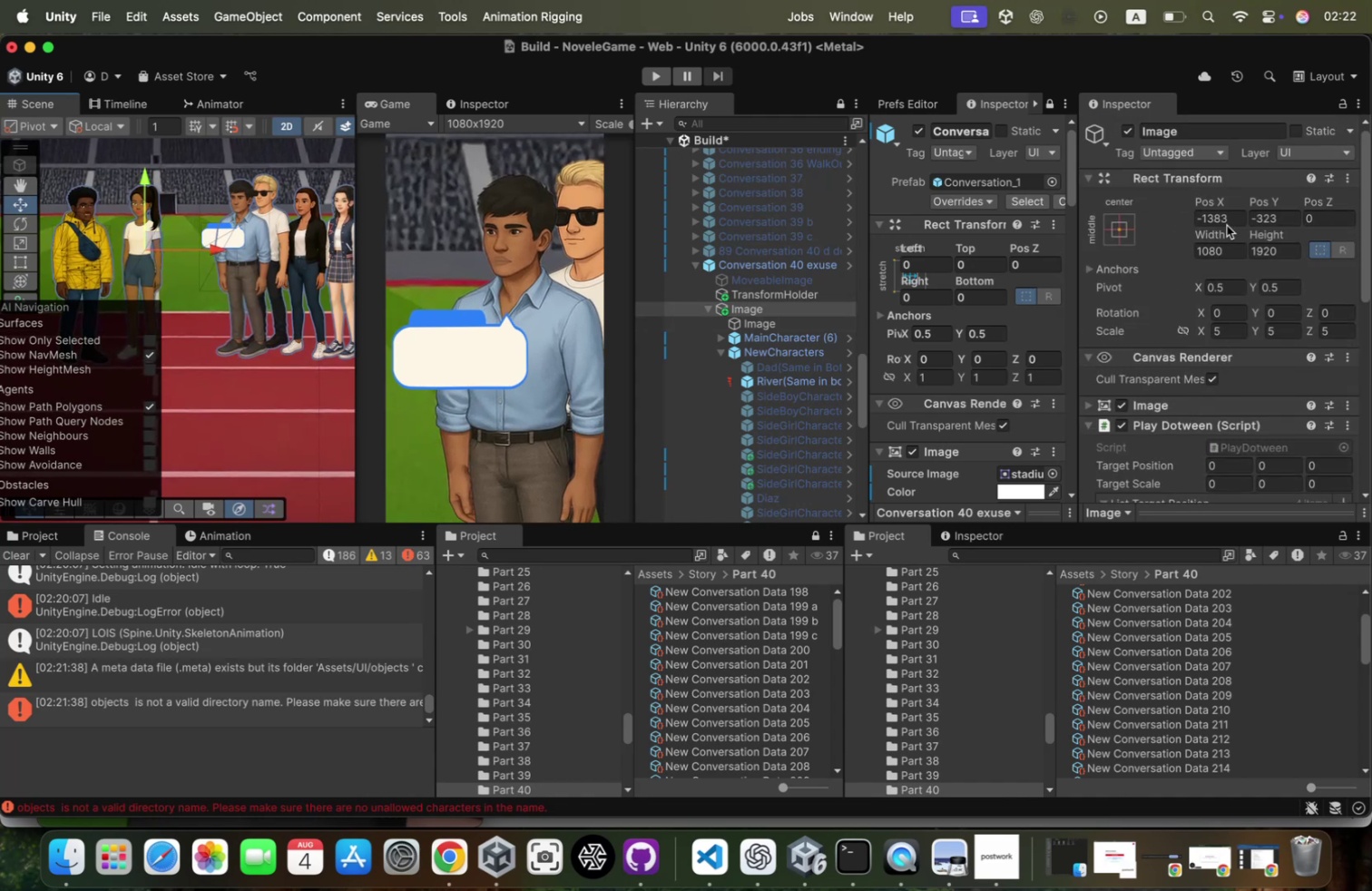 
left_click([1230, 219])
 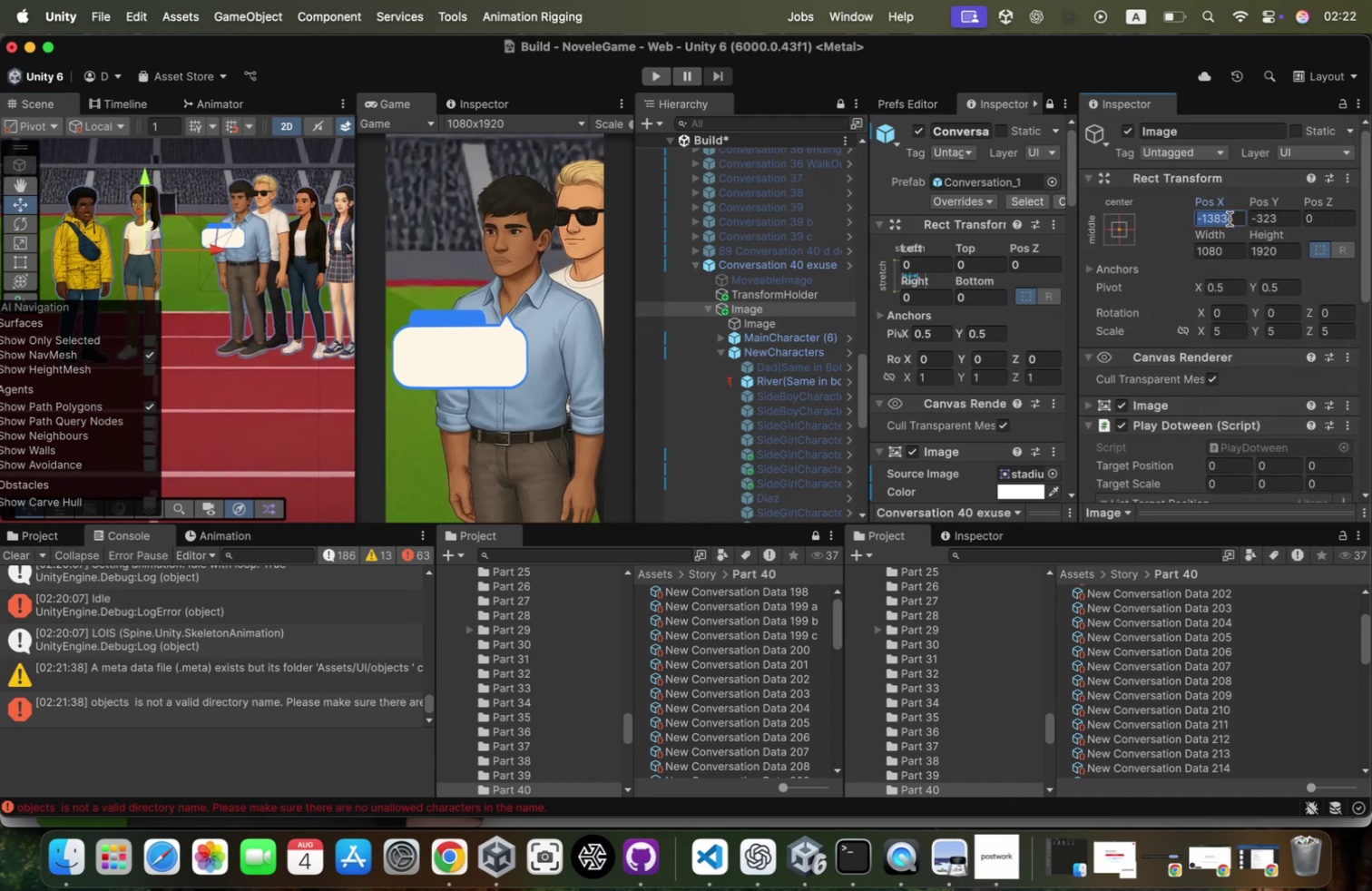 
key(Meta+C)
 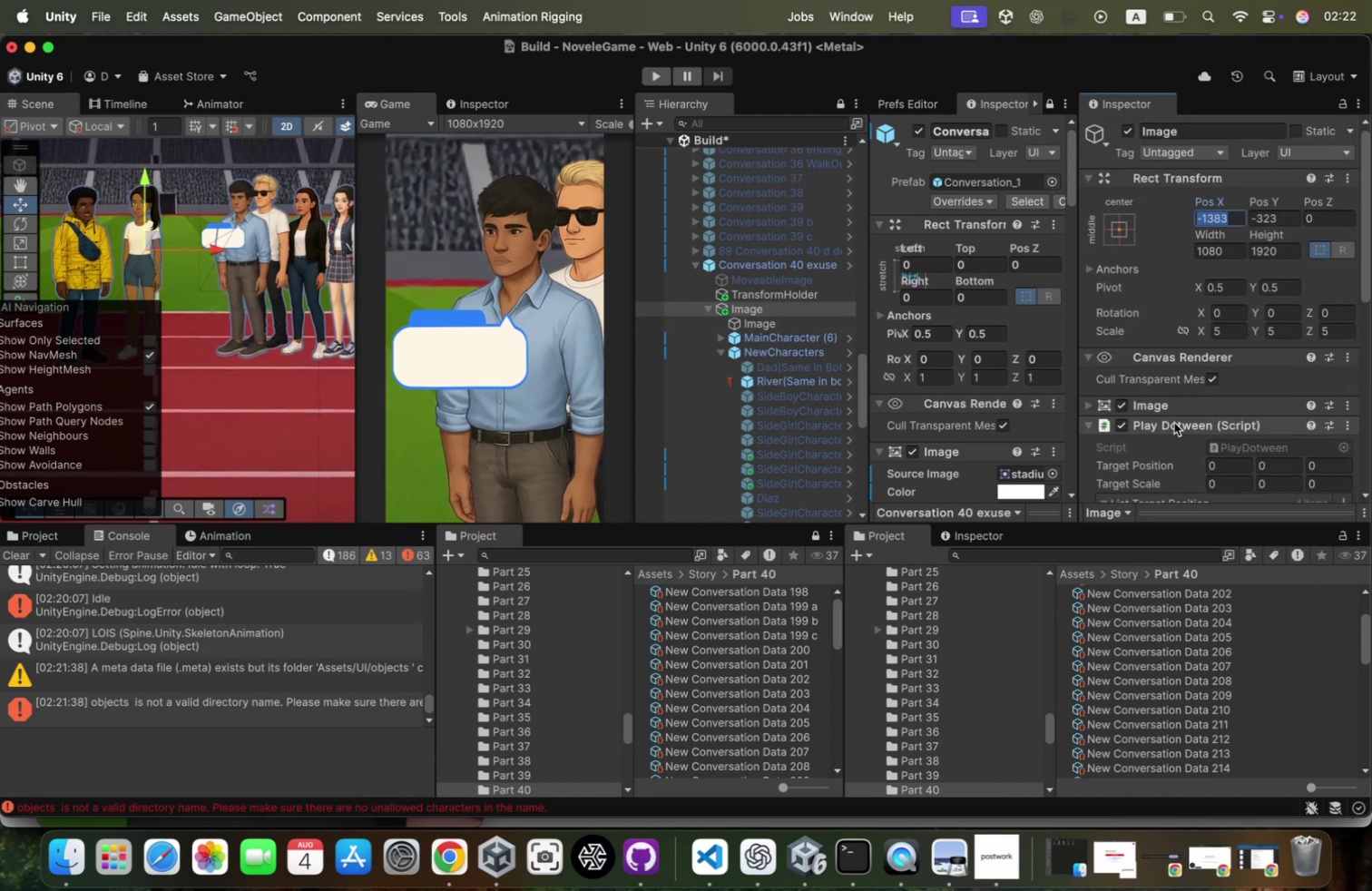 
scroll: coordinate [1174, 422], scroll_direction: down, amount: 17.0
 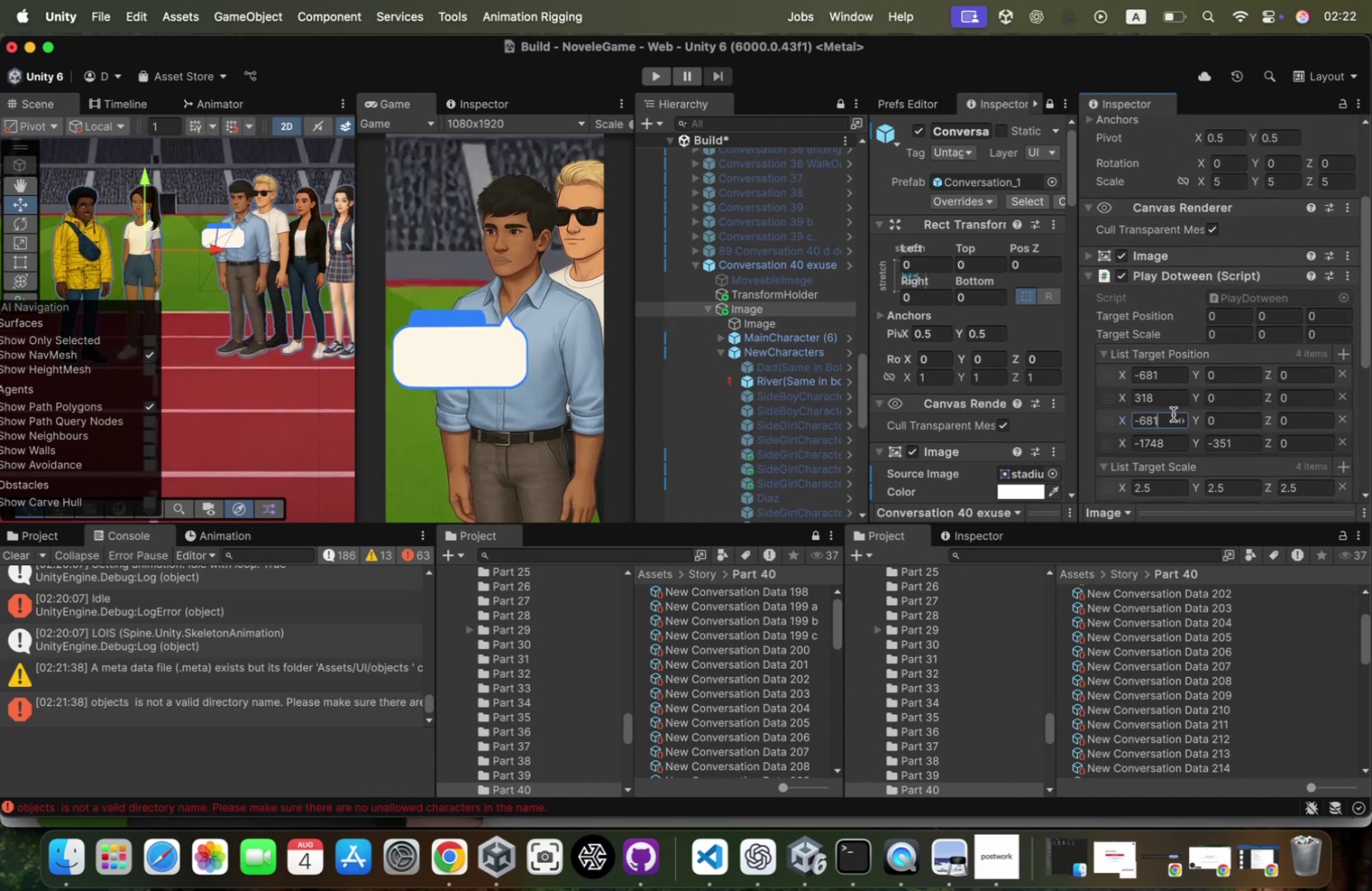 
key(Meta+CommandLeft)
 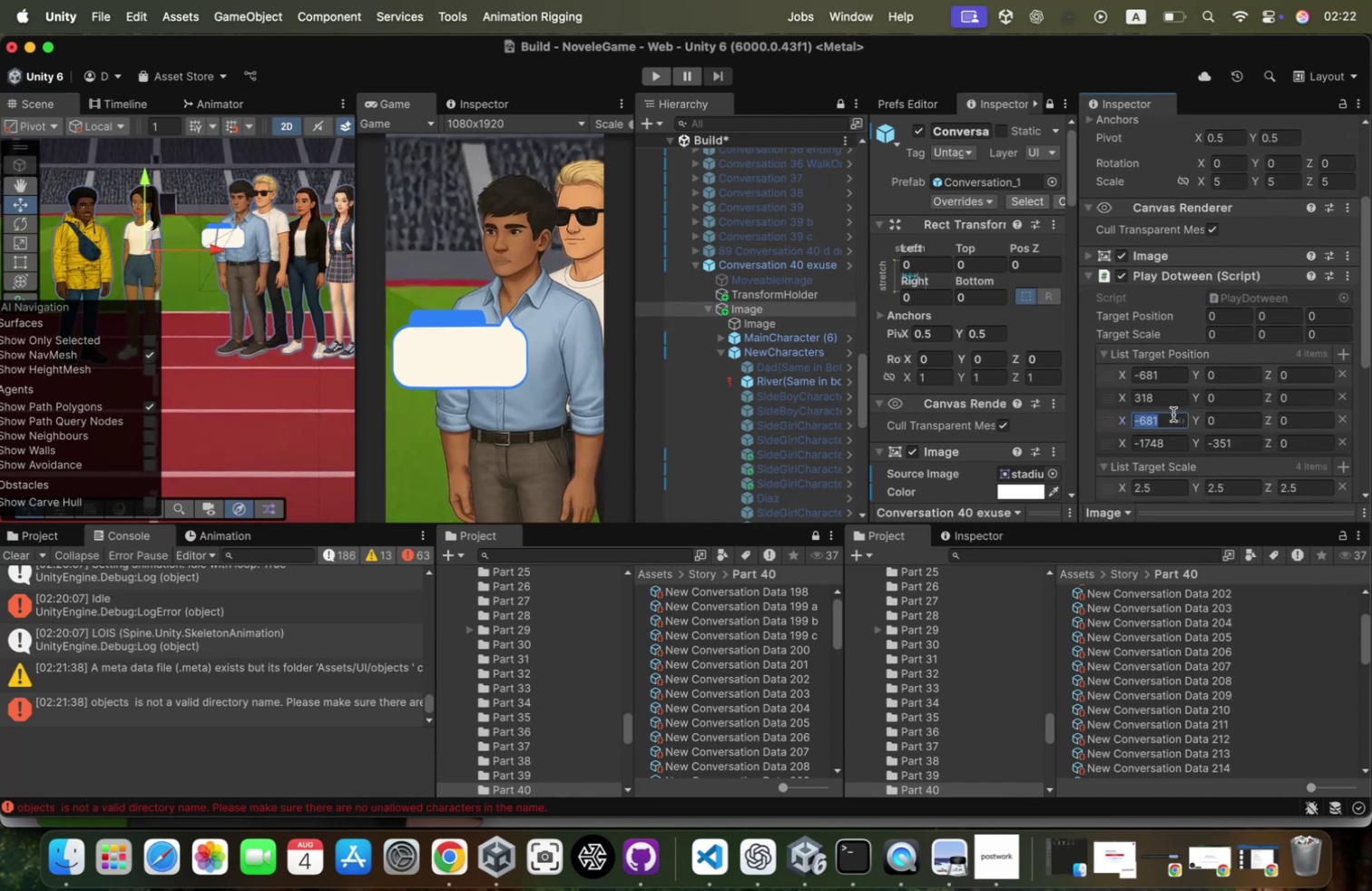 
key(Meta+V)
 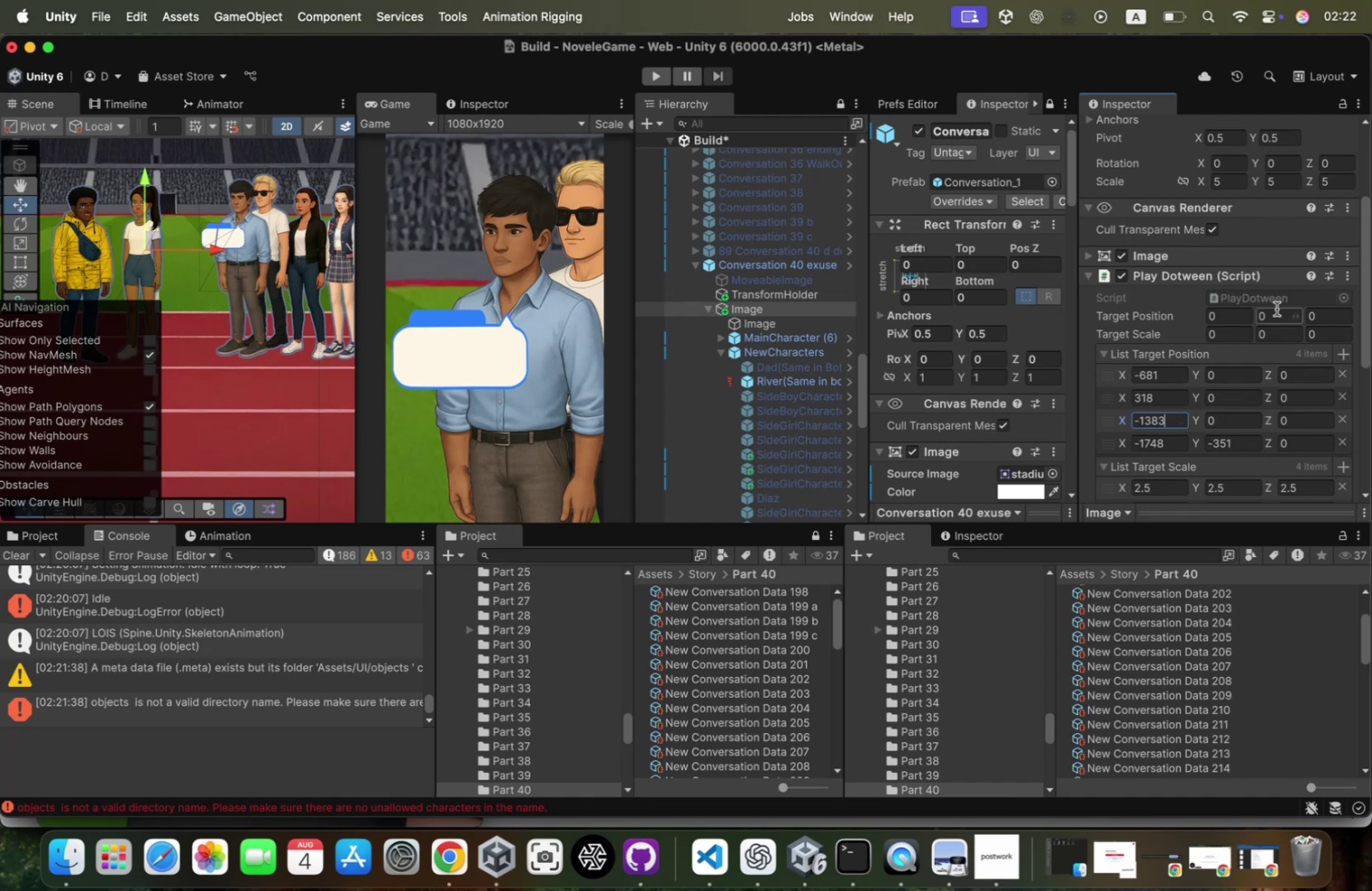 
scroll: coordinate [1277, 308], scroll_direction: up, amount: 13.0
 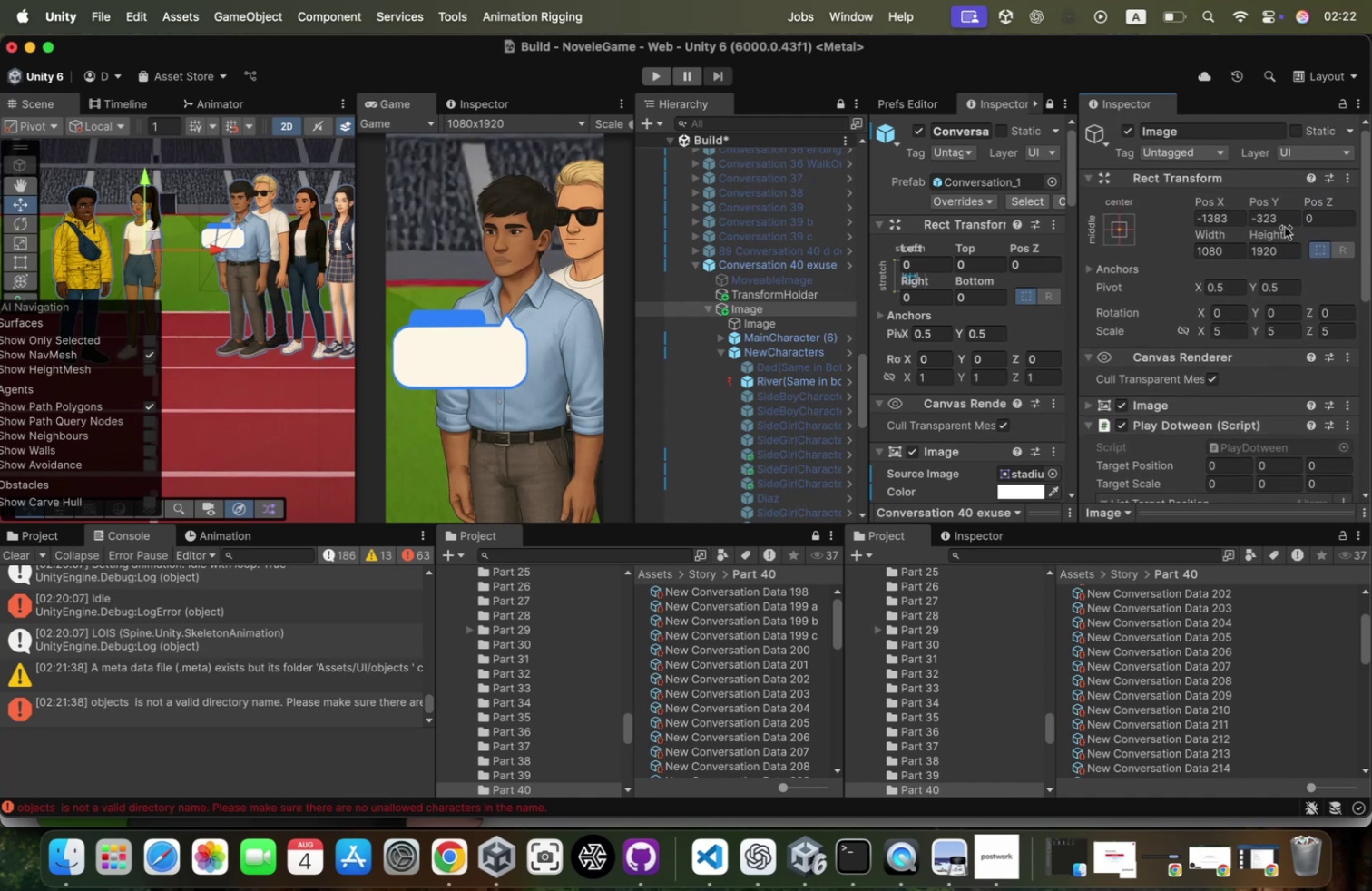 
left_click([1285, 225])
 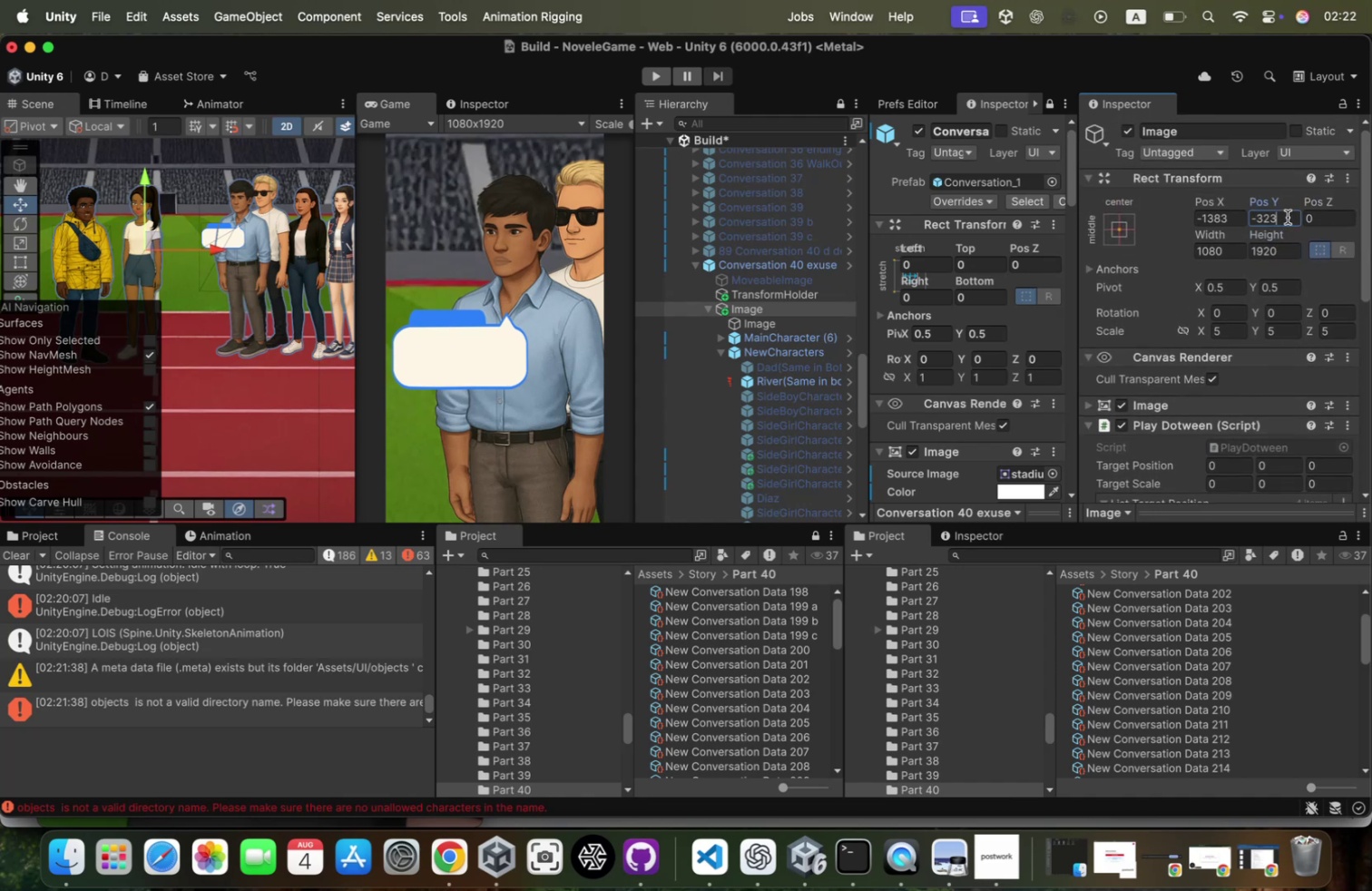 
key(Meta+CommandLeft)
 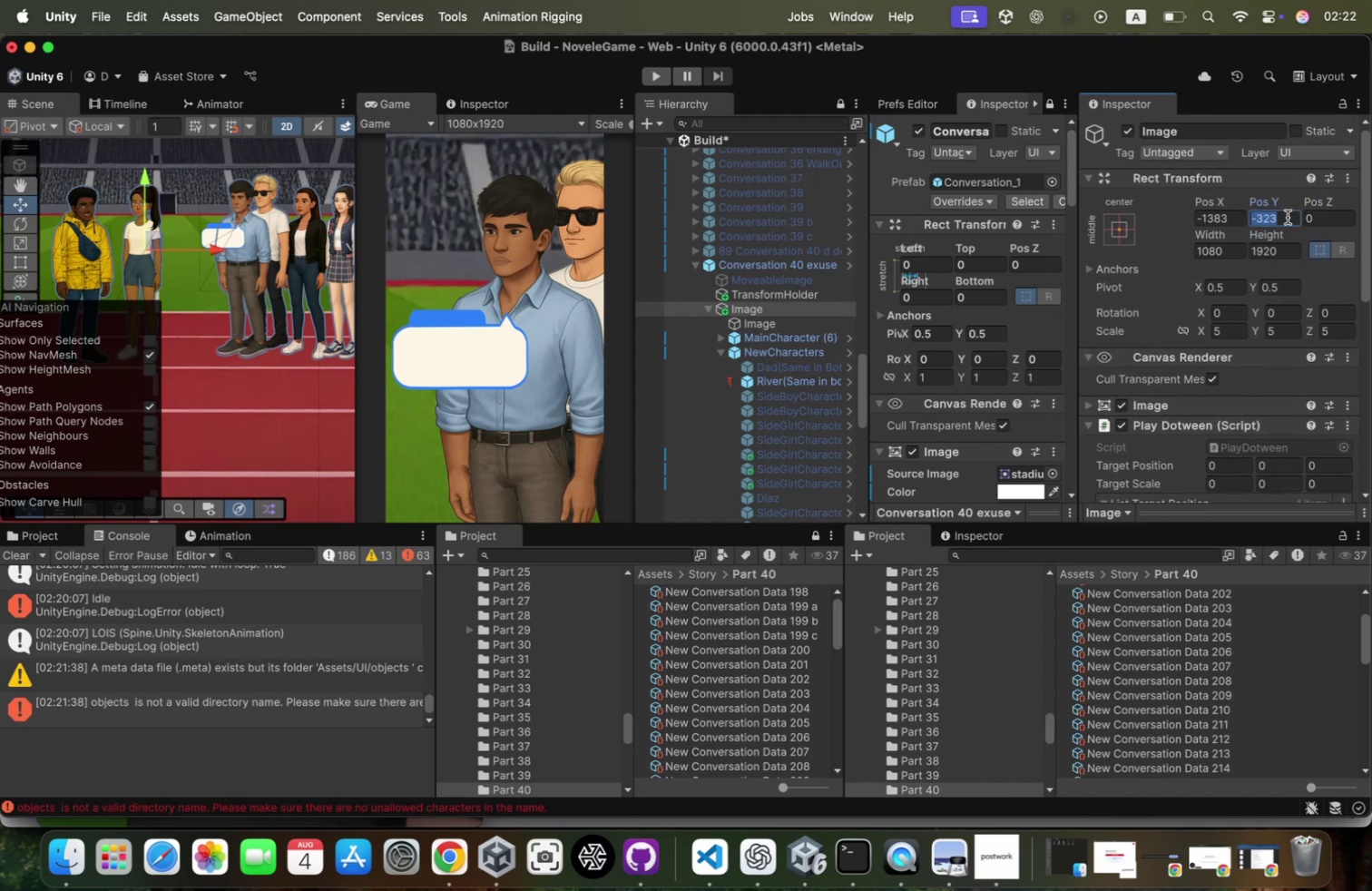 
key(Meta+C)
 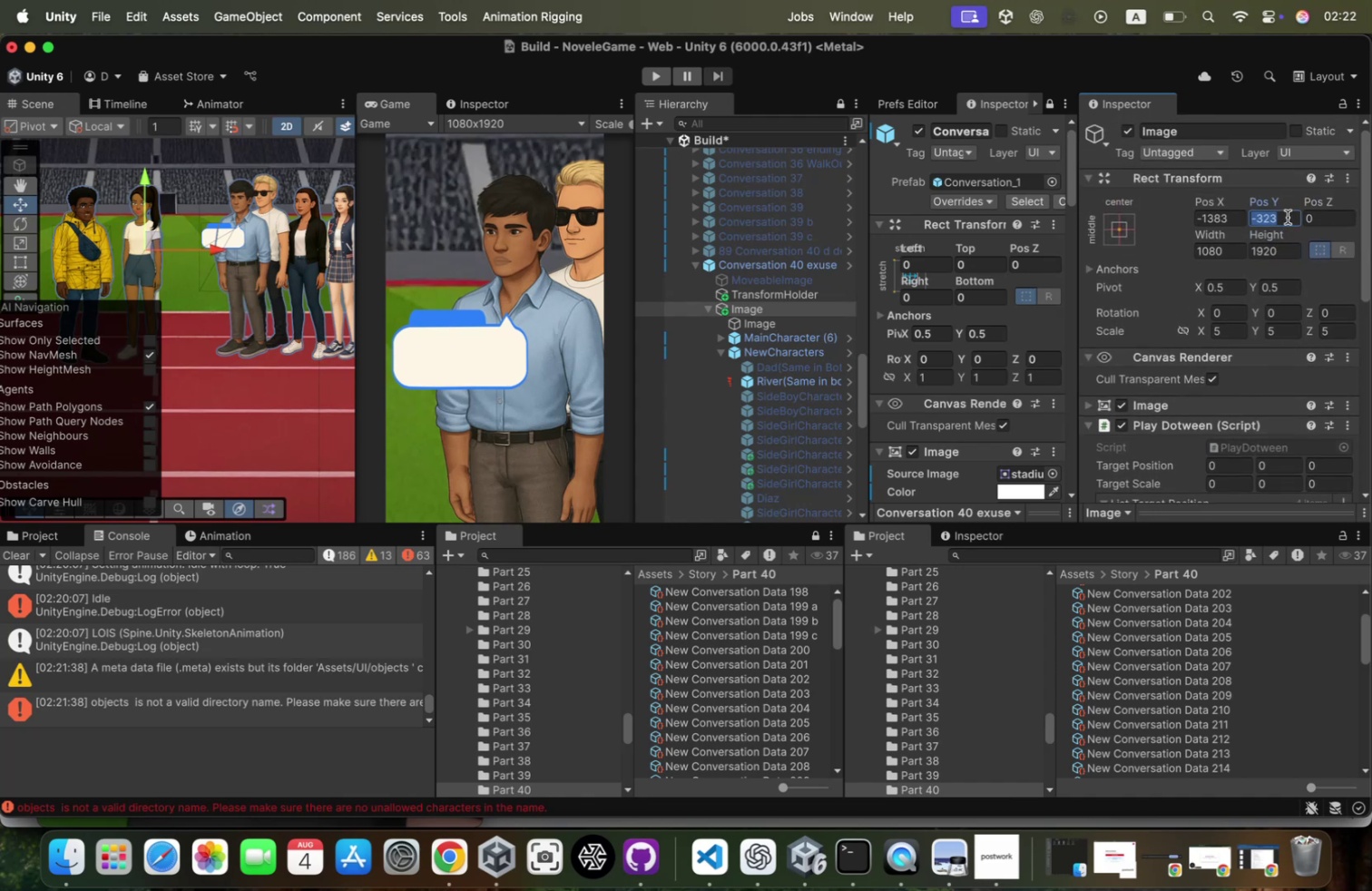 
scroll: coordinate [1288, 217], scroll_direction: down, amount: 40.0
 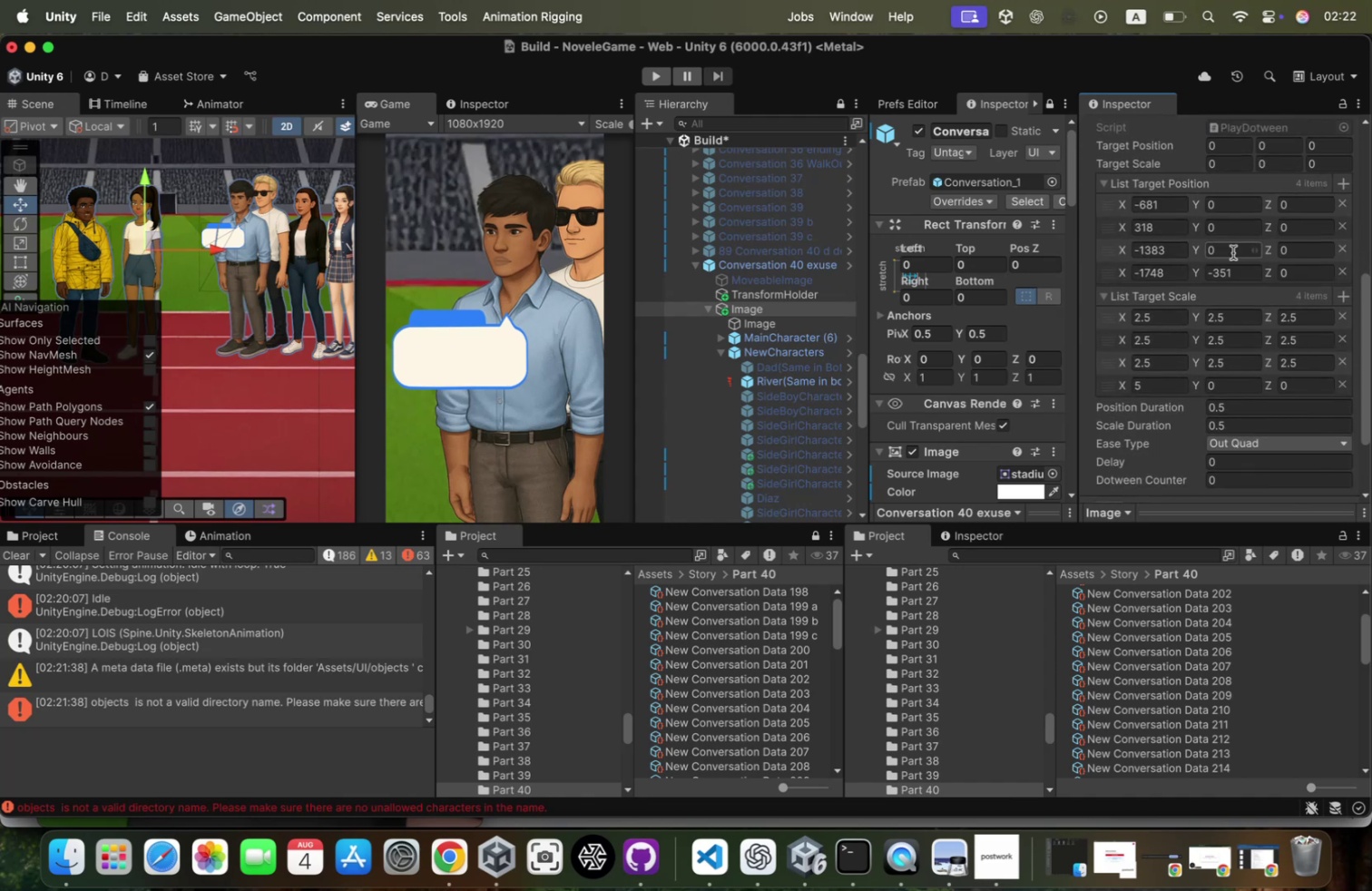 
left_click([1235, 248])
 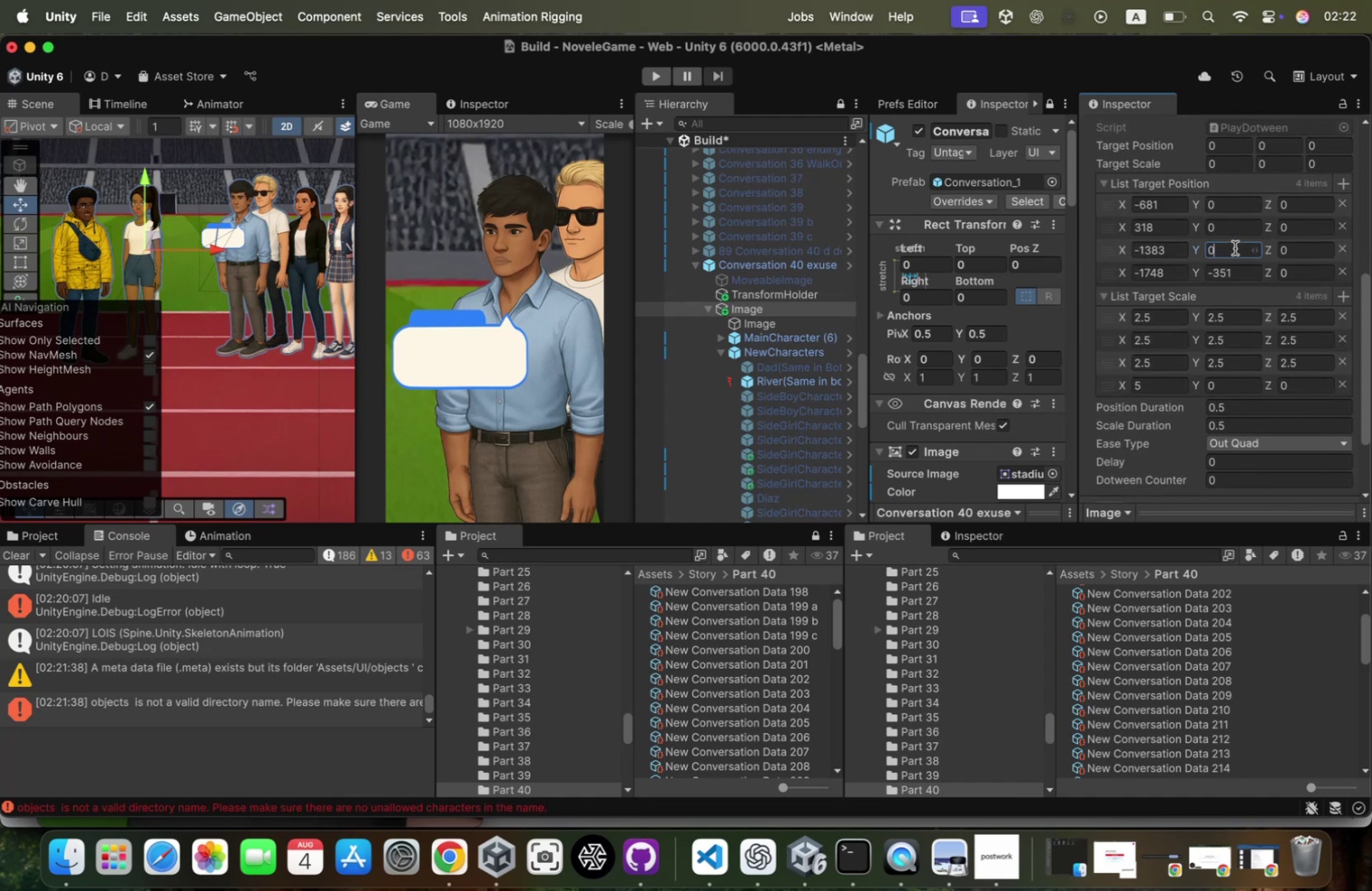 
key(Meta+CommandLeft)
 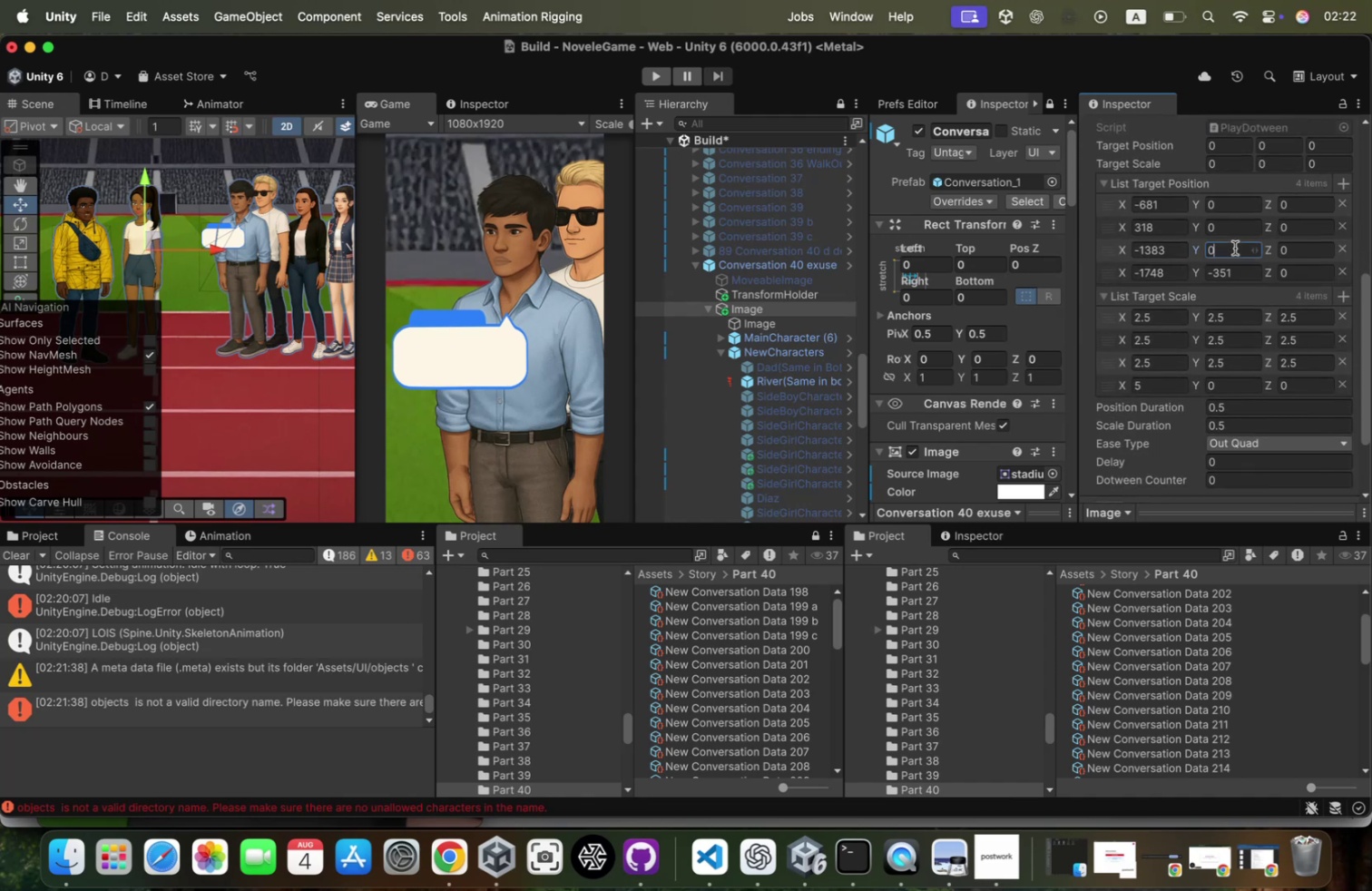 
key(Meta+V)
 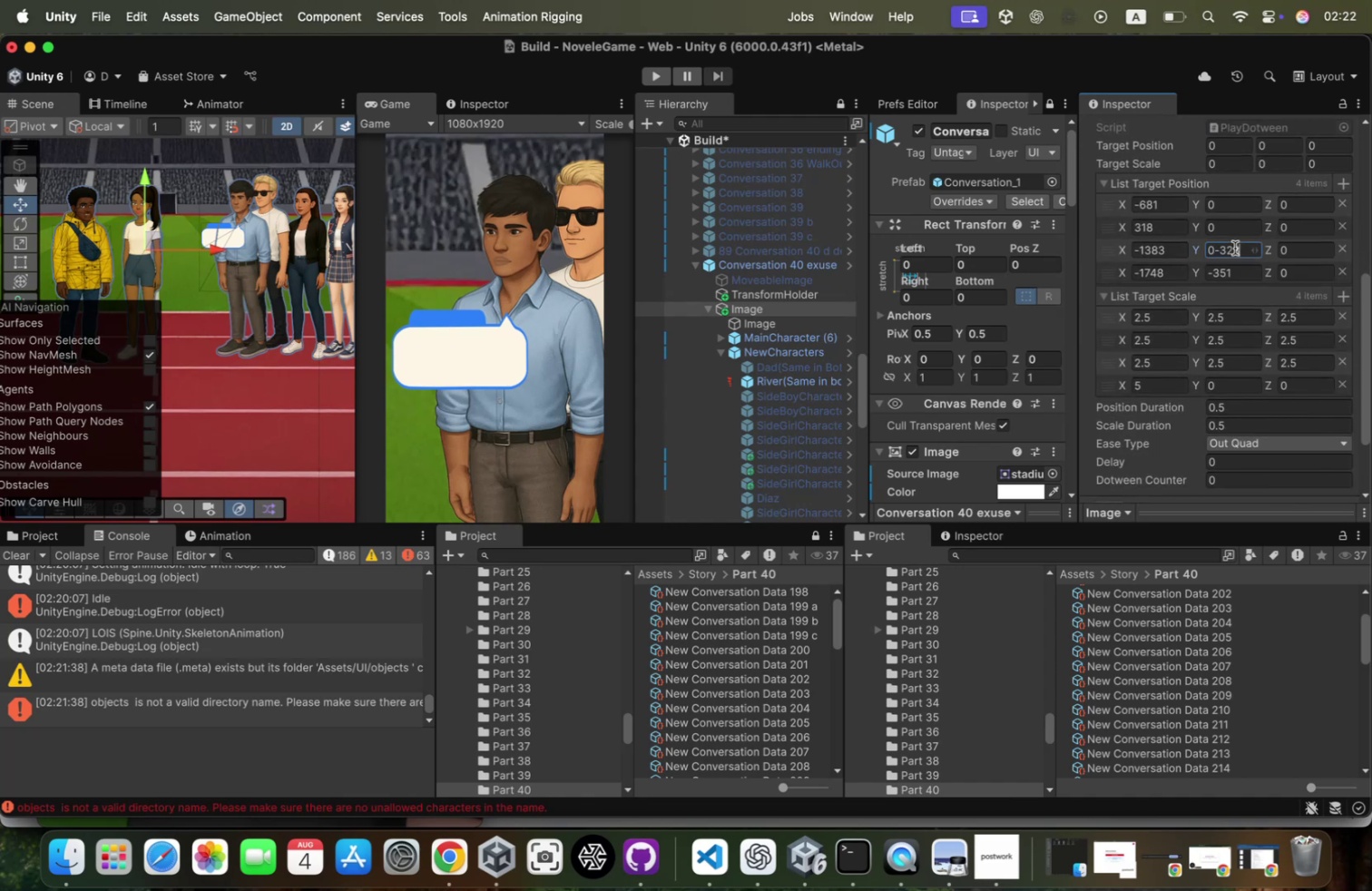 
key(Meta+CommandLeft)
 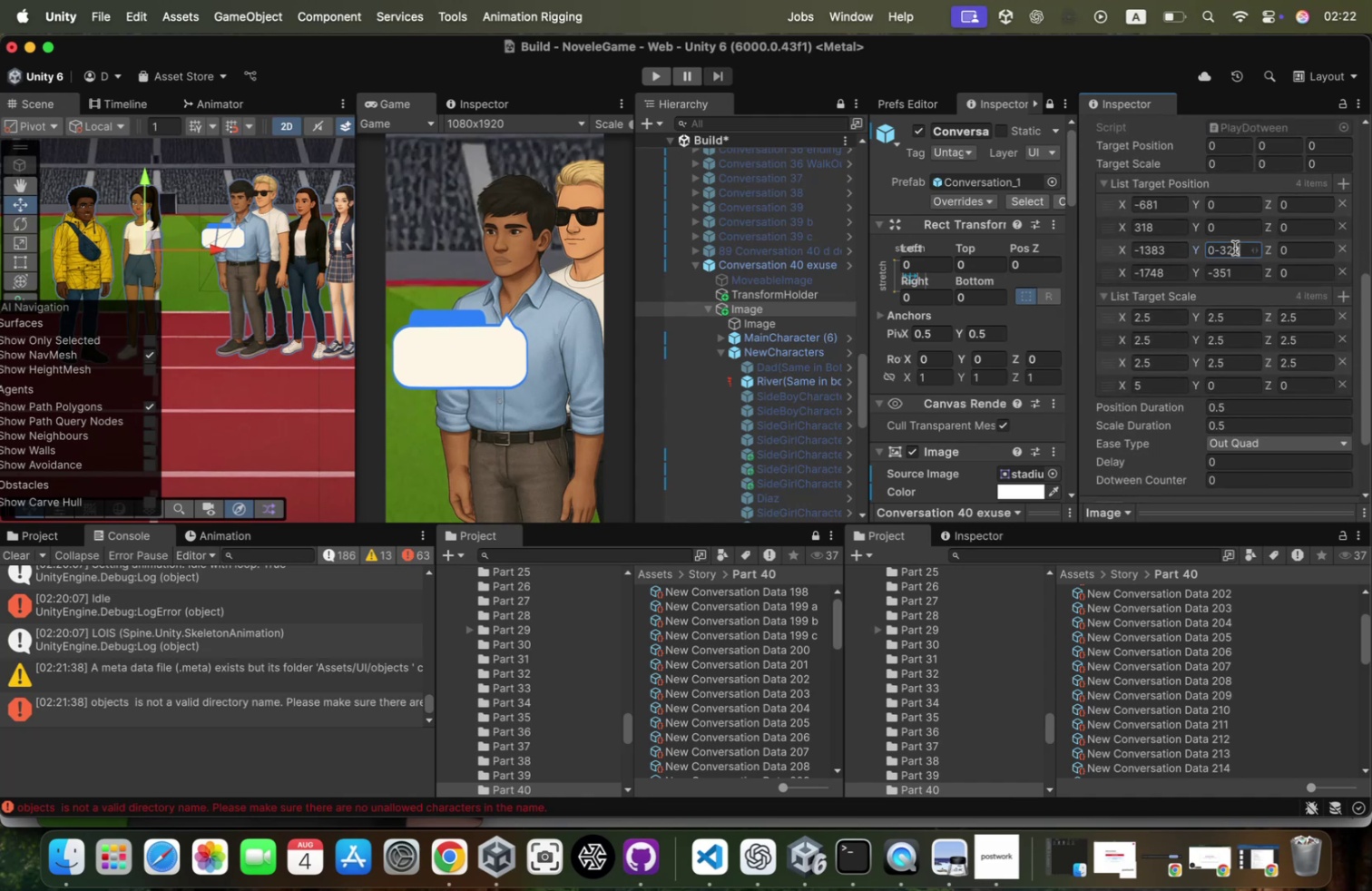 
key(Meta+A)
 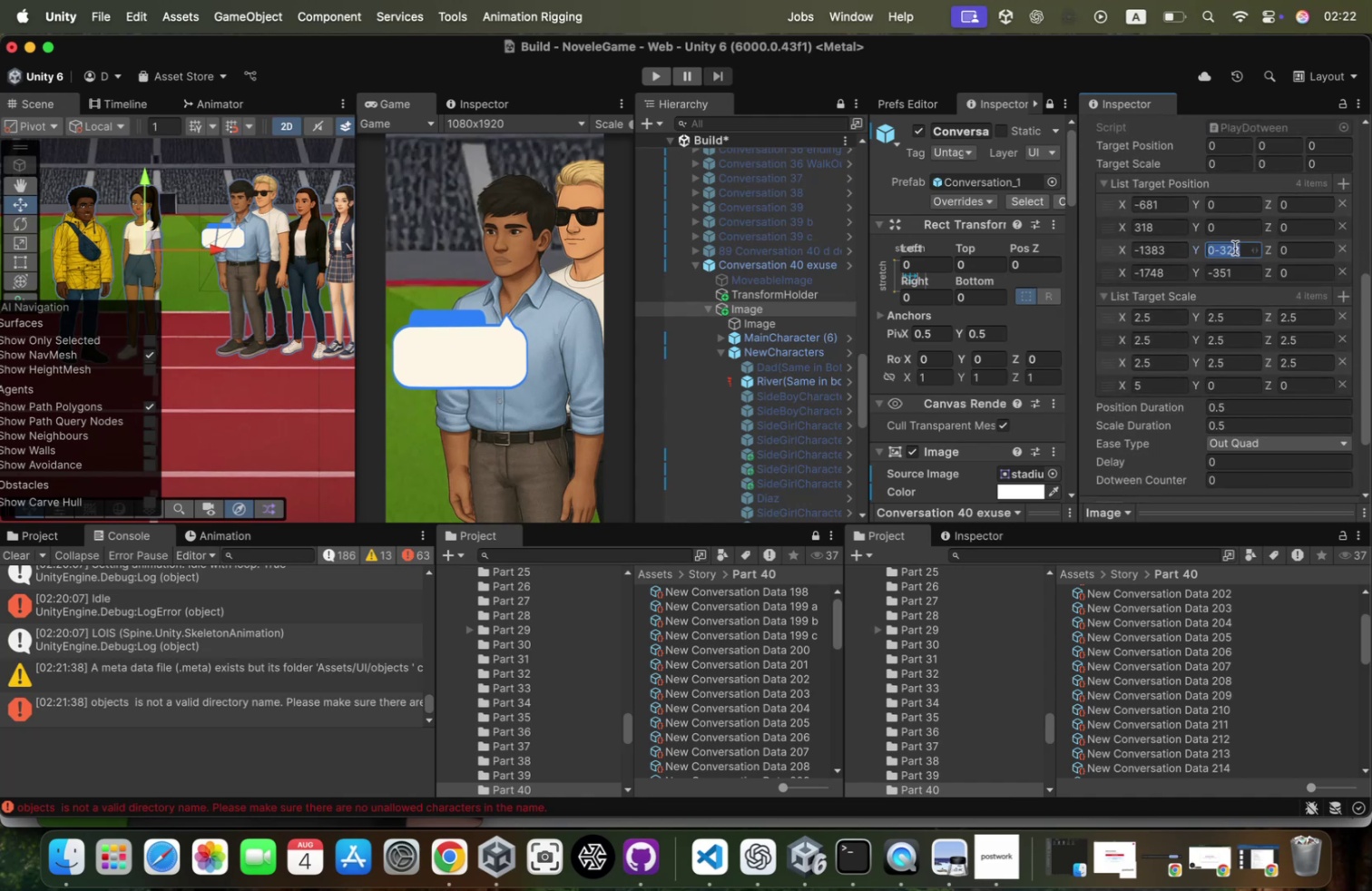 
key(Meta+CommandLeft)
 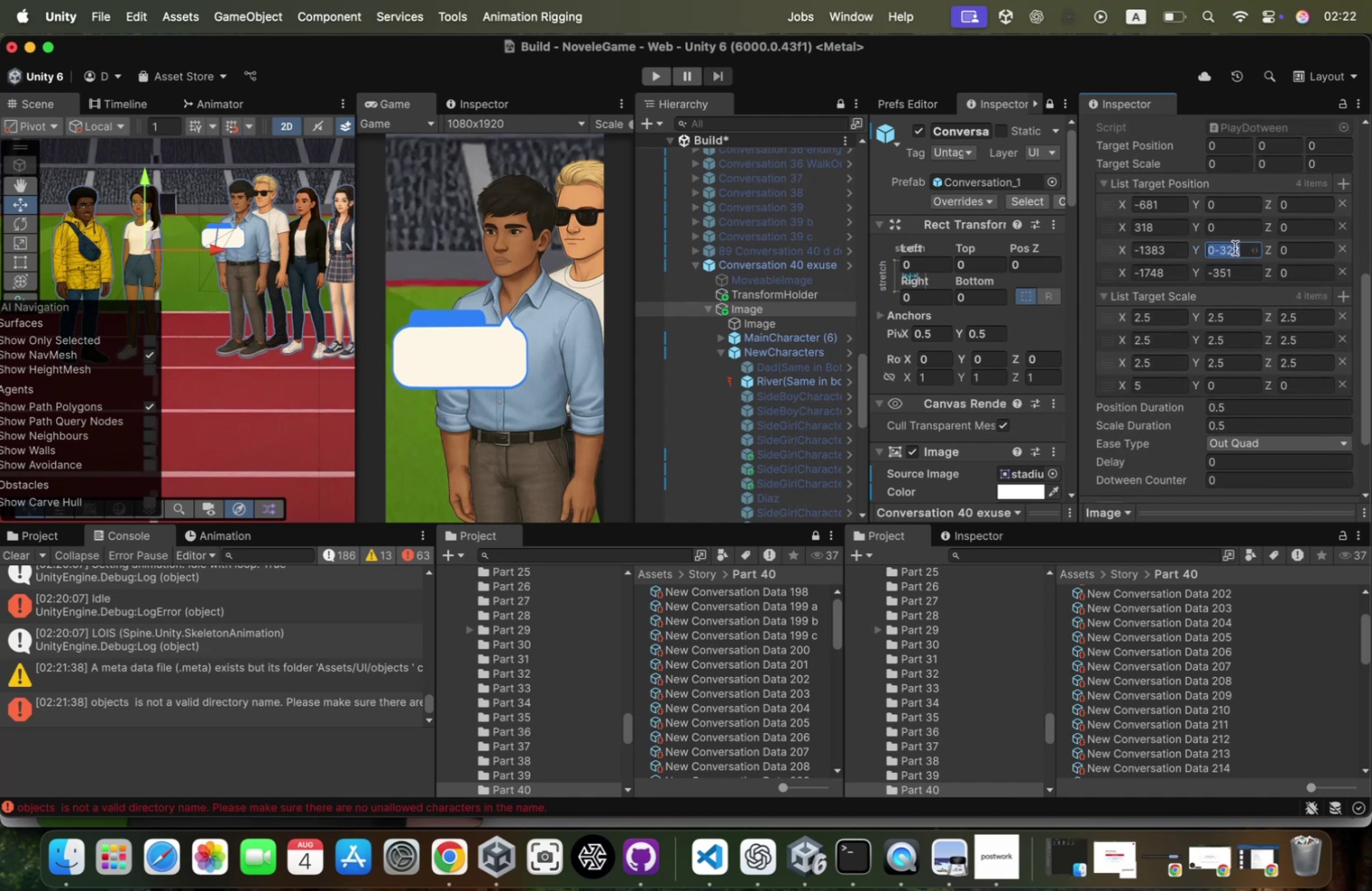 
key(Meta+V)
 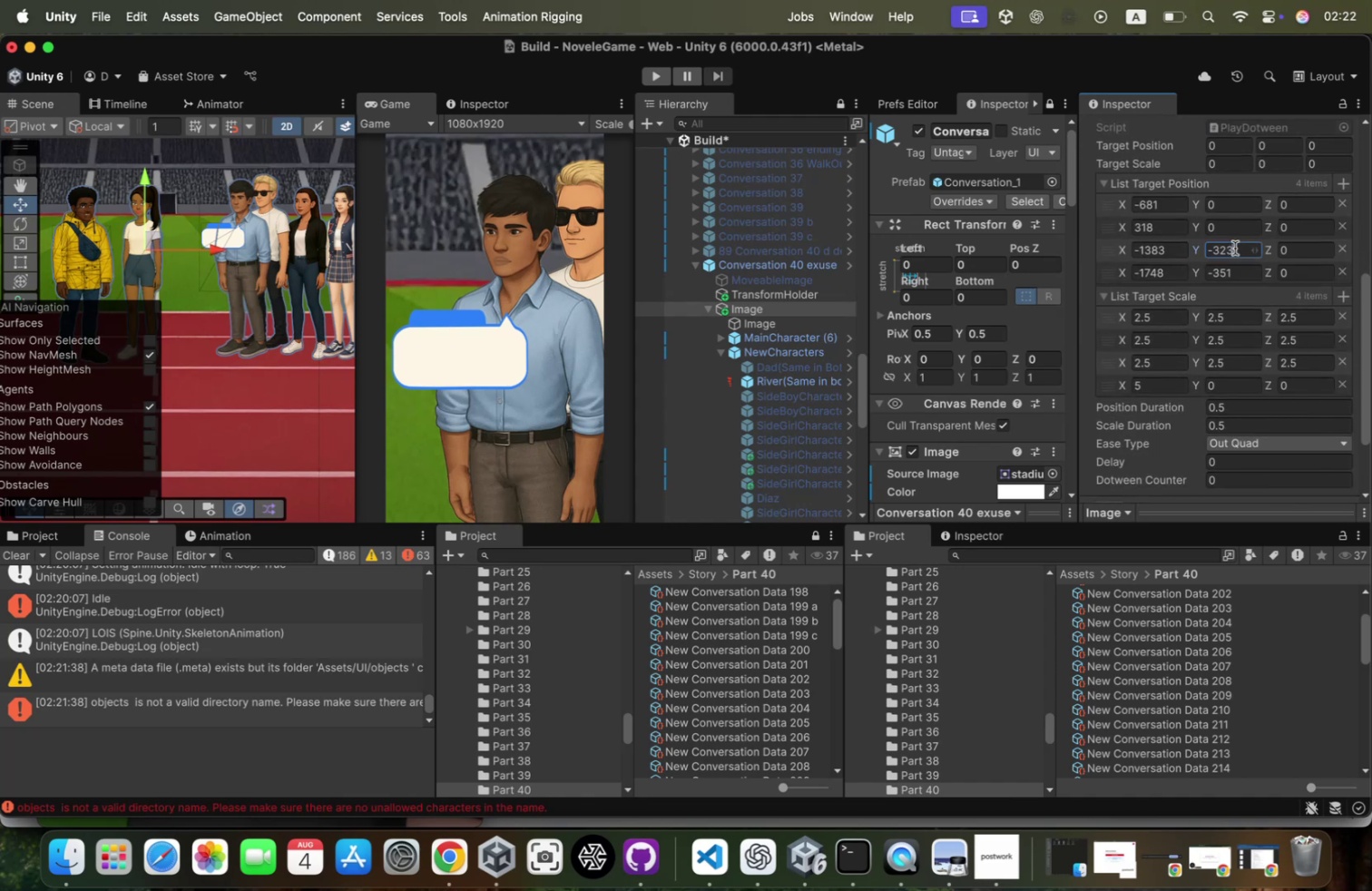 
scroll: coordinate [1235, 248], scroll_direction: up, amount: 7.0
 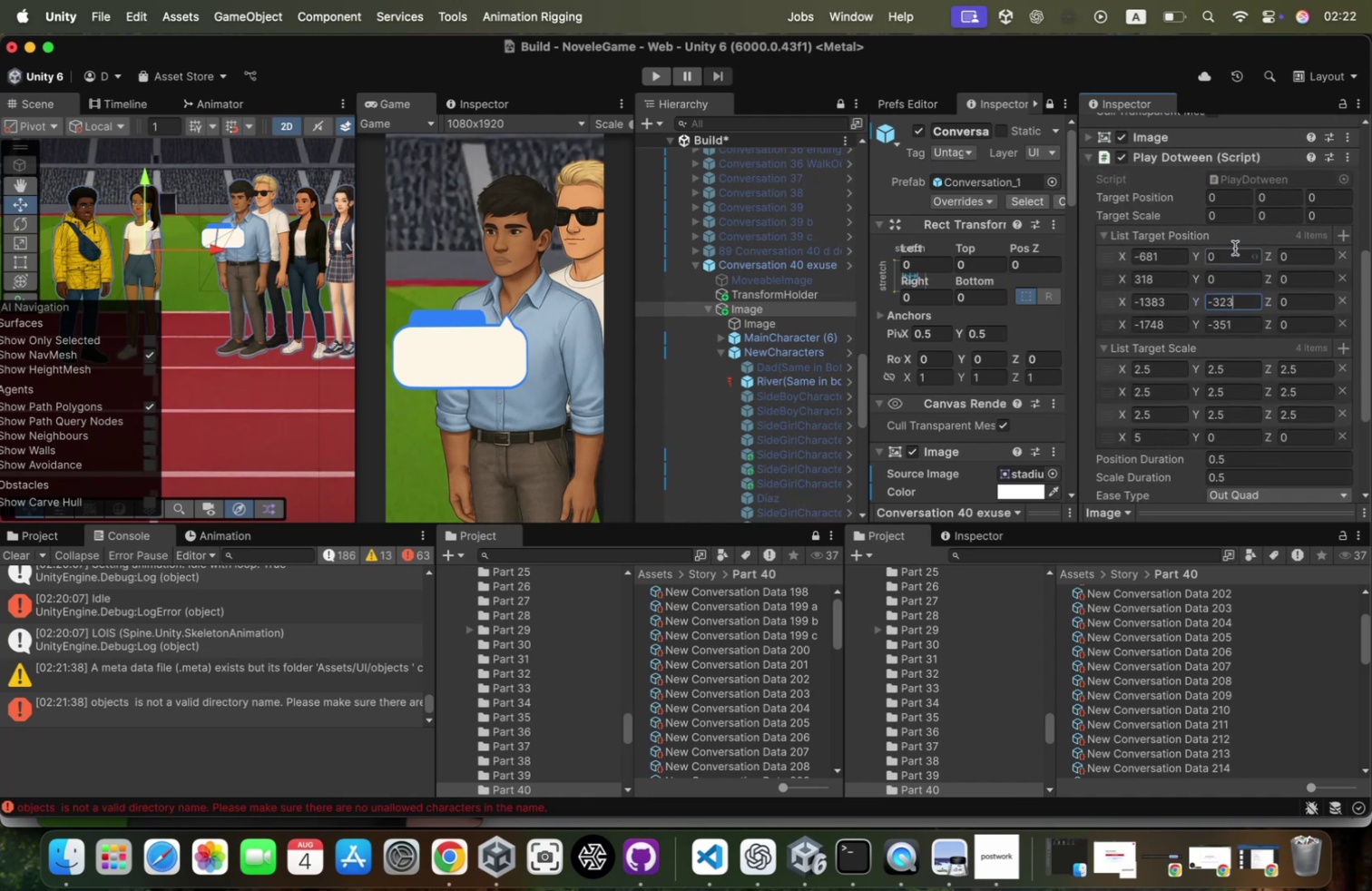 
scroll: coordinate [1235, 248], scroll_direction: down, amount: 11.0
 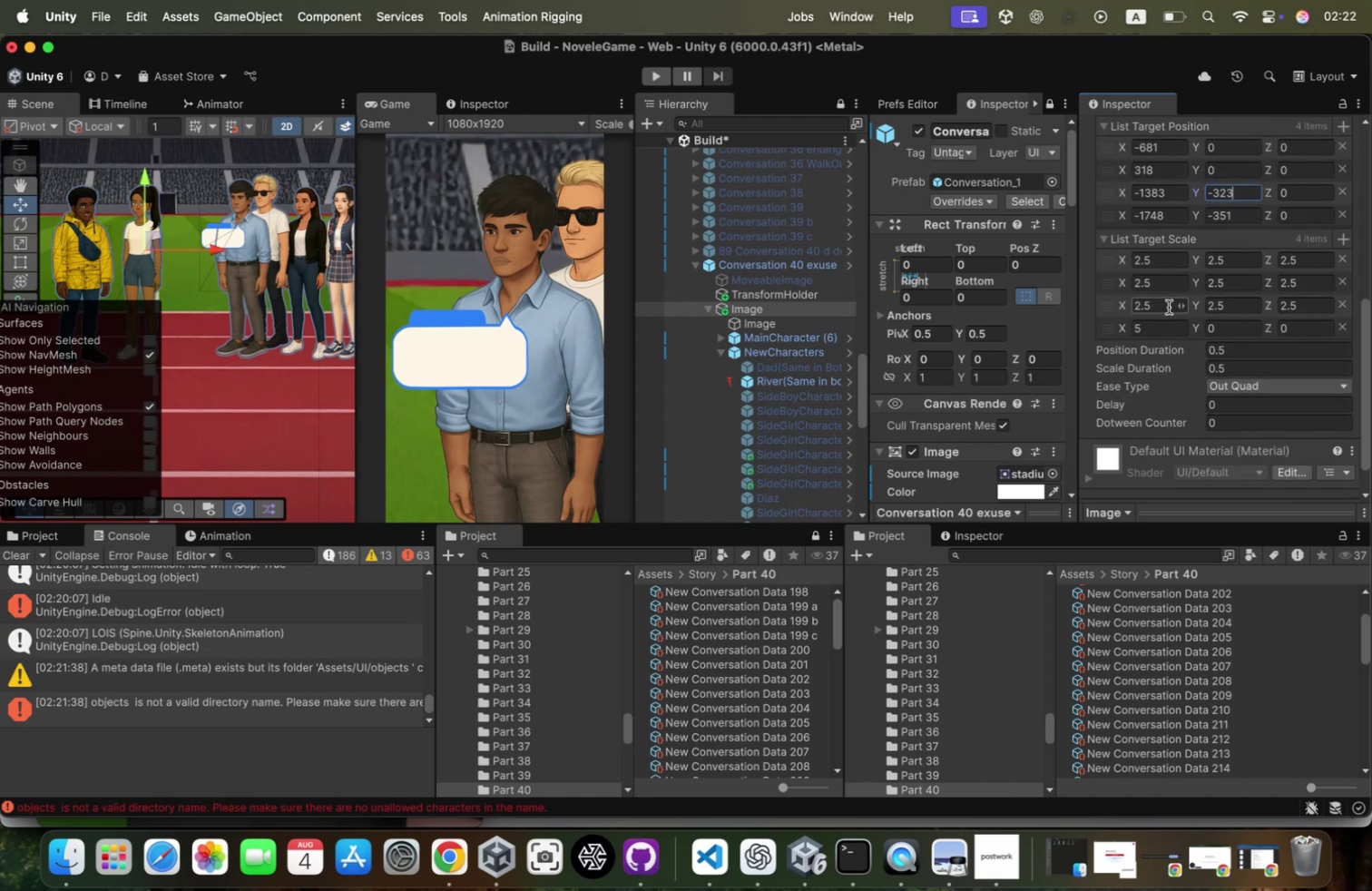 
left_click([1168, 308])
 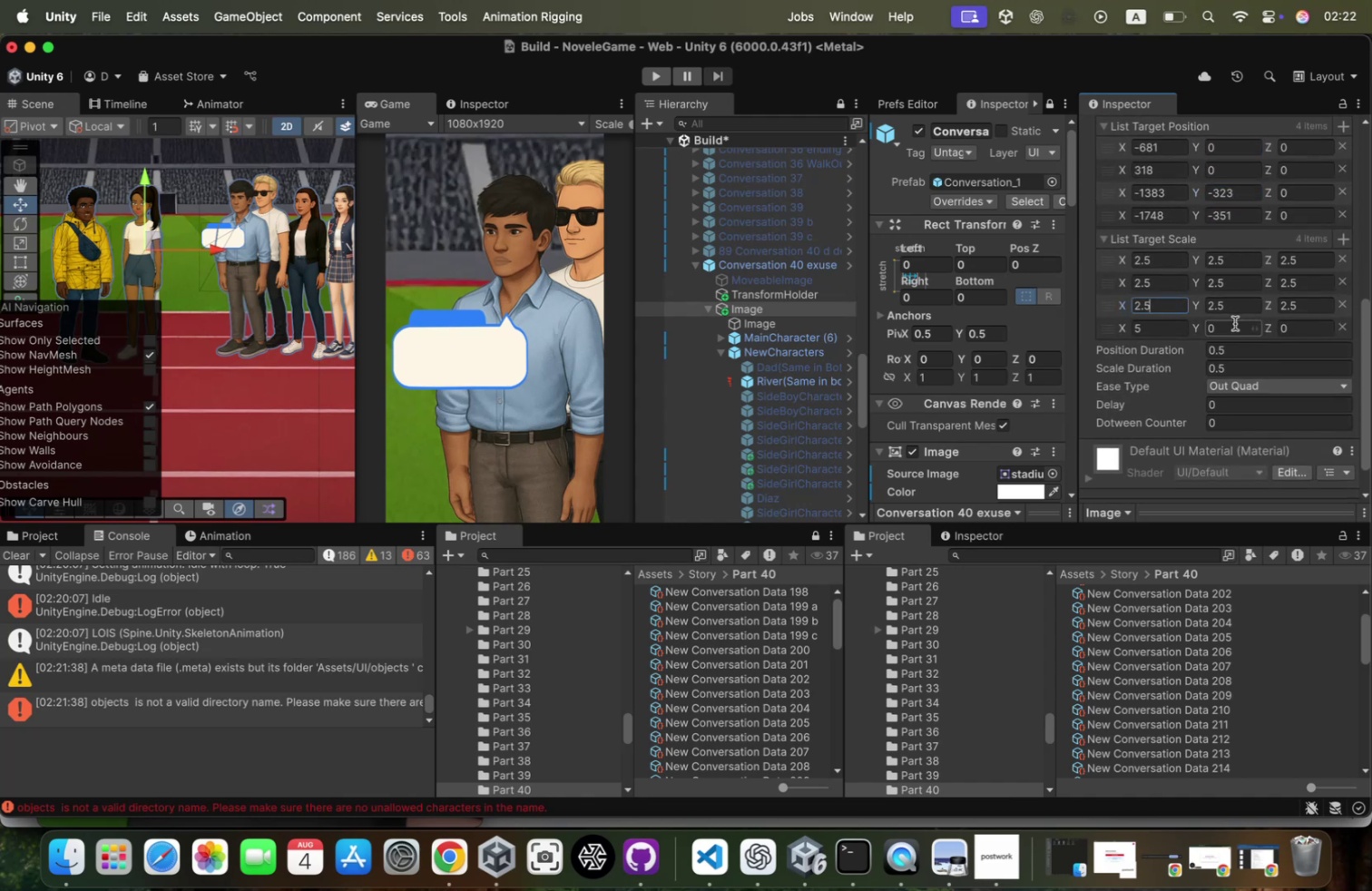 
key(Meta+CommandLeft)
 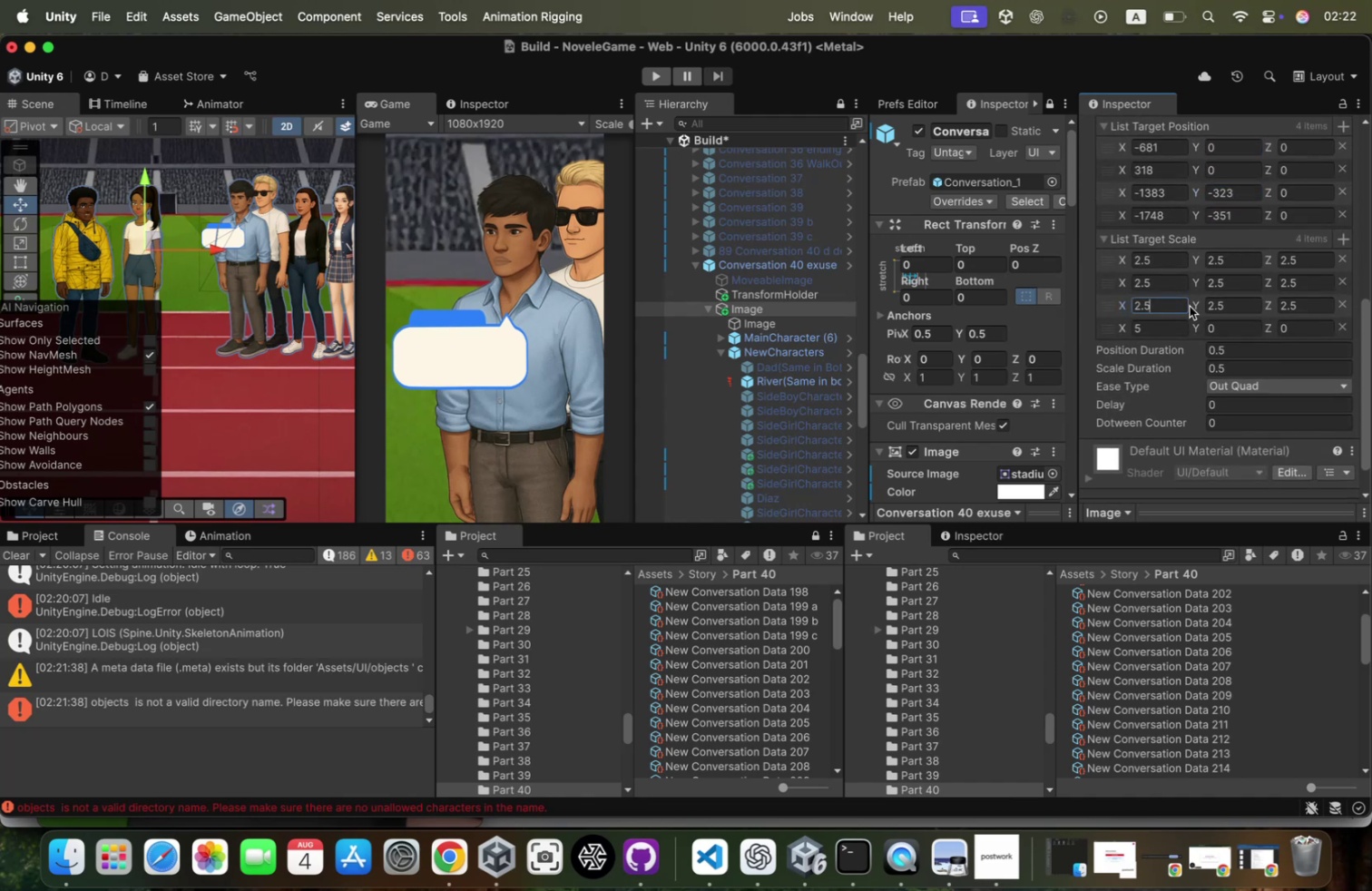 
key(Meta+A)
 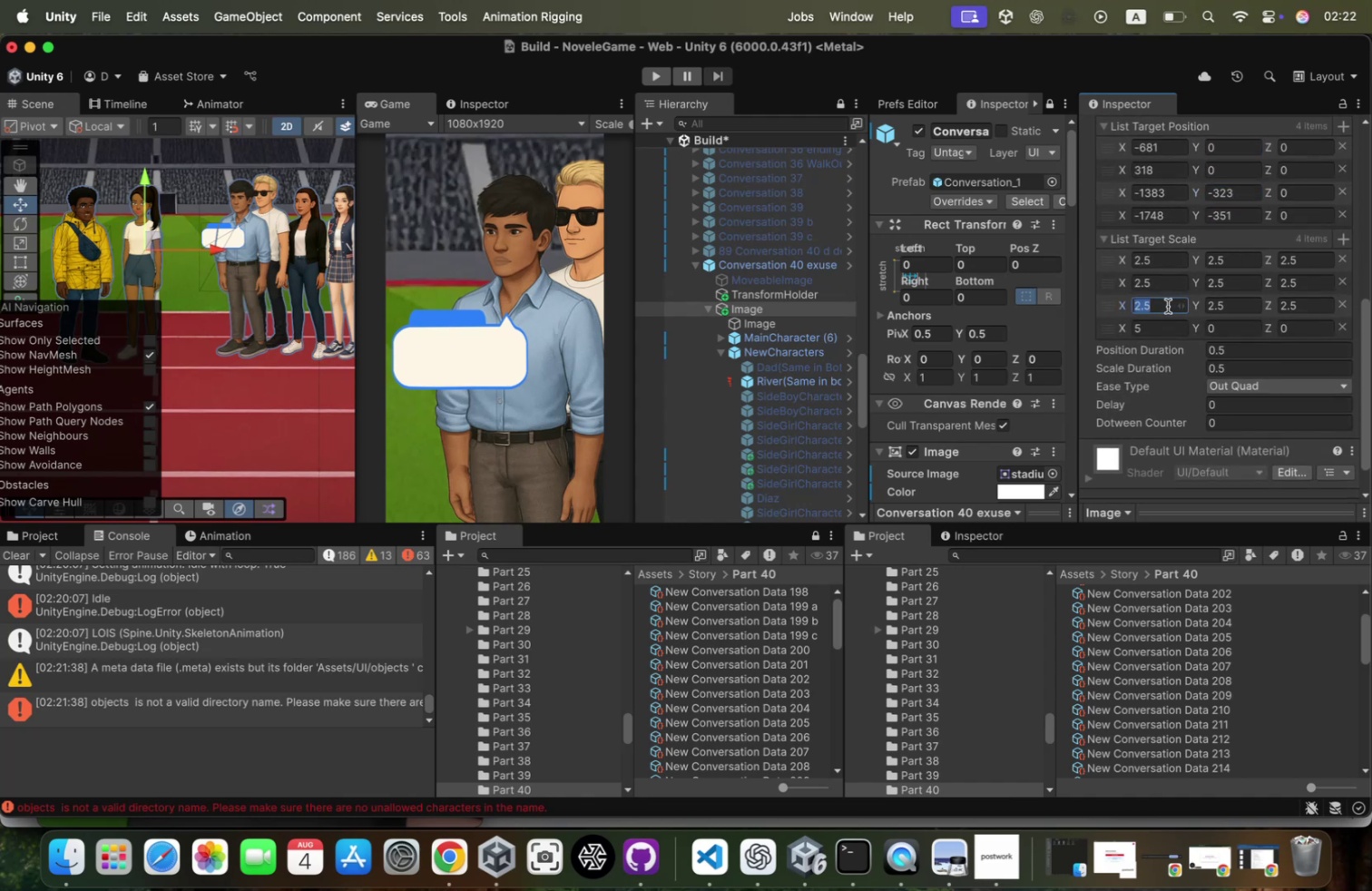 
key(5)
 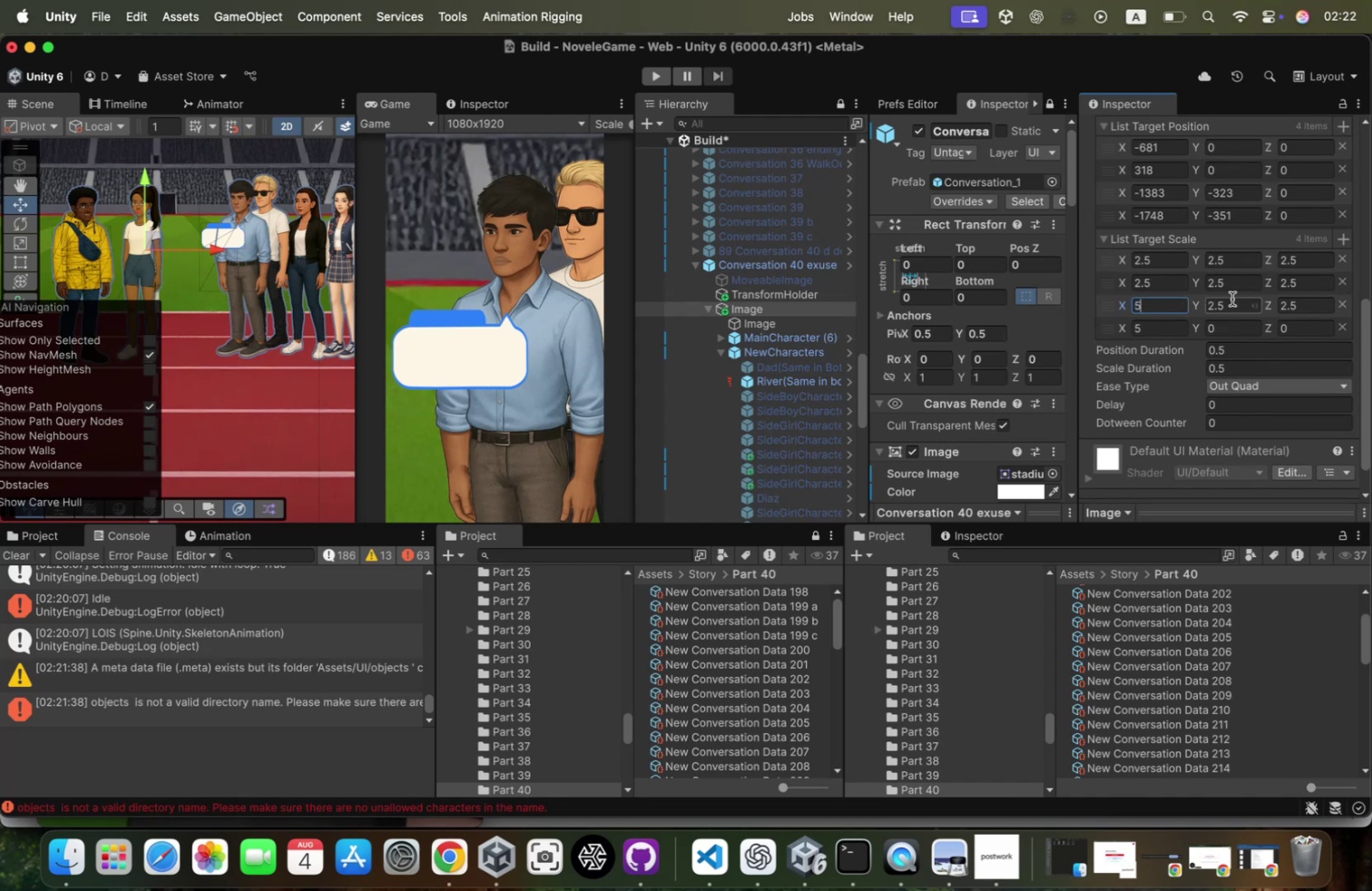 
left_click([1232, 299])
 